 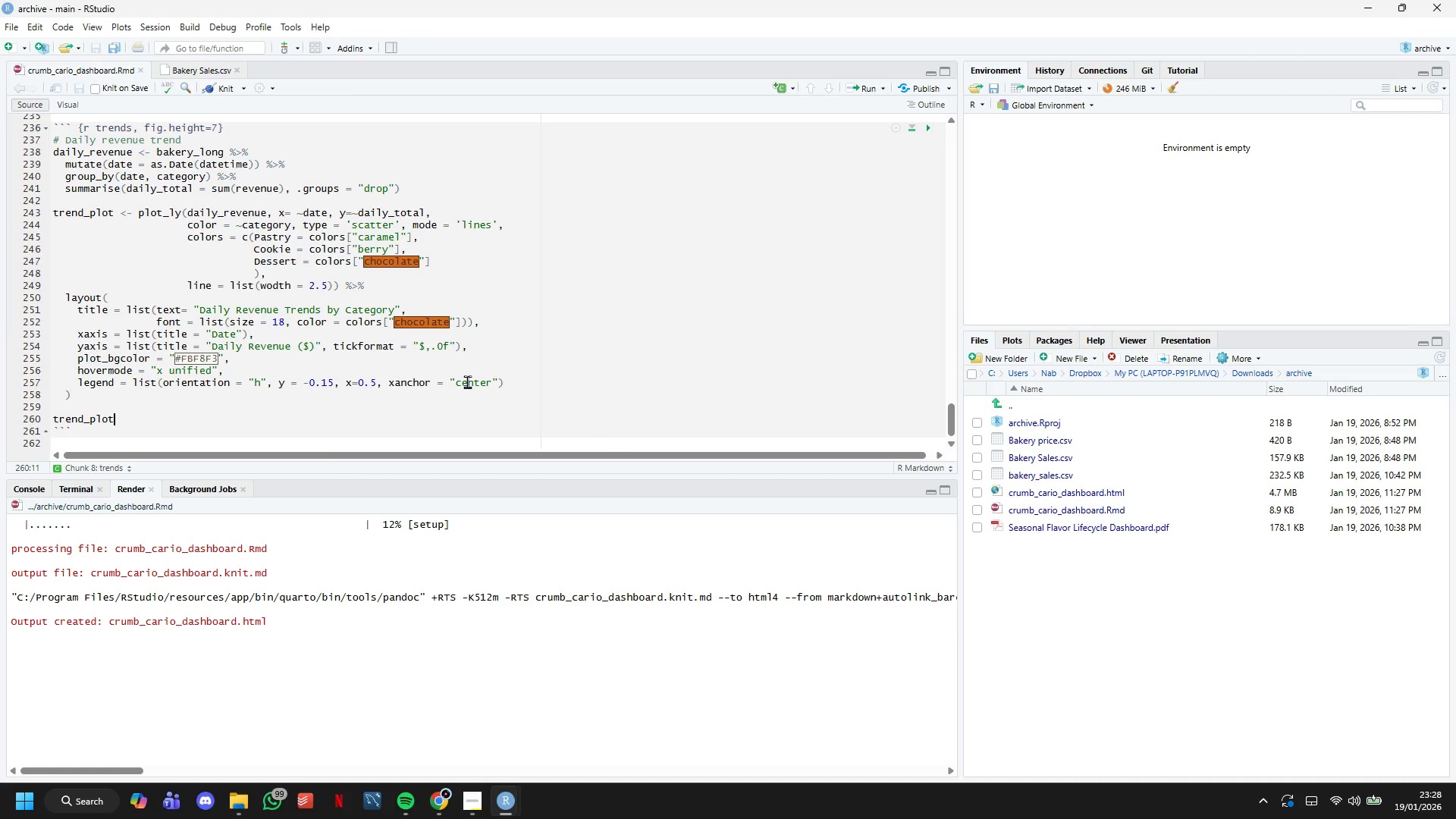 
key(Enter)
 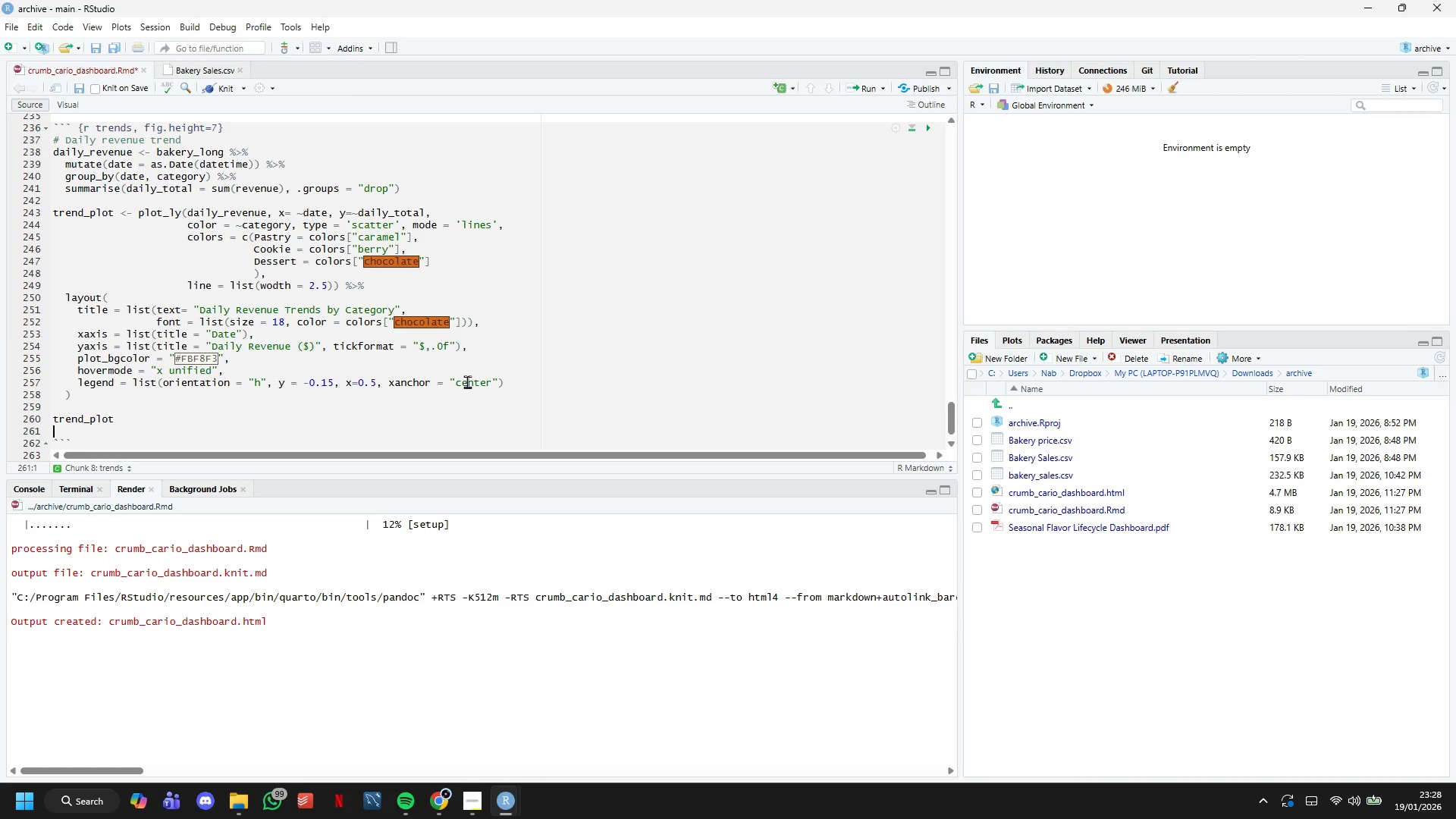 
key(Enter)
 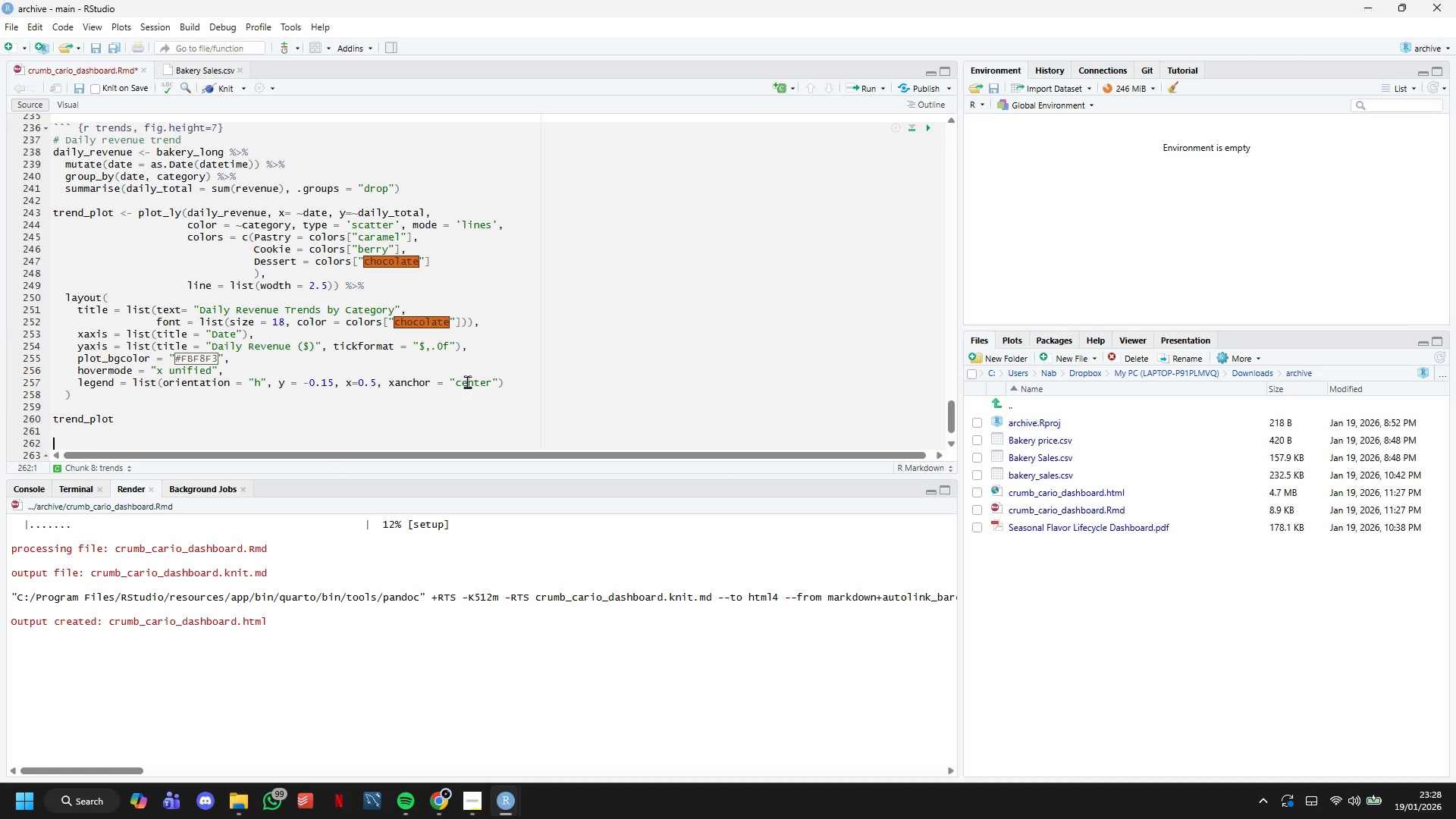 
type(# Weekly comparison)
 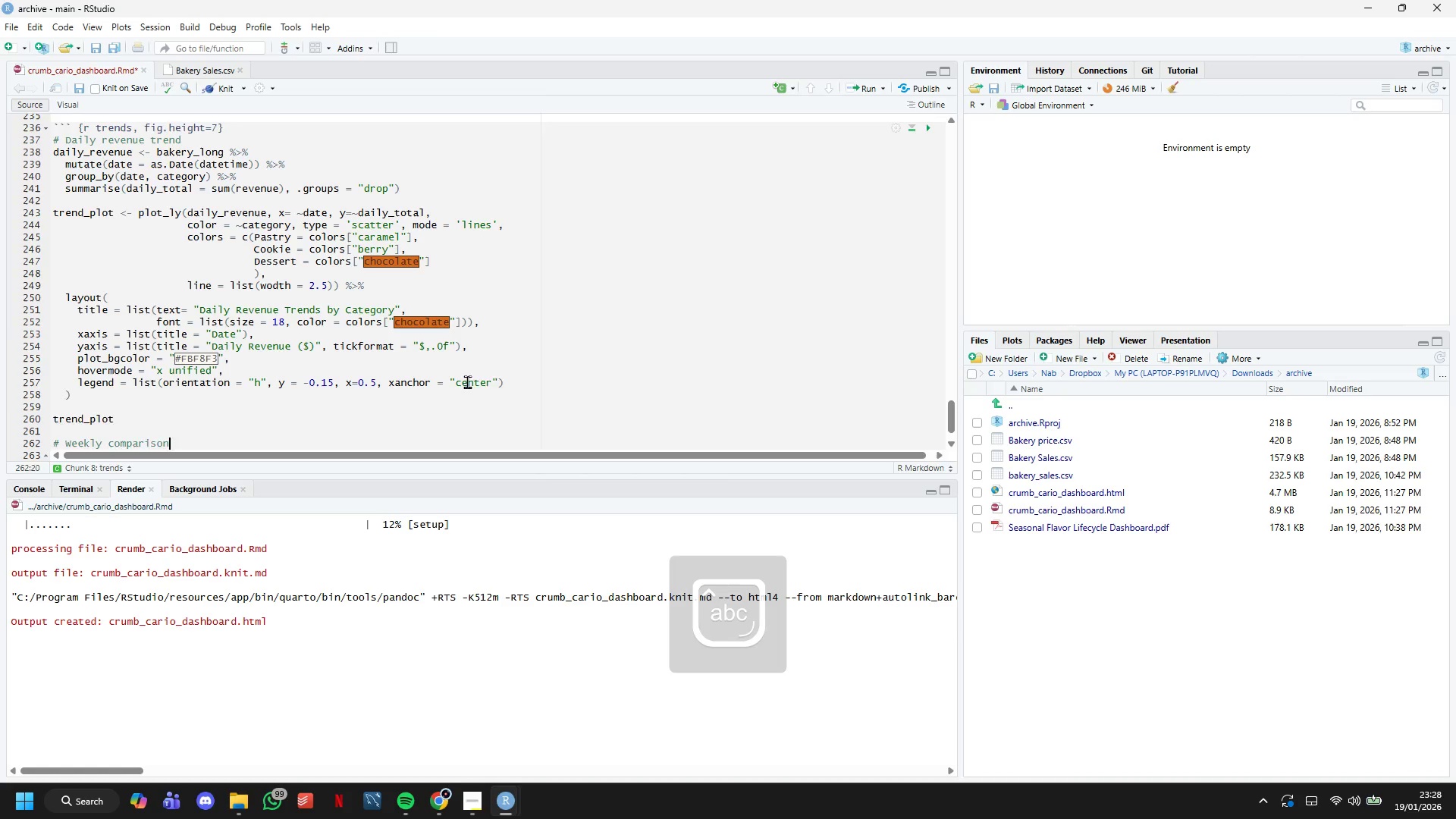 
key(Enter)
 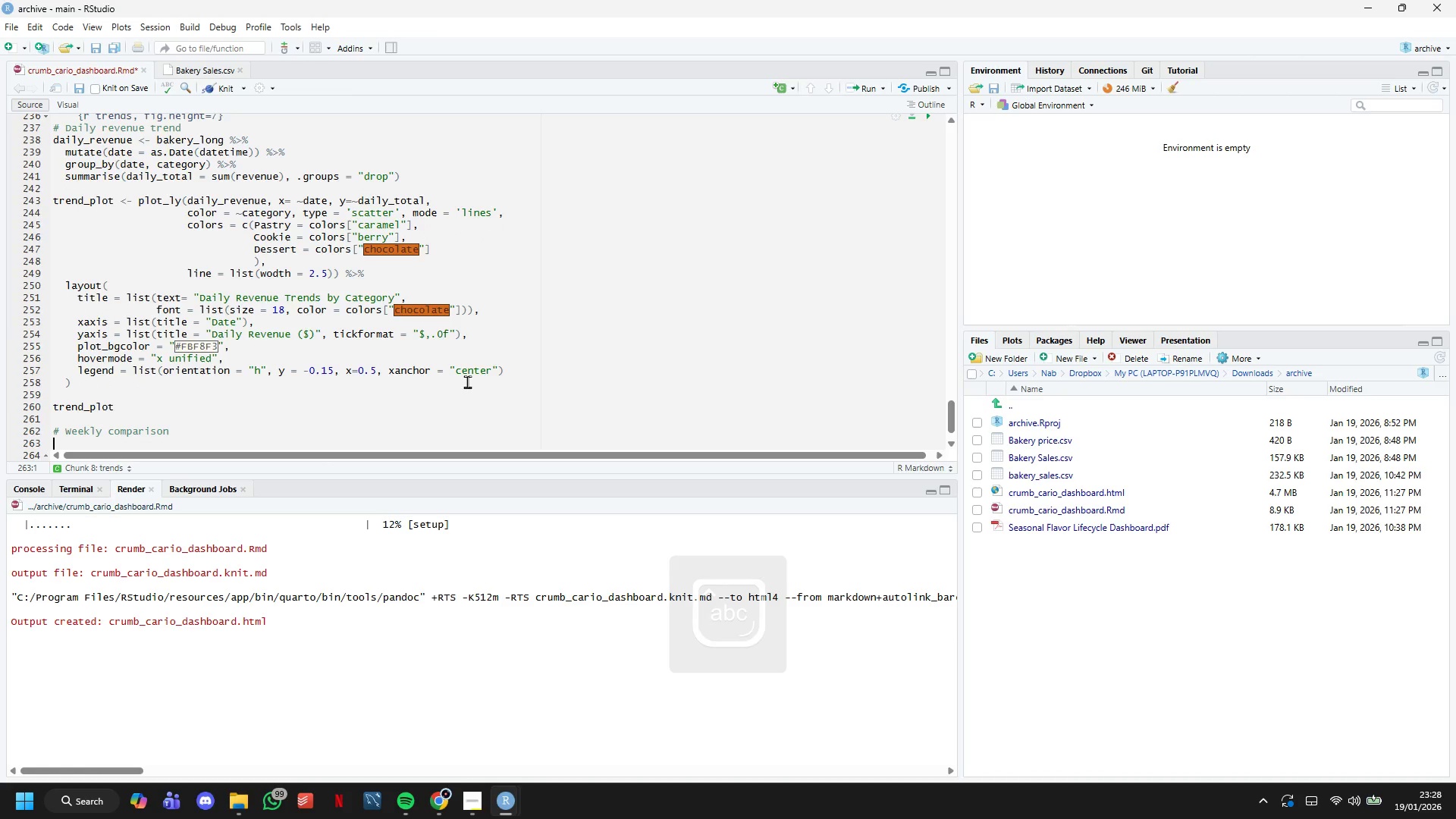 
type(weekly_comparison <- bakery_long %>%)
 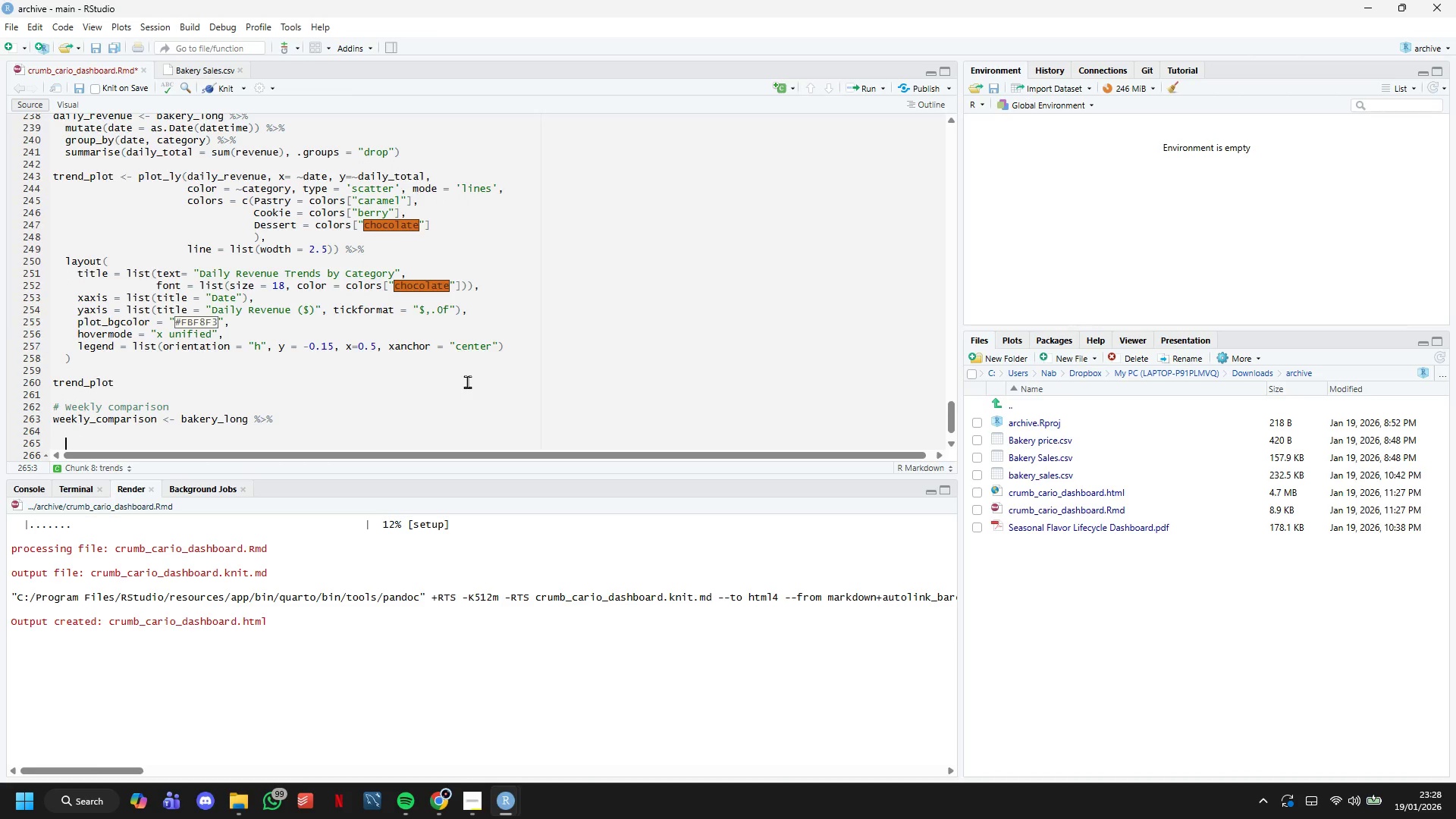 
 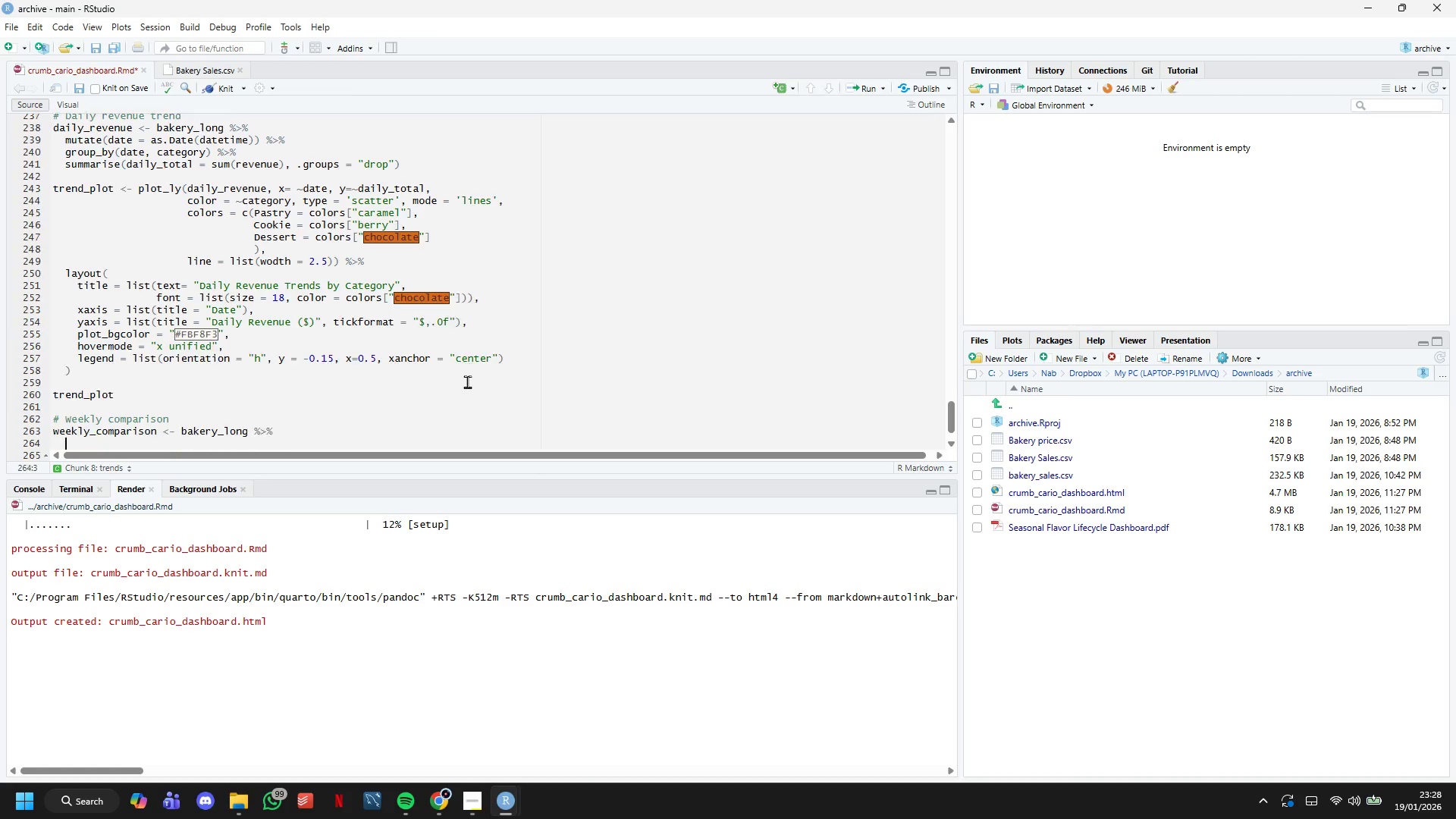 
key(Enter)
 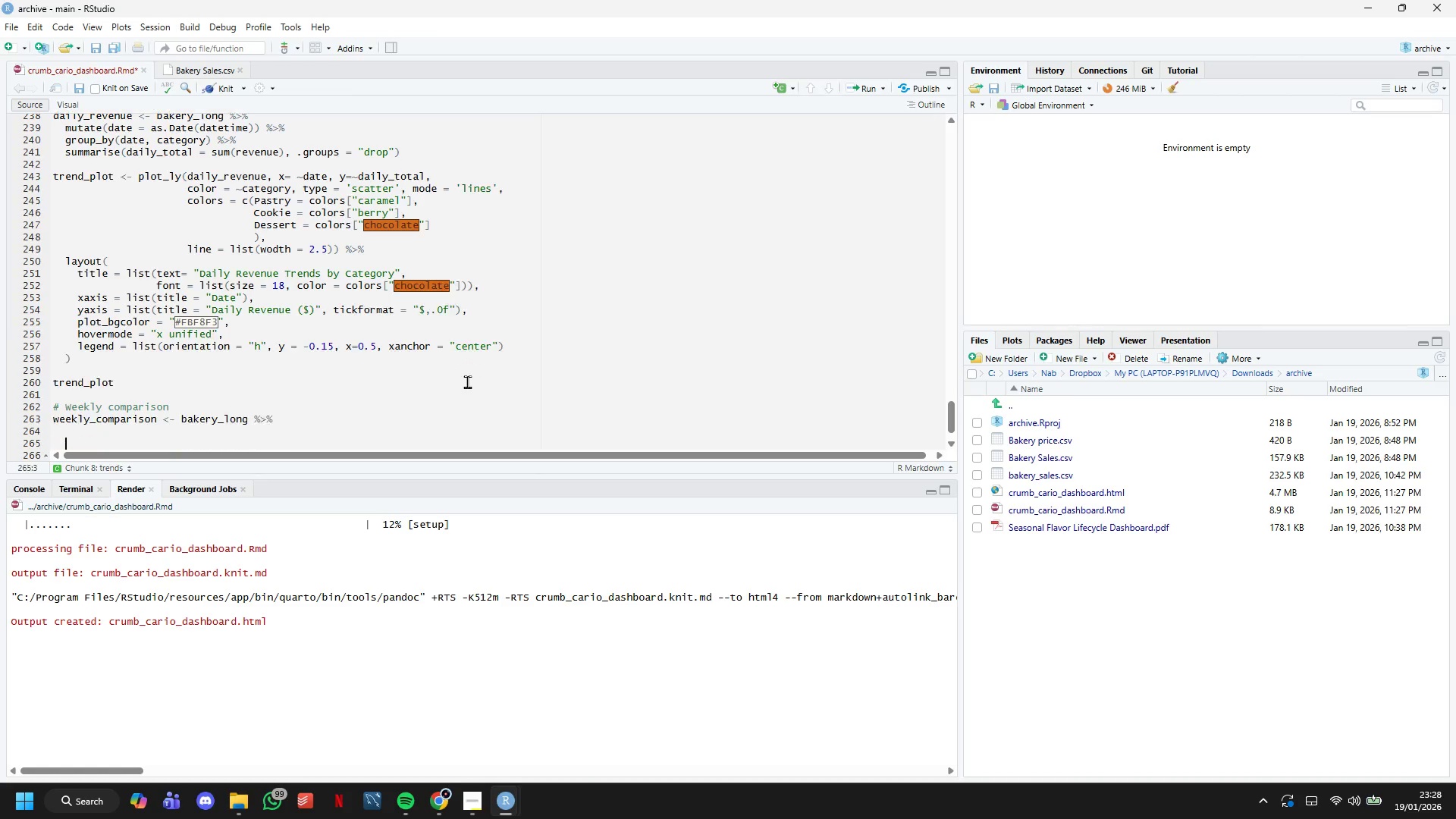 
key(Enter)
 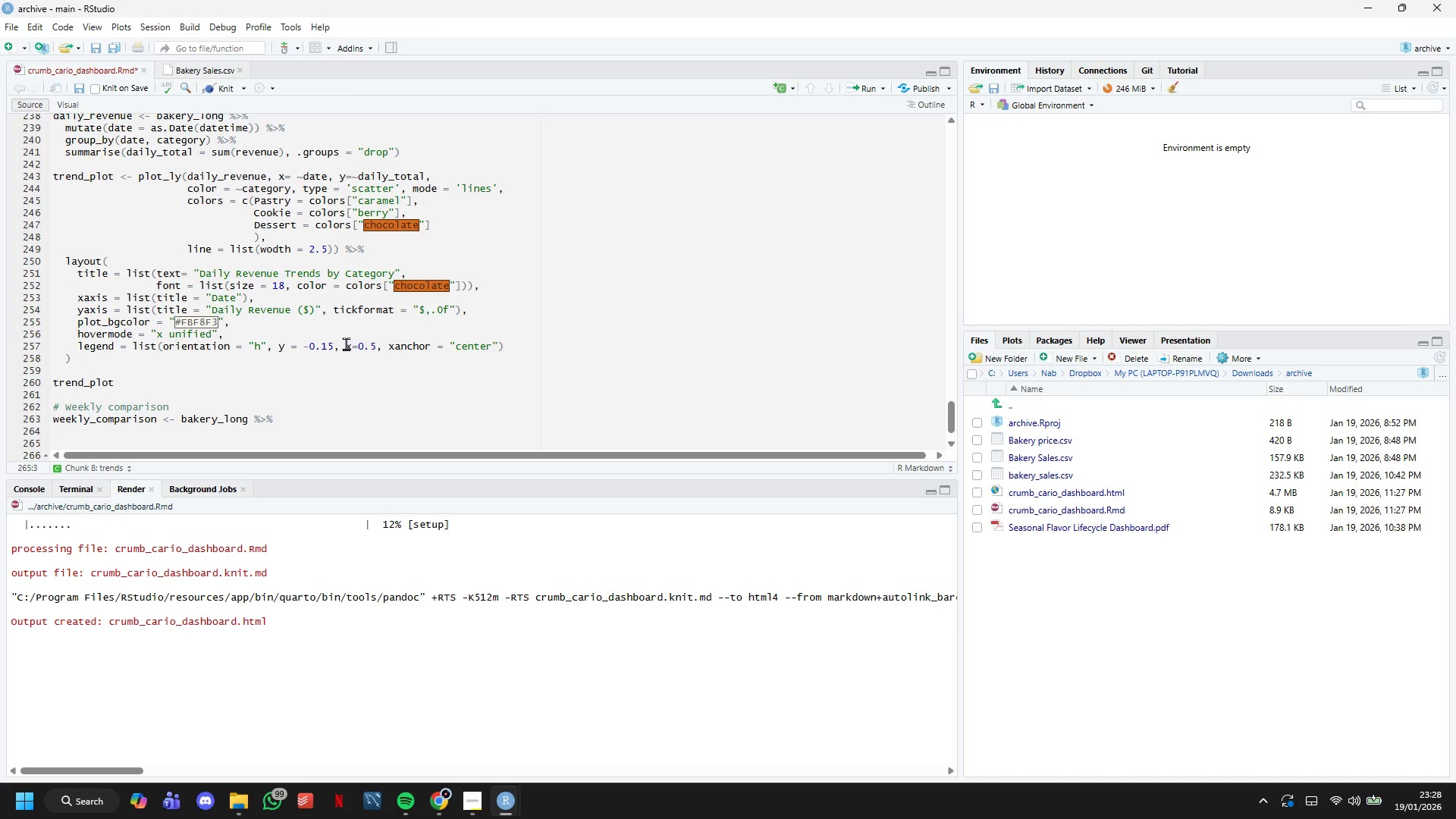 
key(Backspace)
 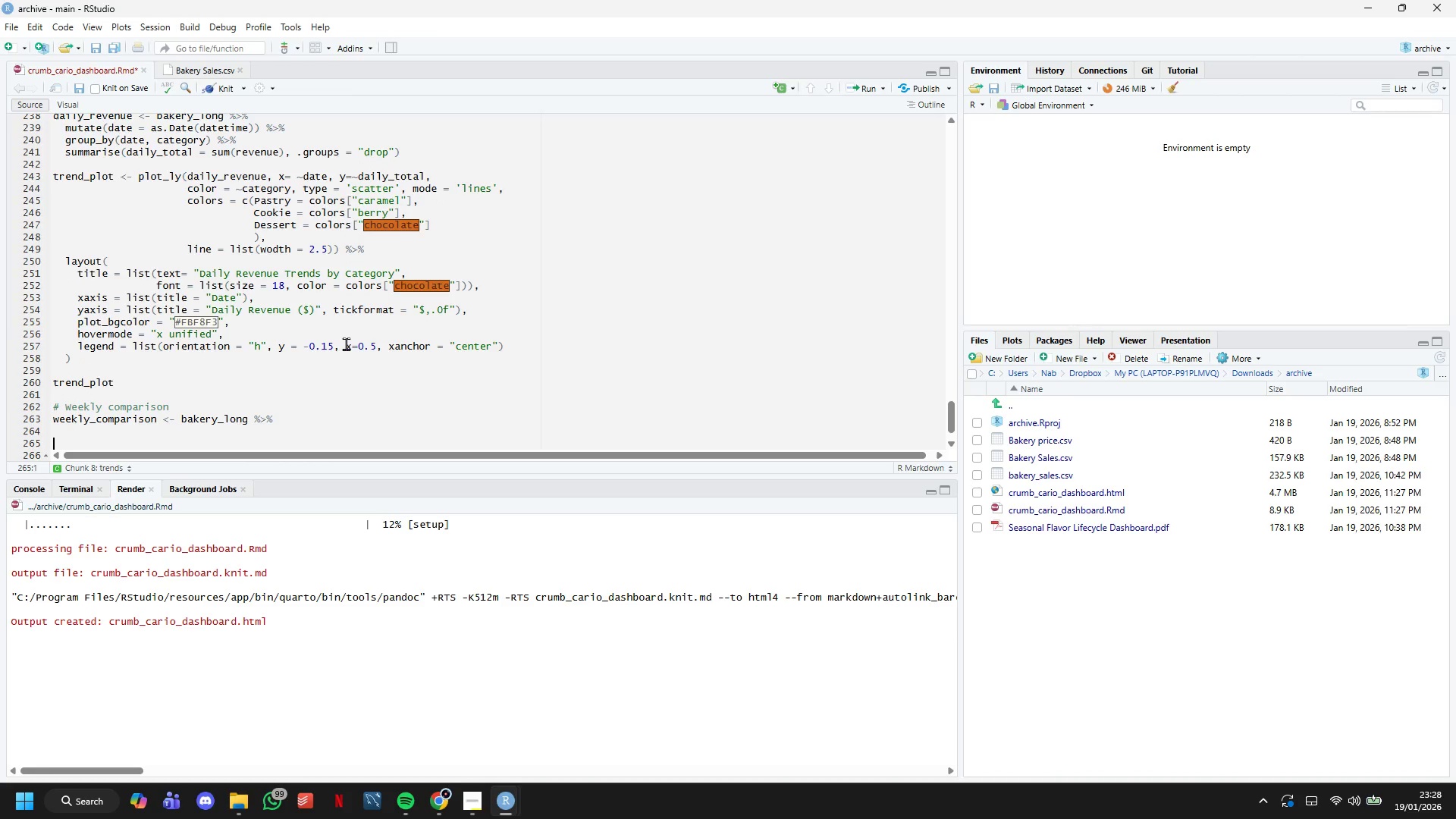 
key(Backspace)
 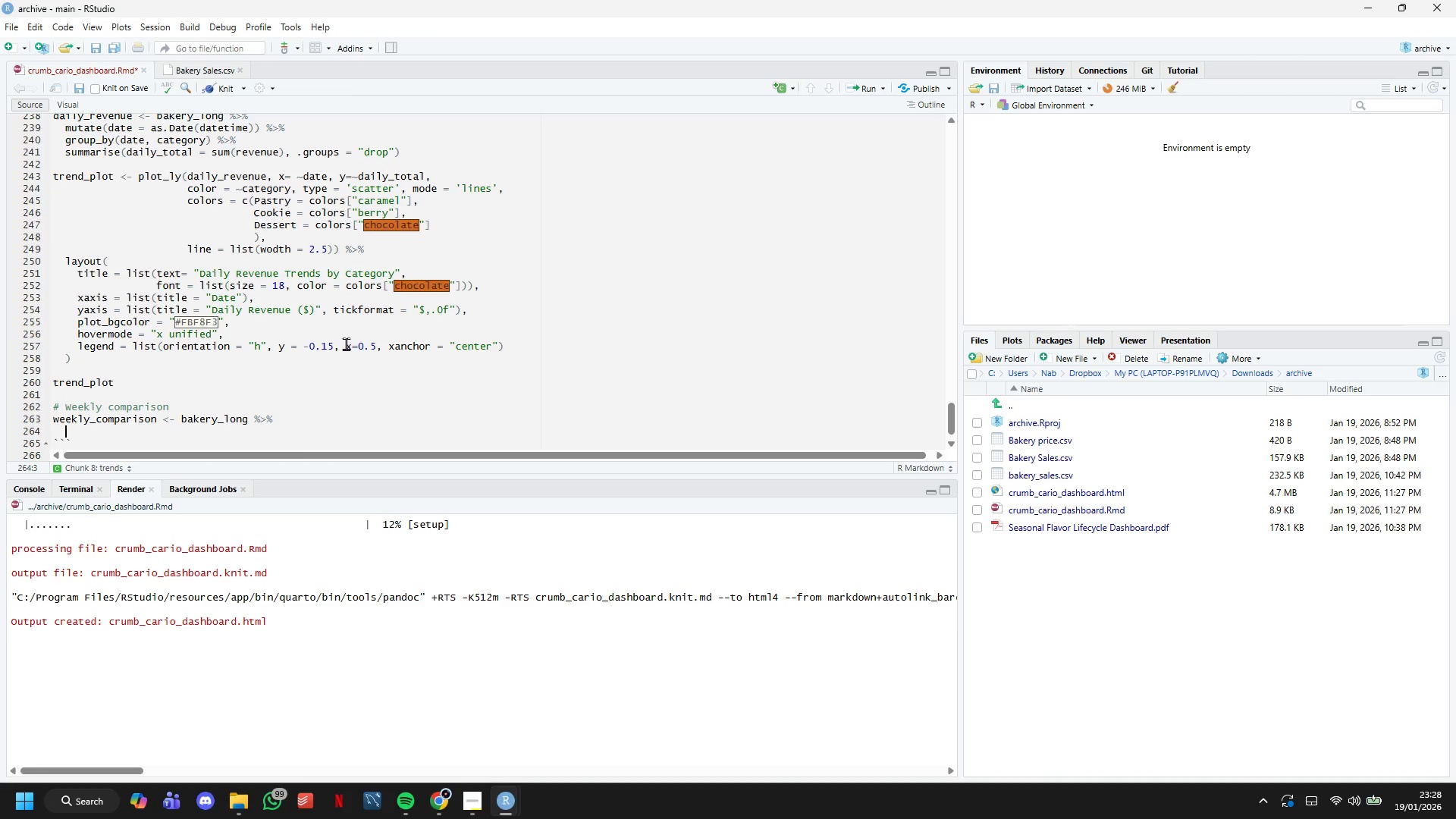 
key(Backspace)
 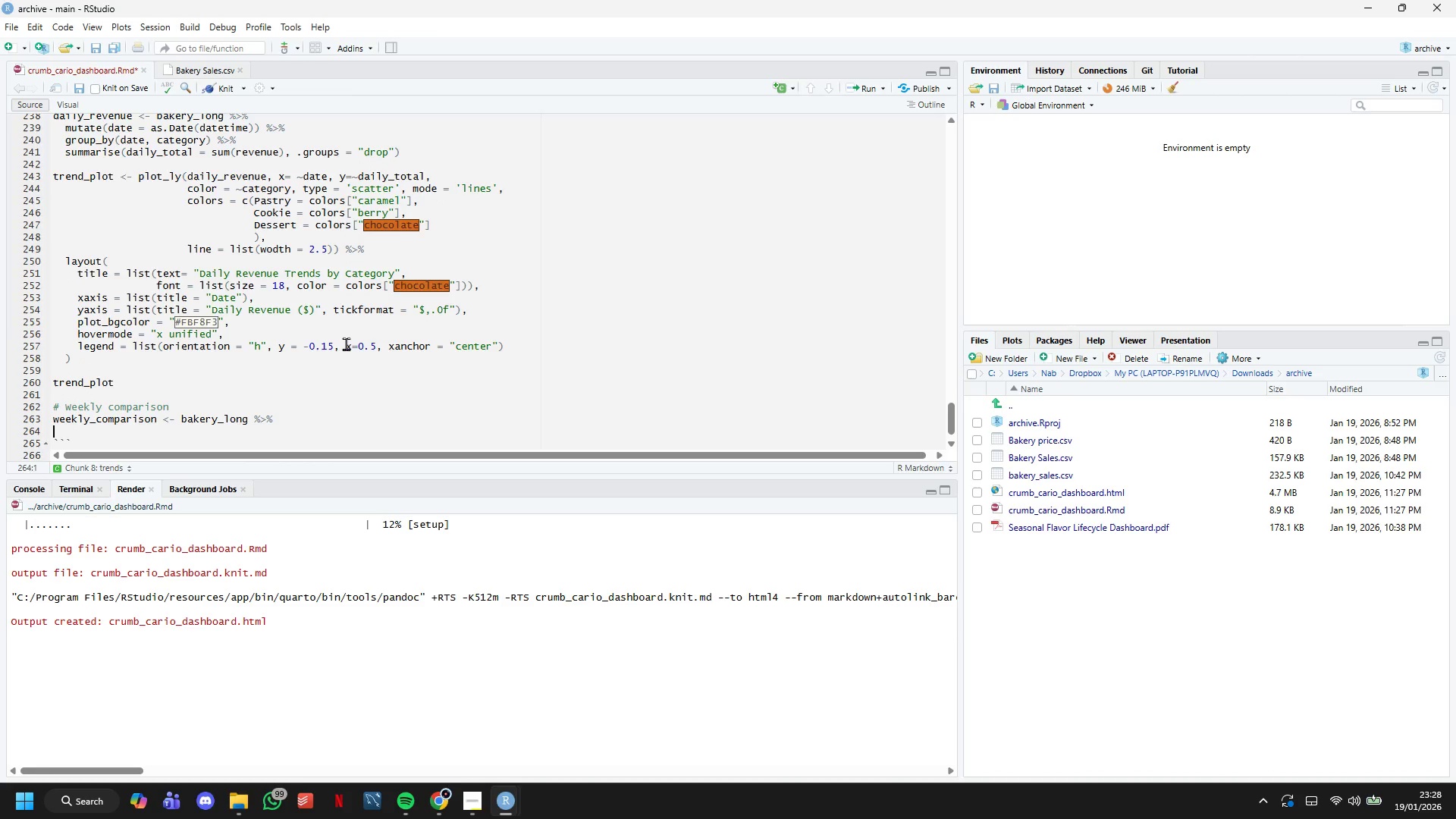 
key(Backspace)
 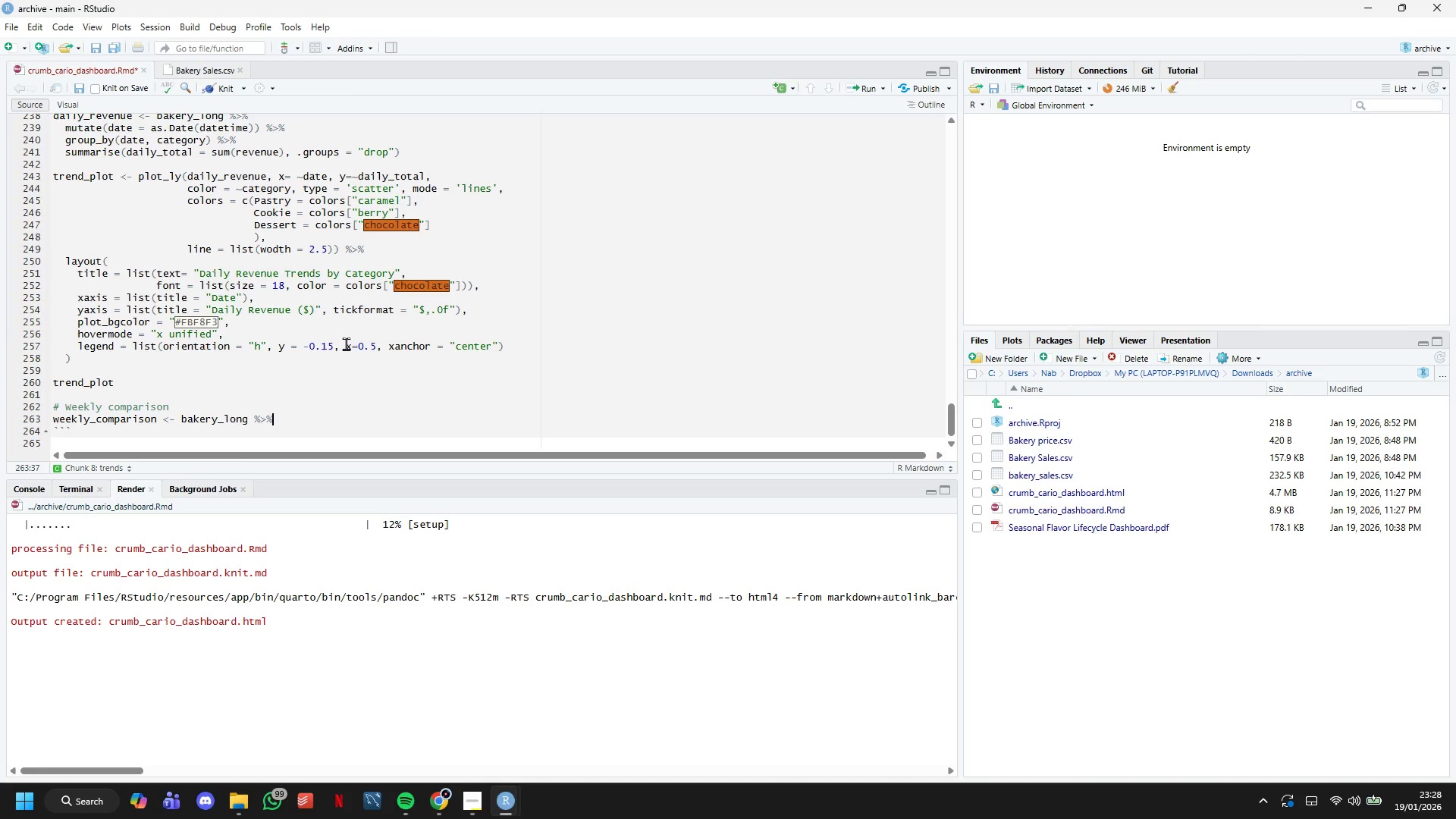 
key(Enter)
 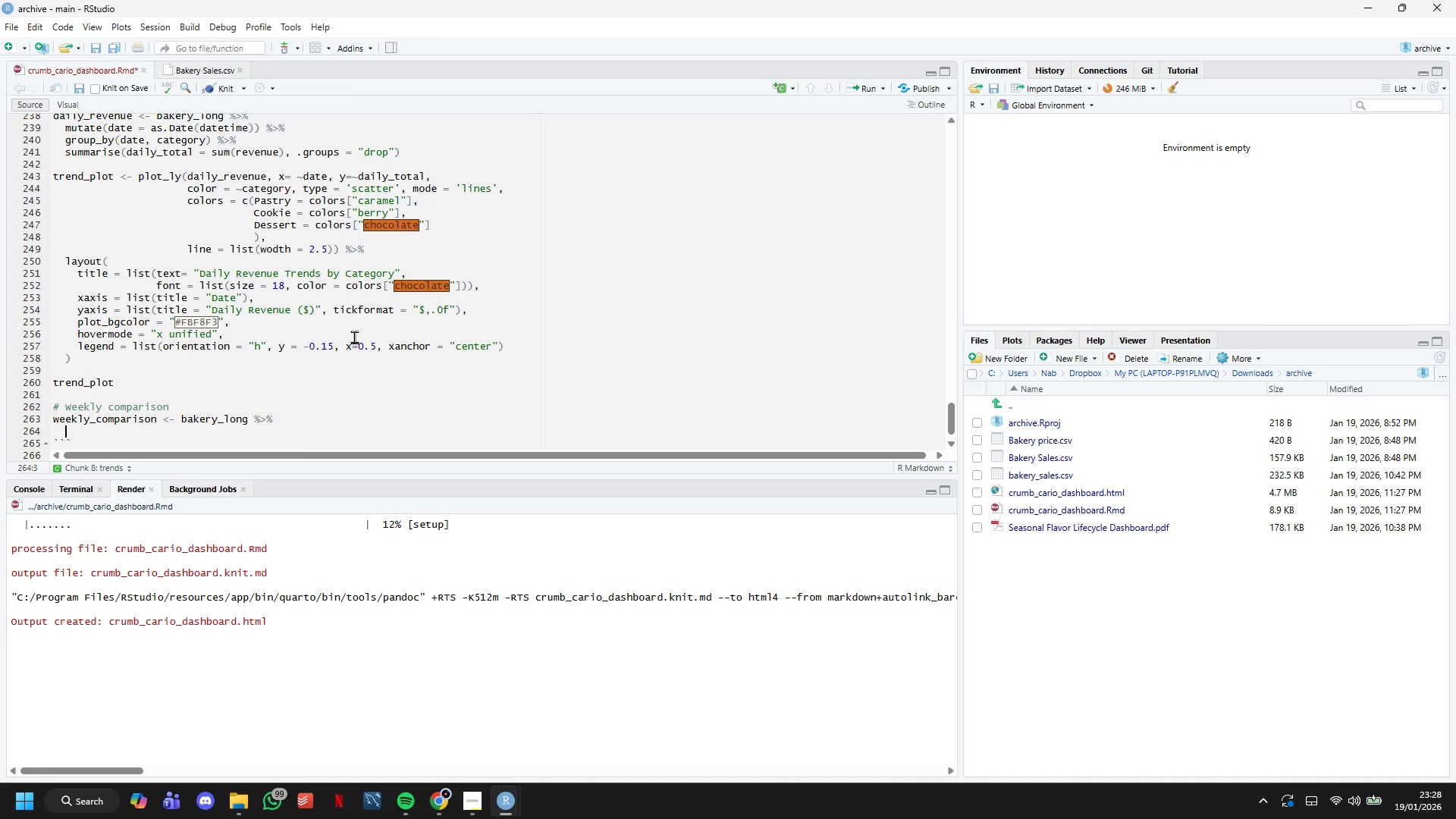 
scroll: coordinate [354, 337], scroll_direction: down, amount: 5.0
 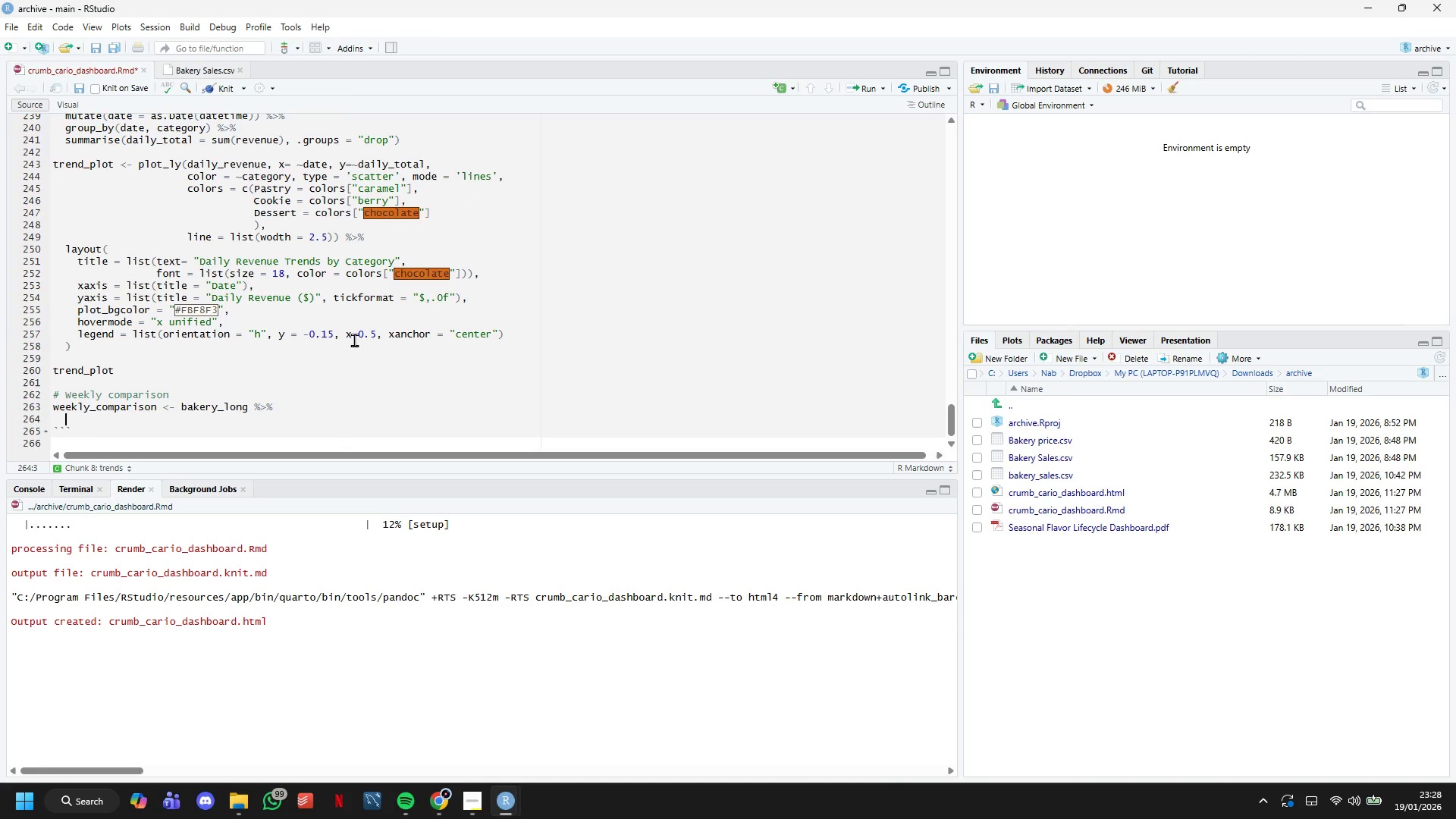 
type(mutate(week_day)
 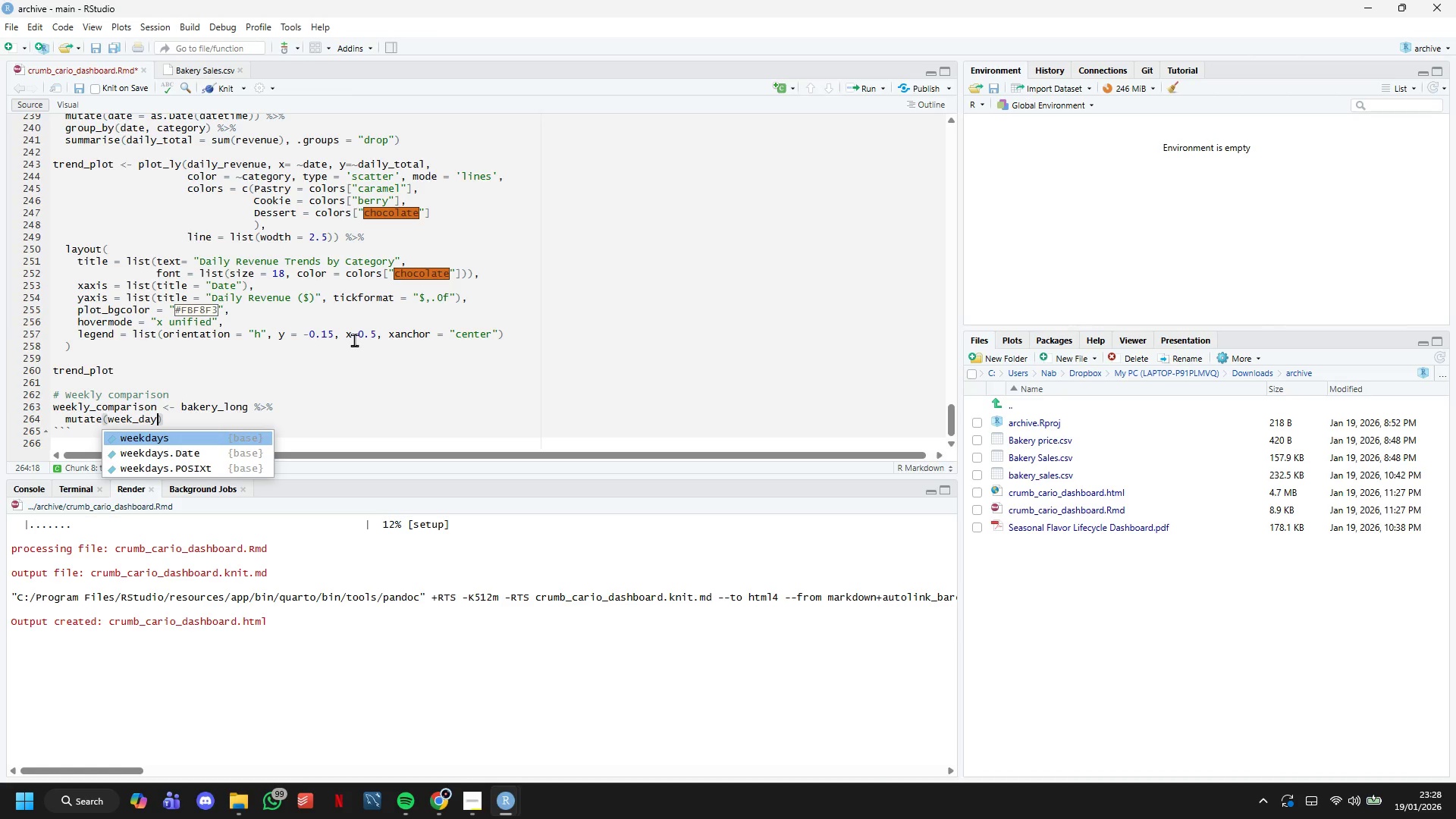 
type( = wday()
 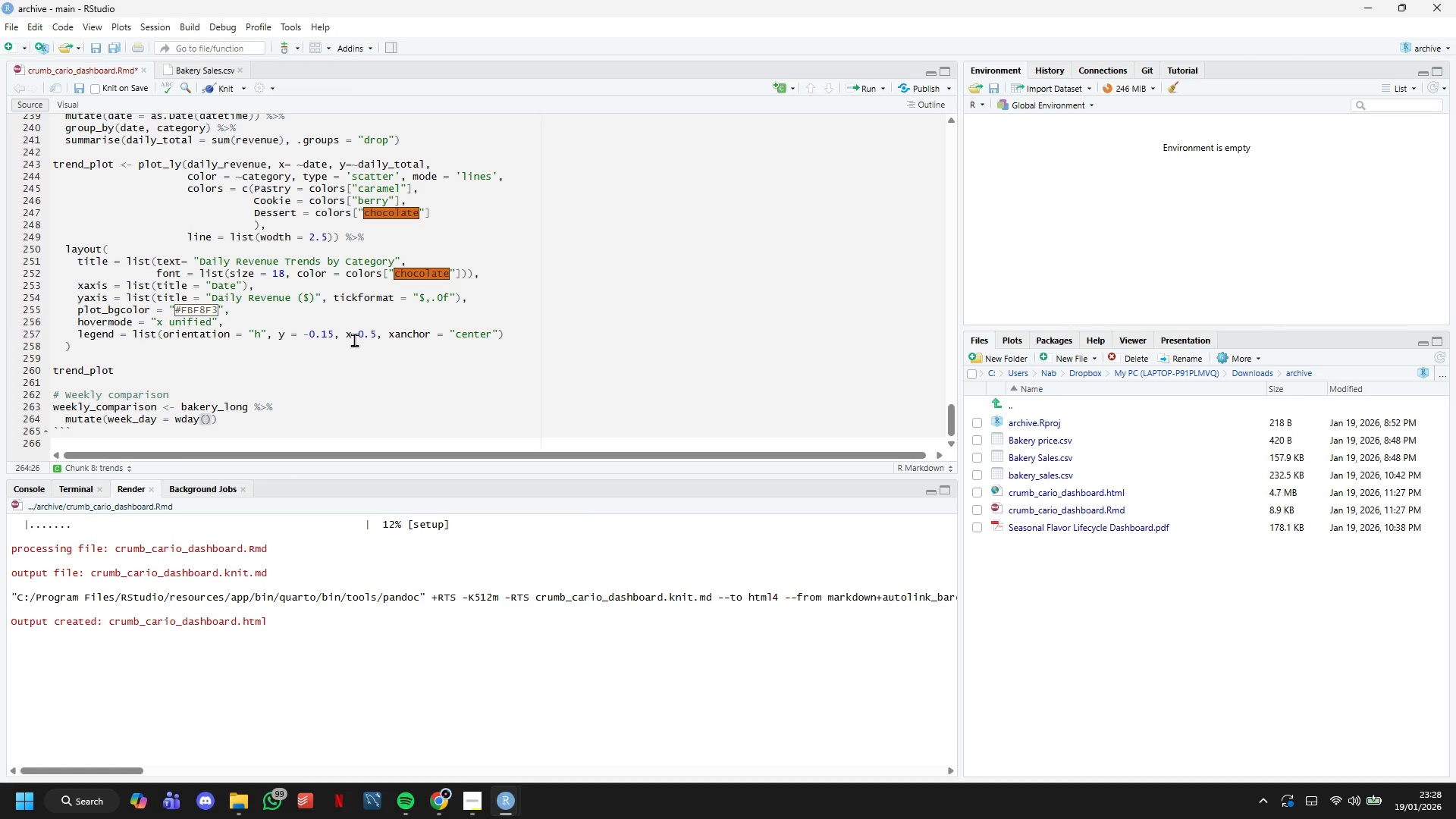 
wait(30.02)
 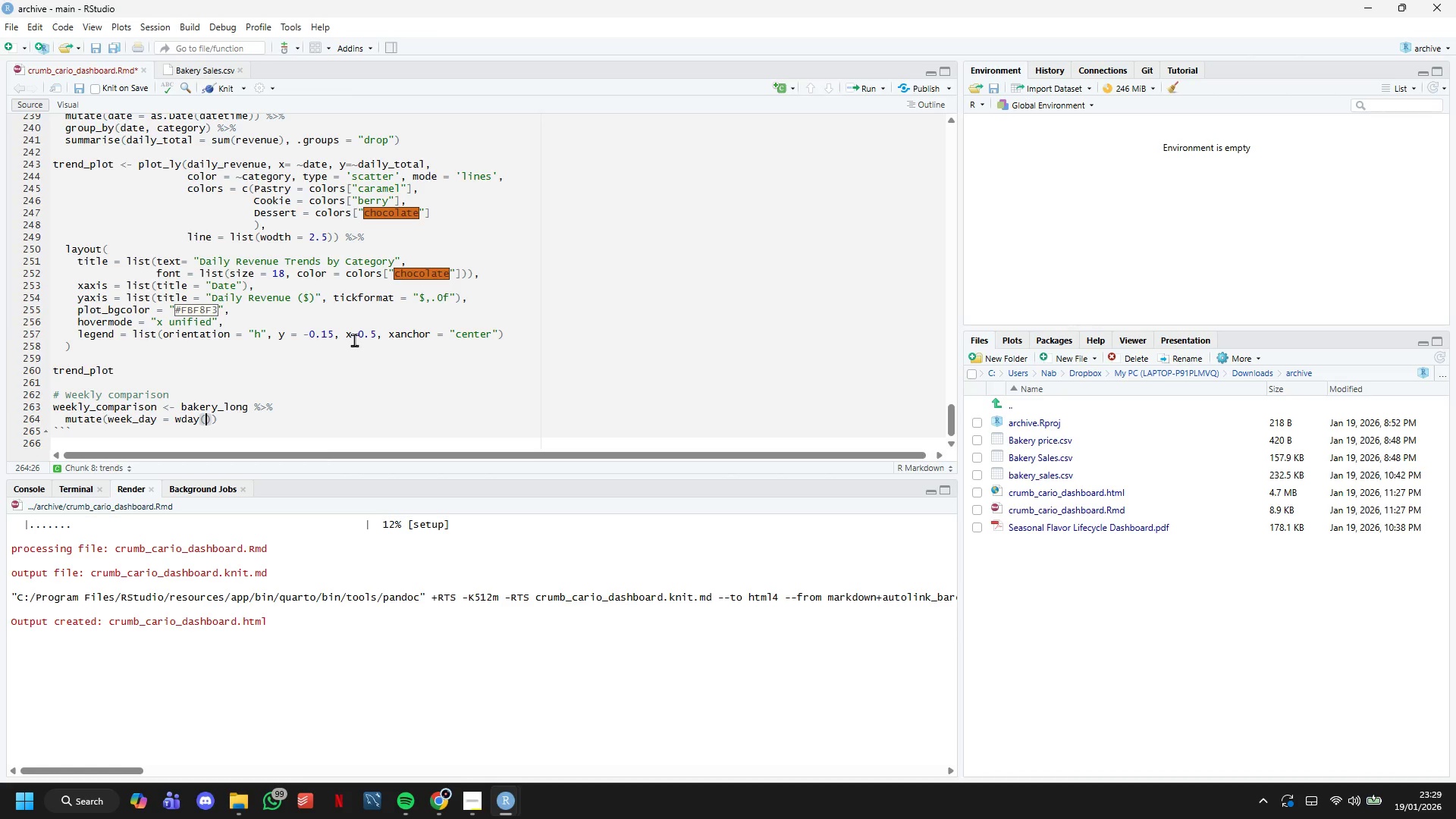 
type(datetime, label =TRUE)
 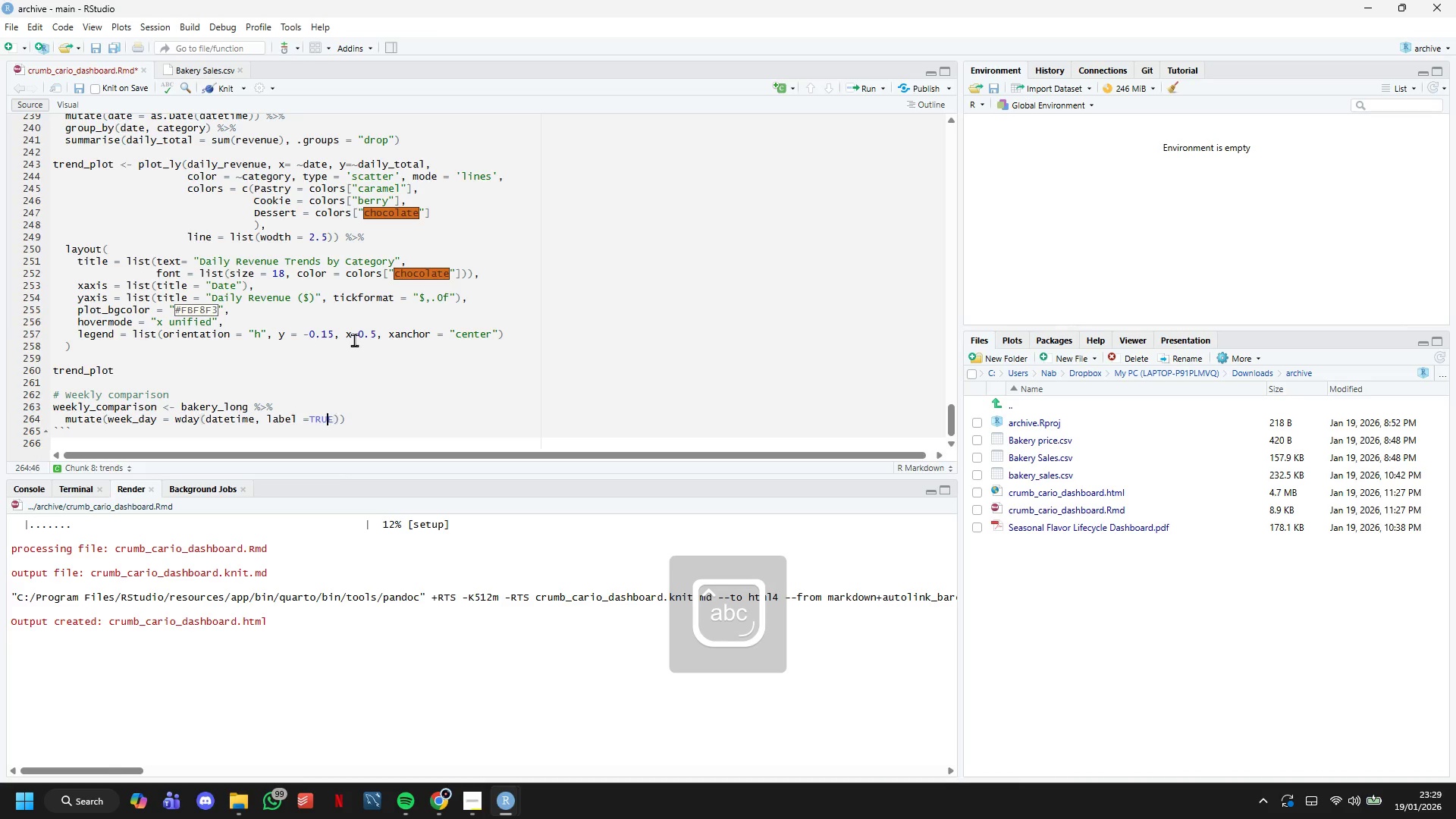 
key(ArrowLeft)
 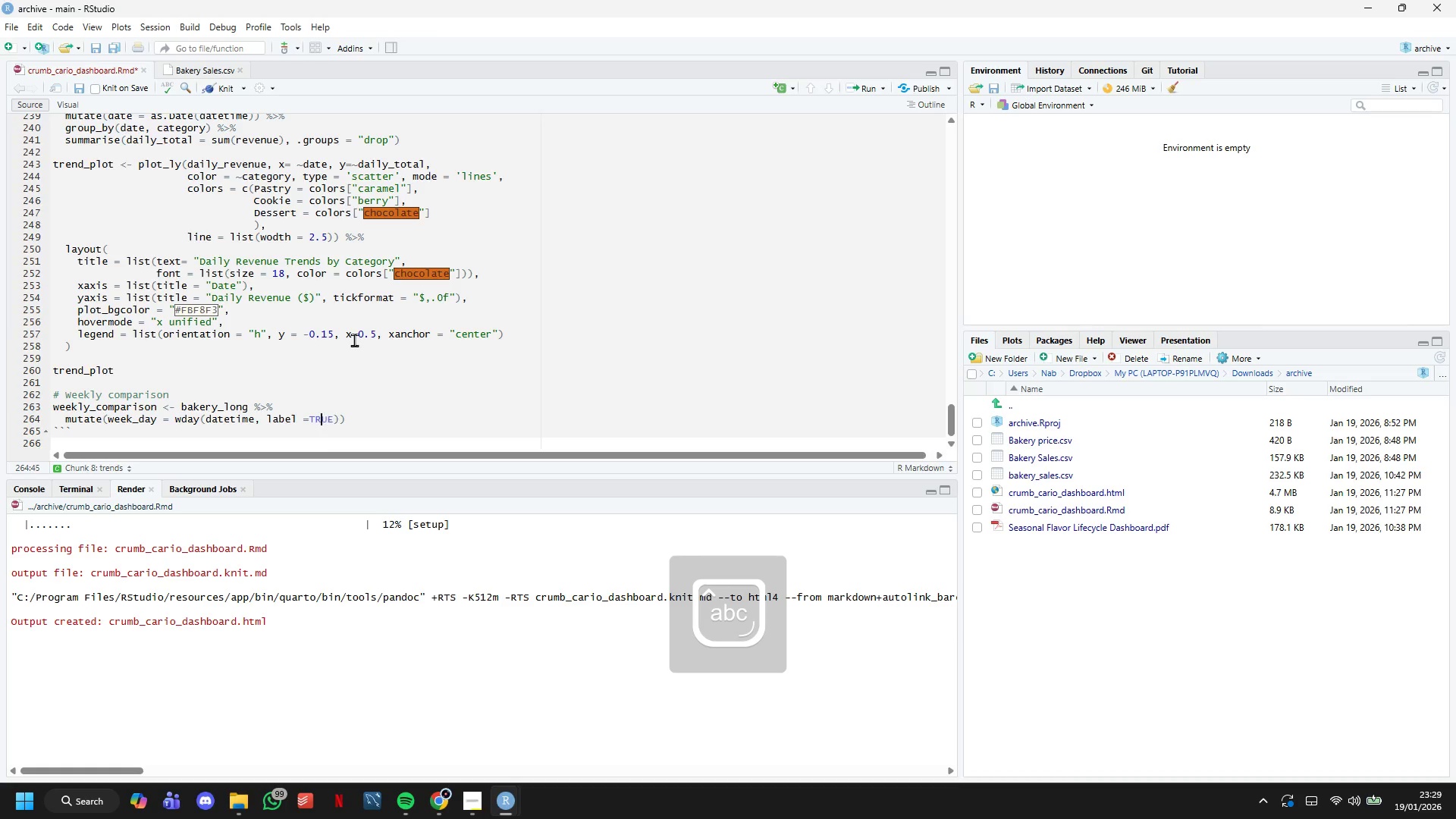 
key(ArrowLeft)
 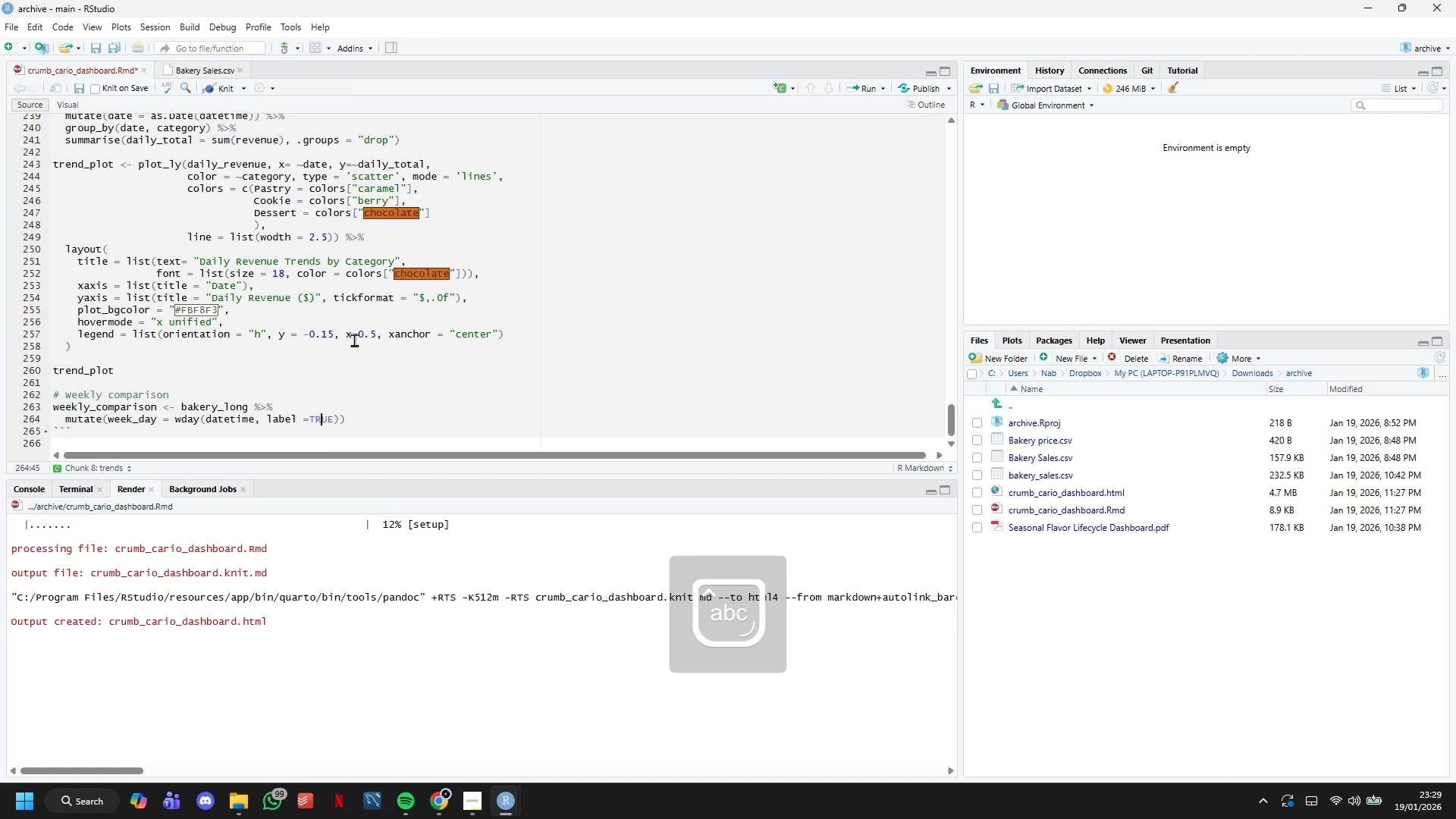 
key(ArrowLeft)
 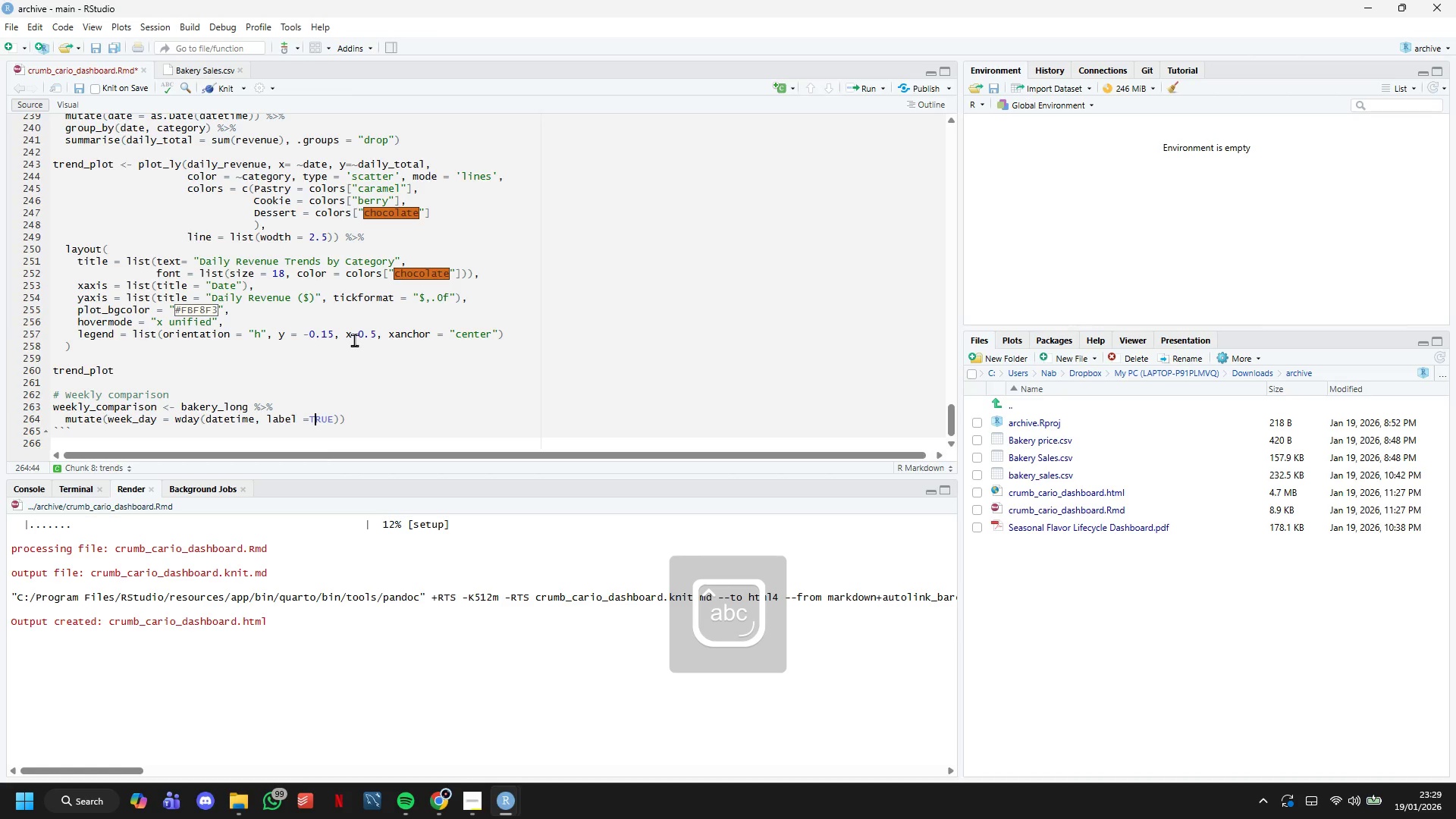 
key(Space)
 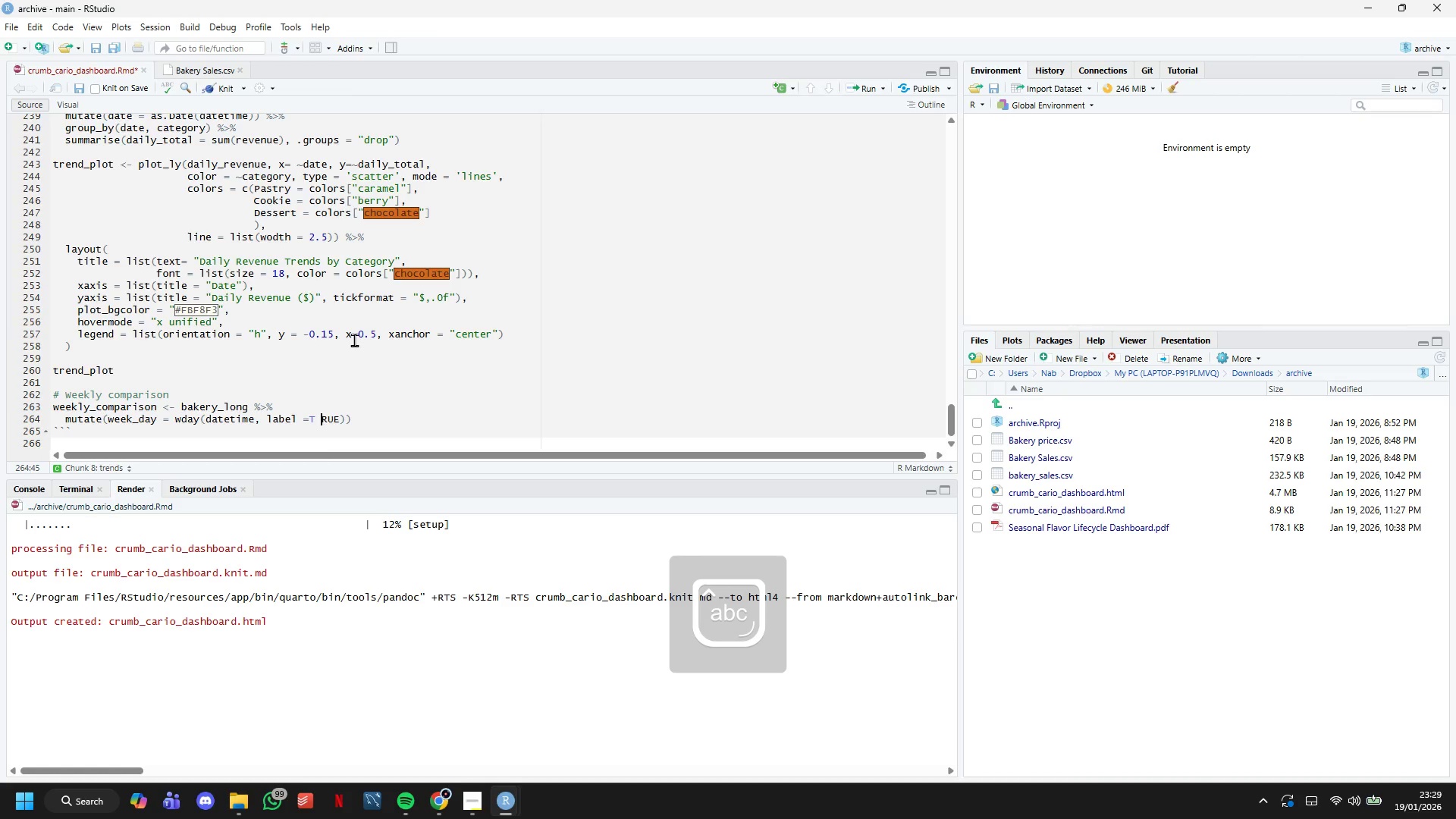 
key(Backspace)
 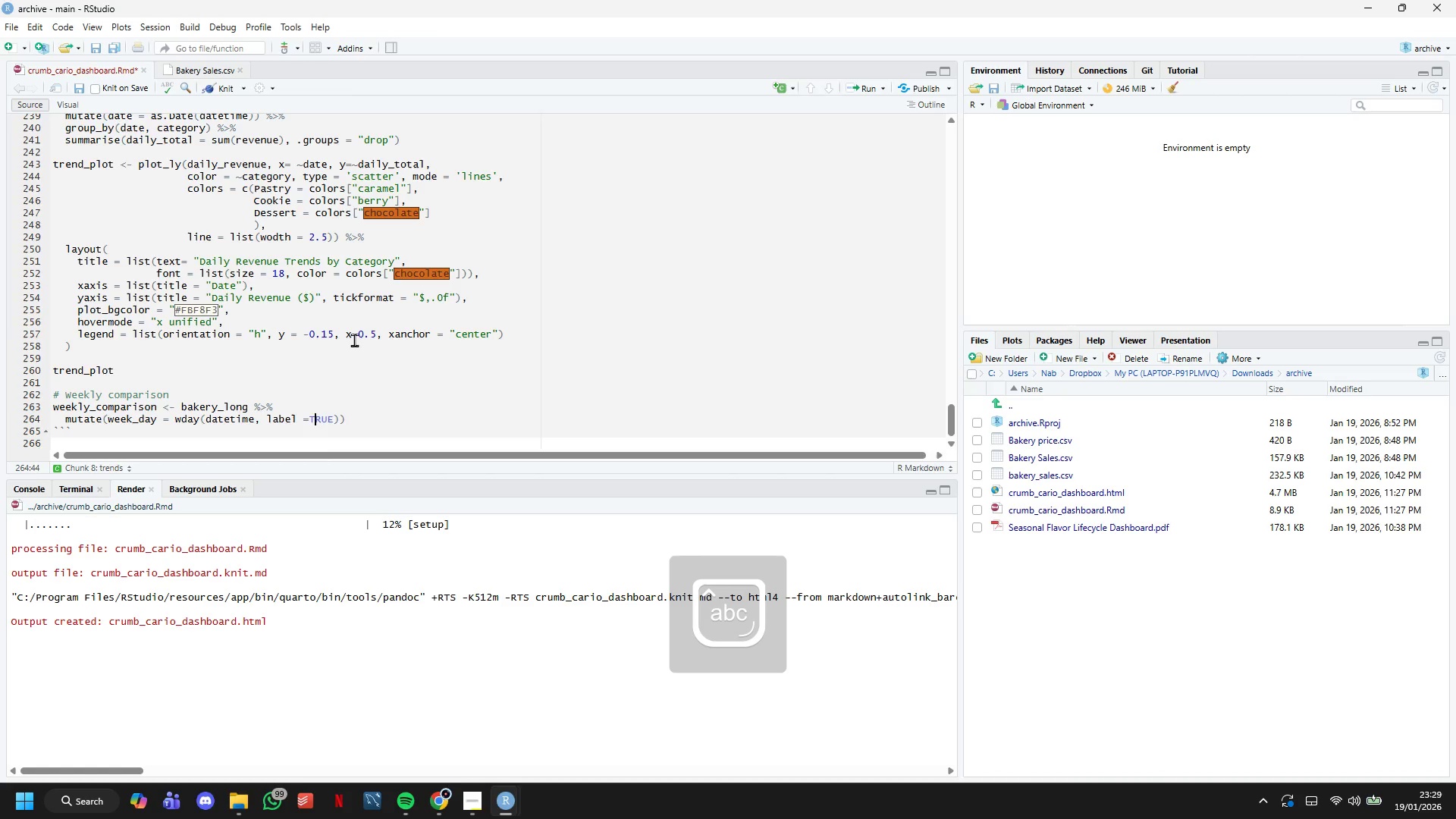 
key(ArrowLeft)
 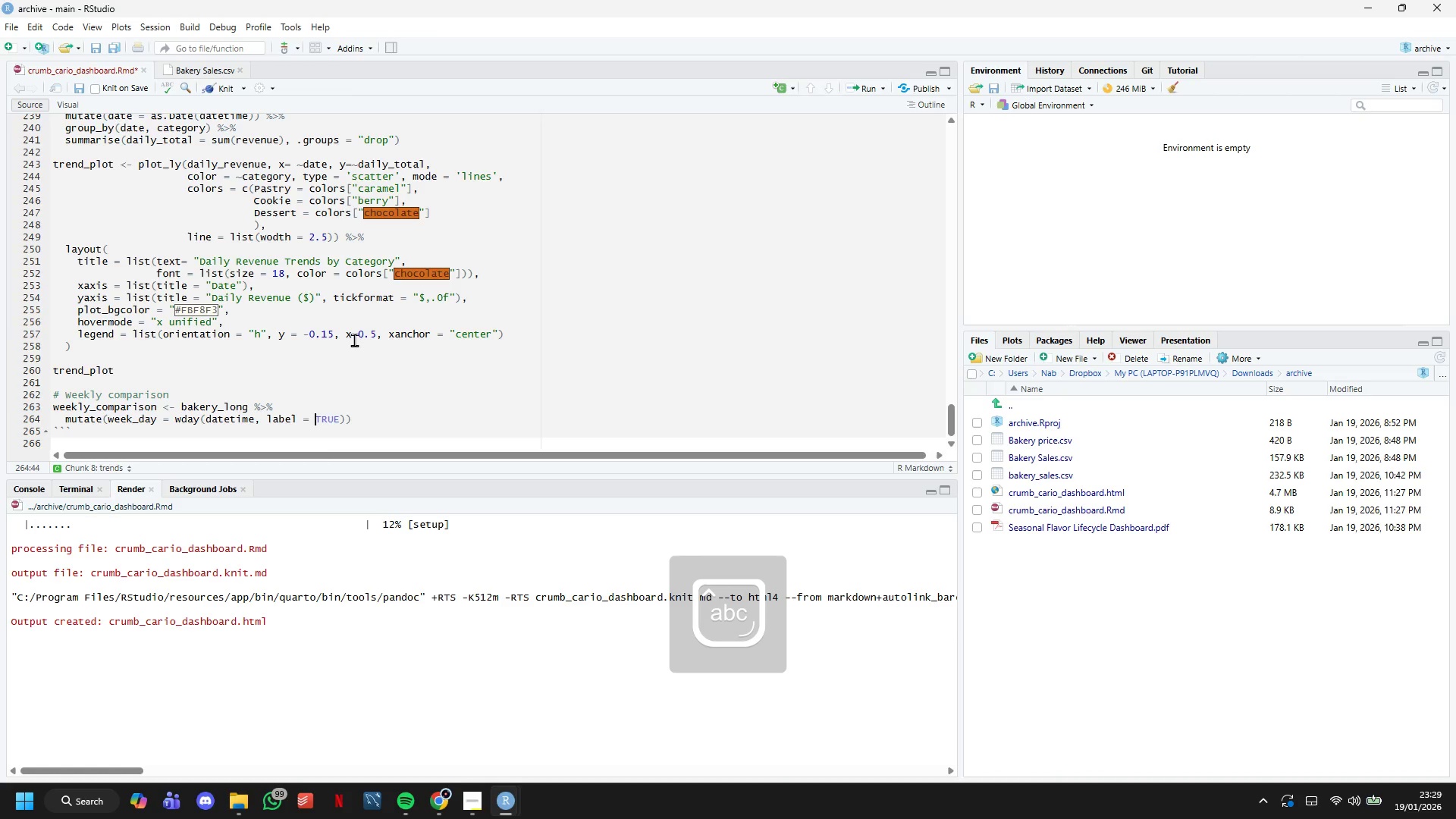 
key(Space)
 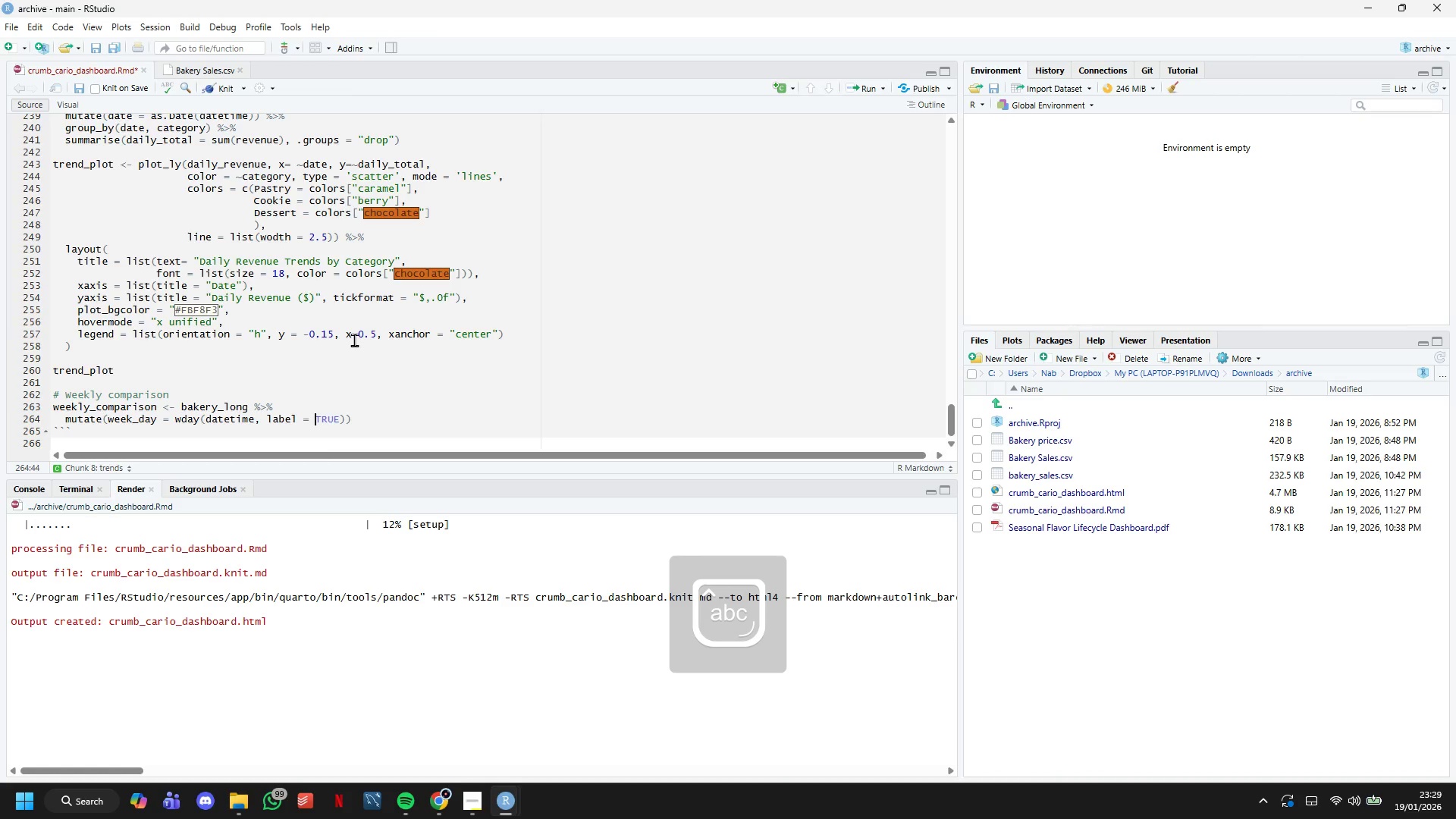 
key(ArrowRight)
 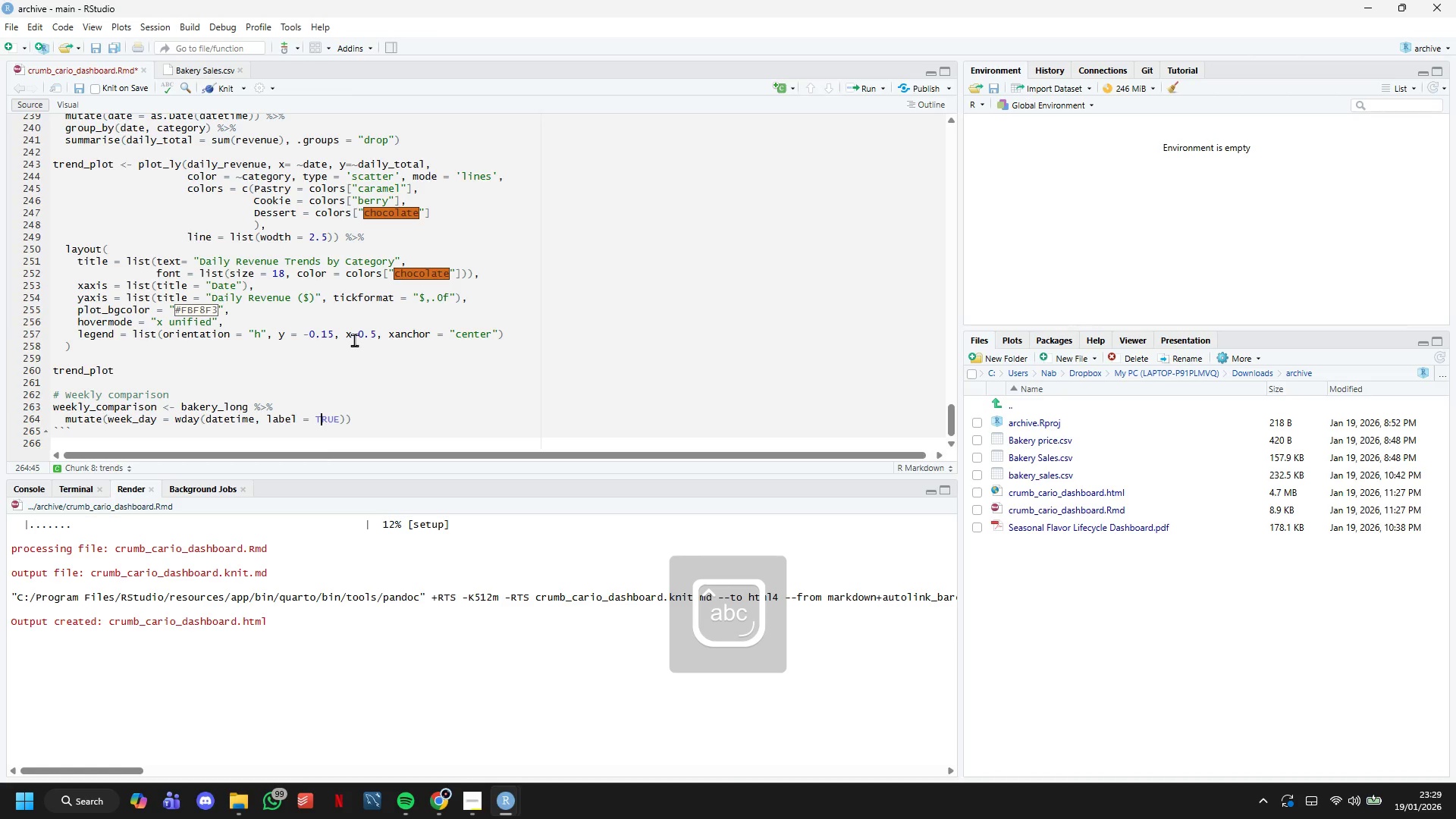 
key(ArrowRight)
 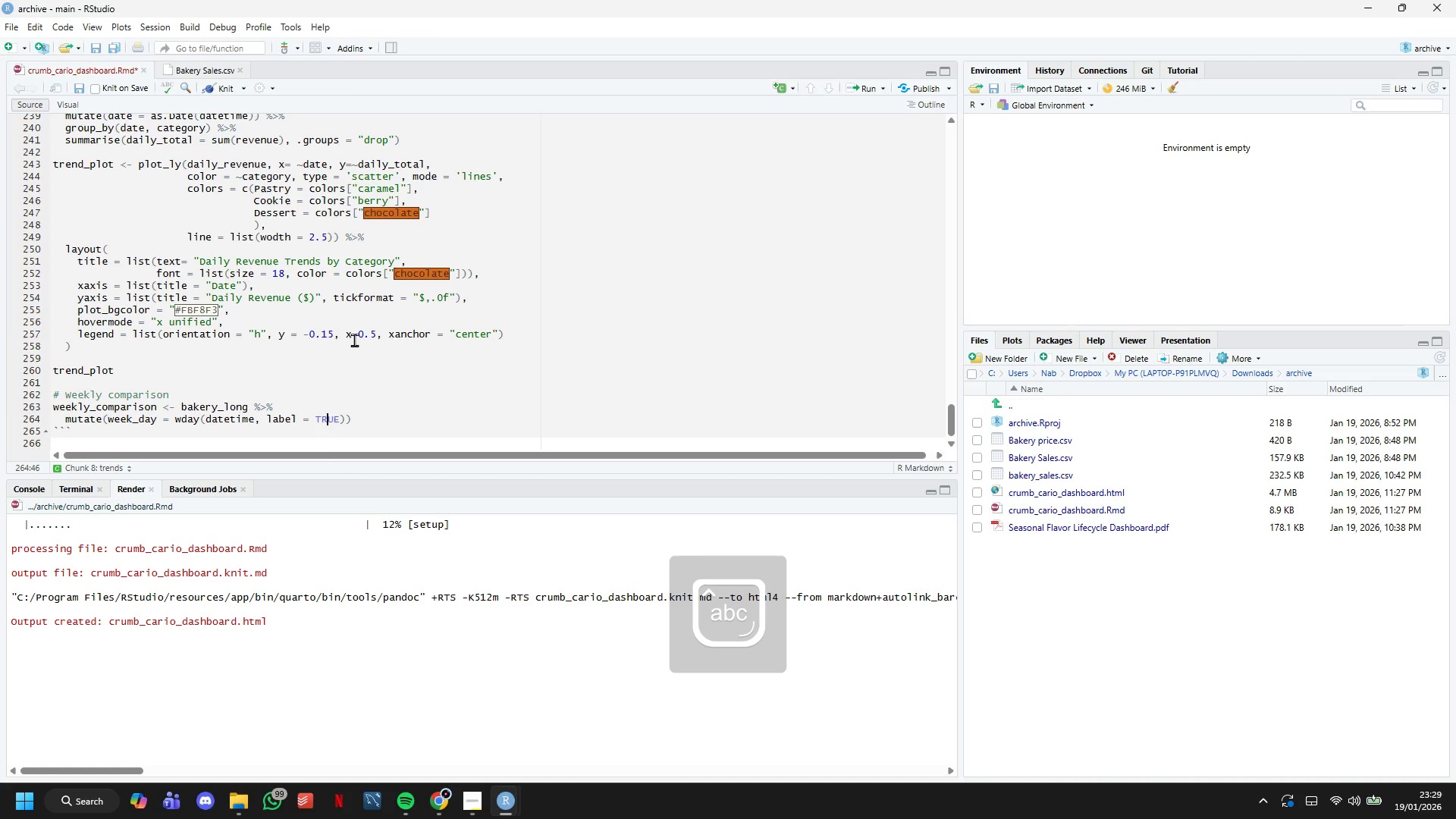 
key(ArrowRight)
 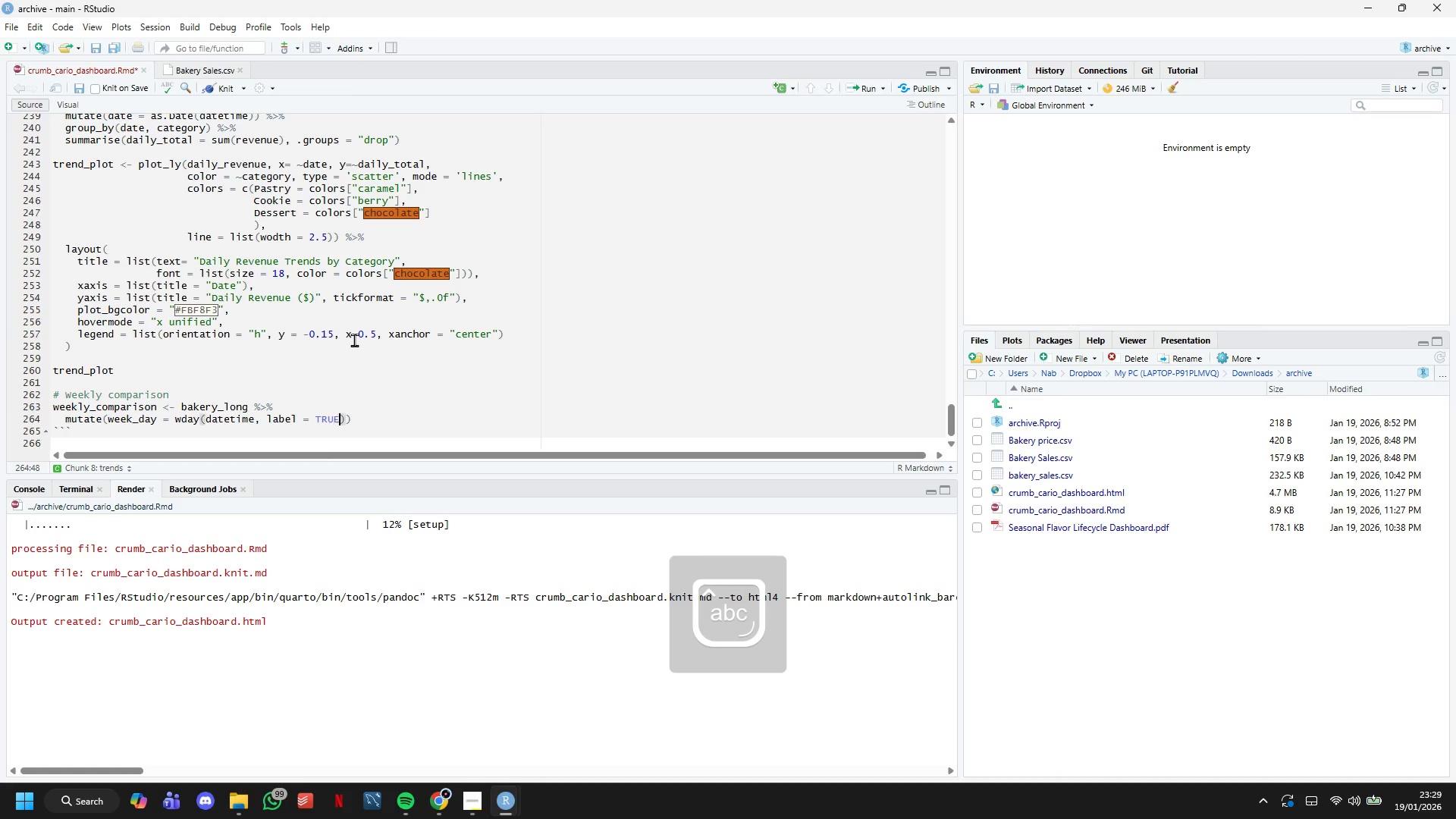 
key(ArrowRight)
 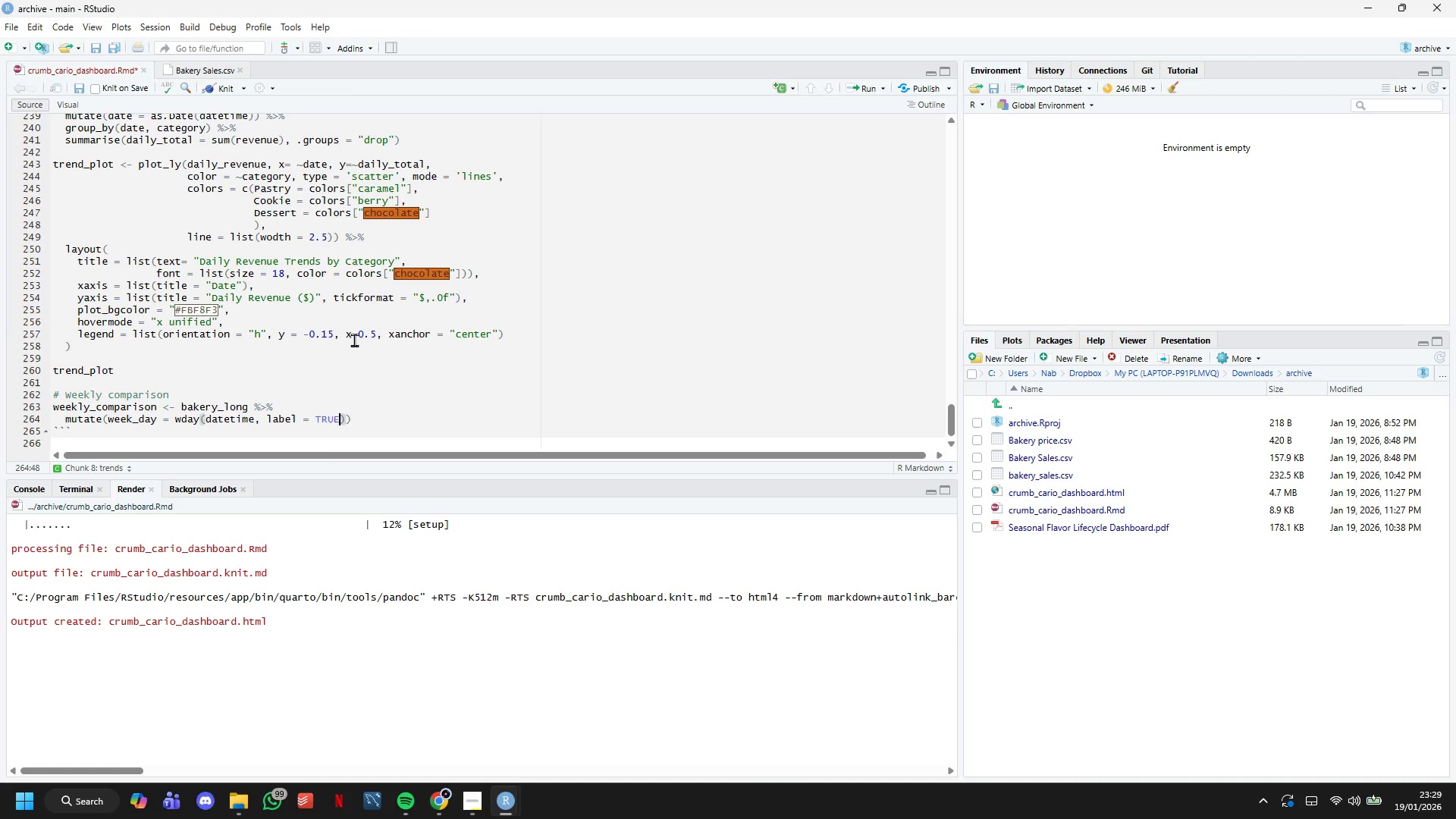 
type(, abbr = FALSE)
 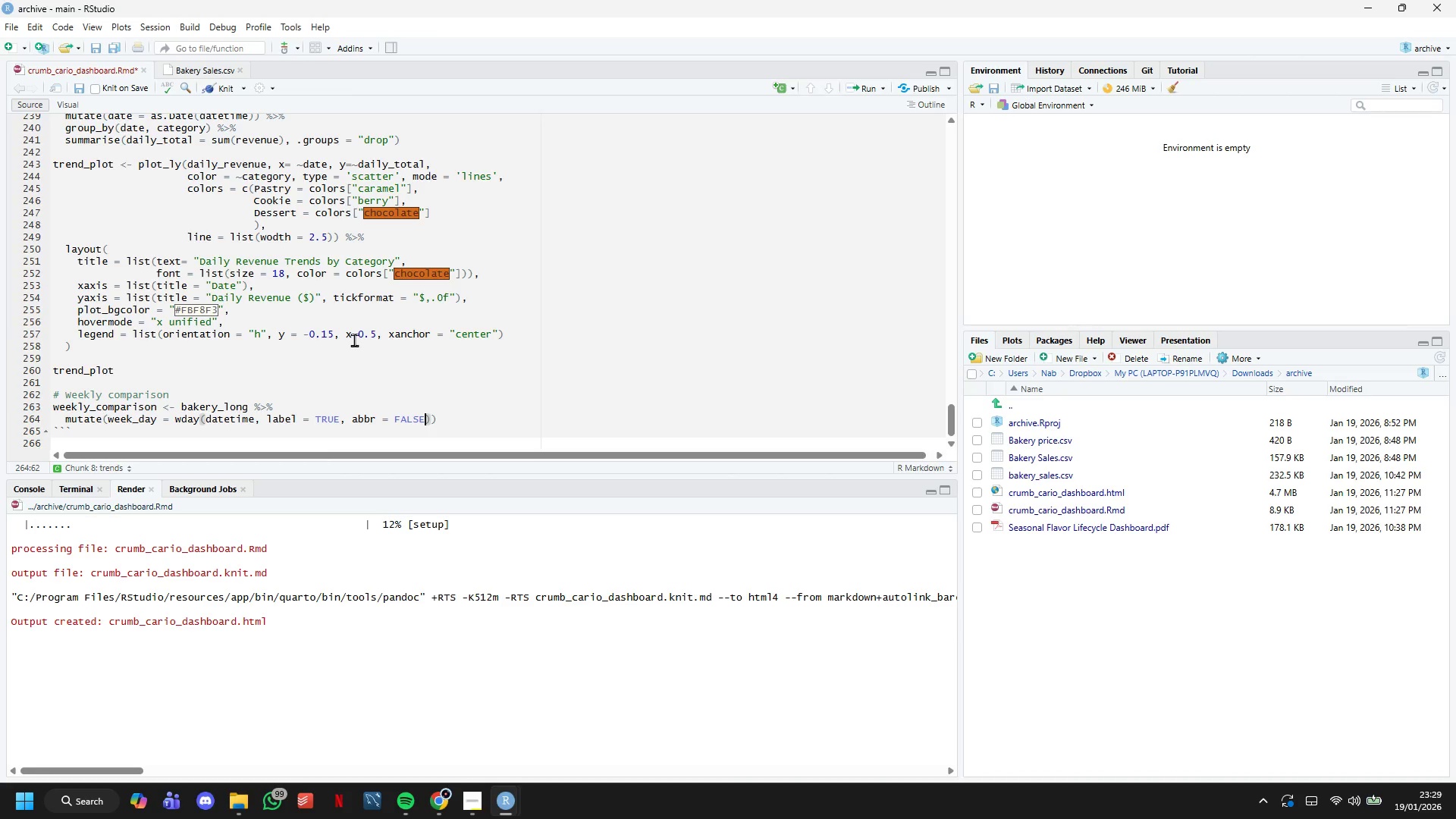 
wait(16.72)
 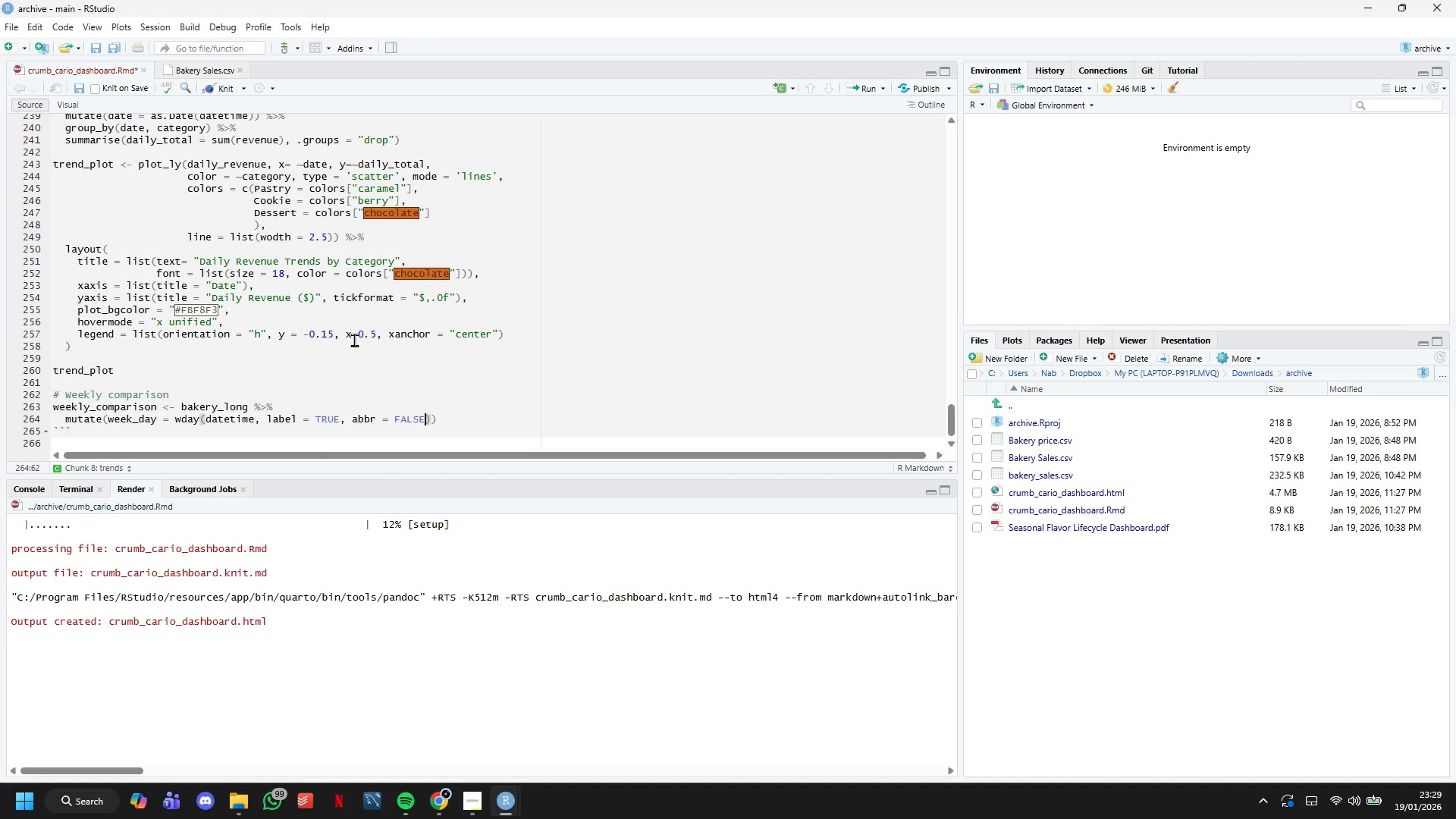 
key(ArrowRight)
 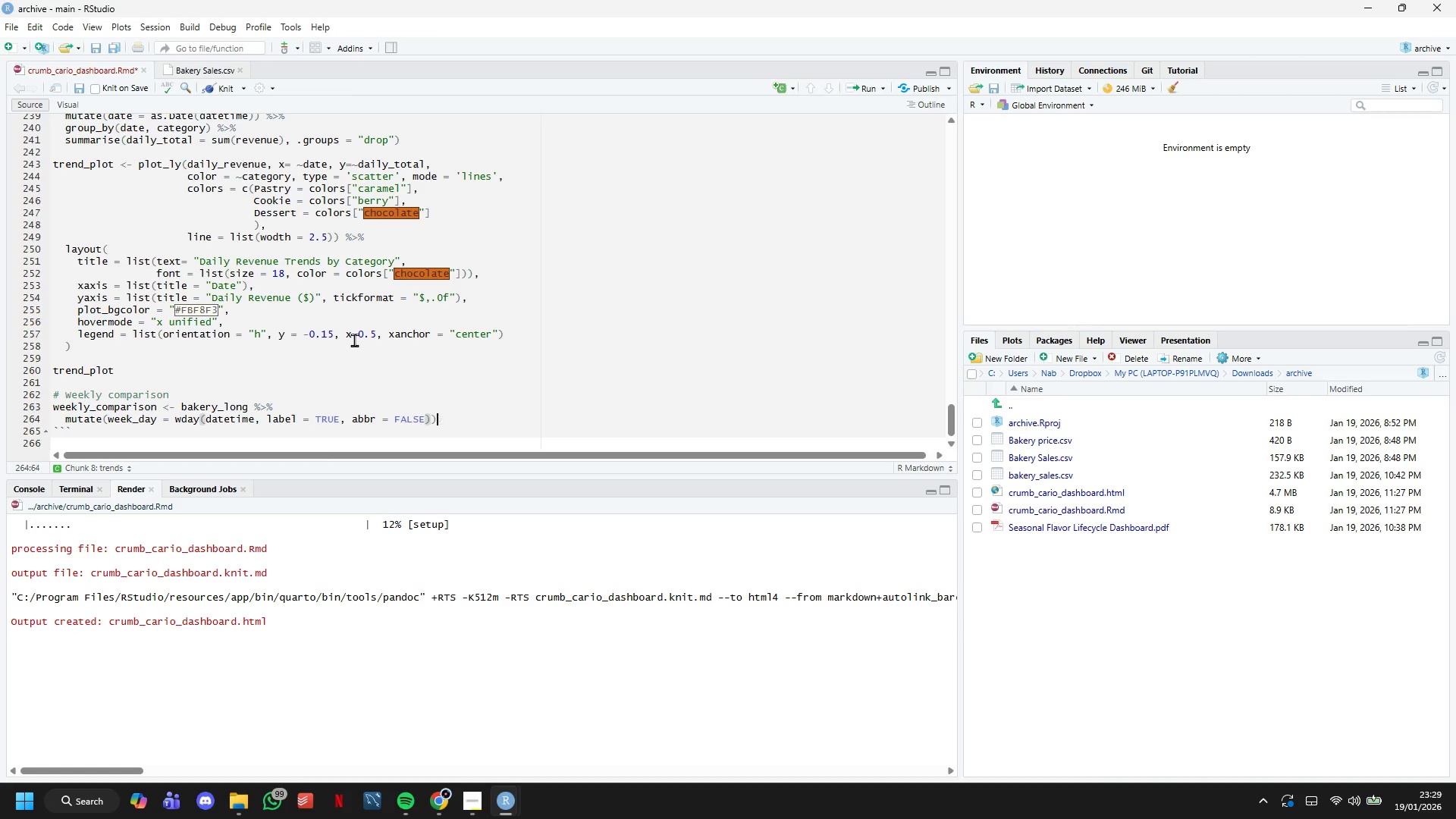 
key(ArrowRight)
 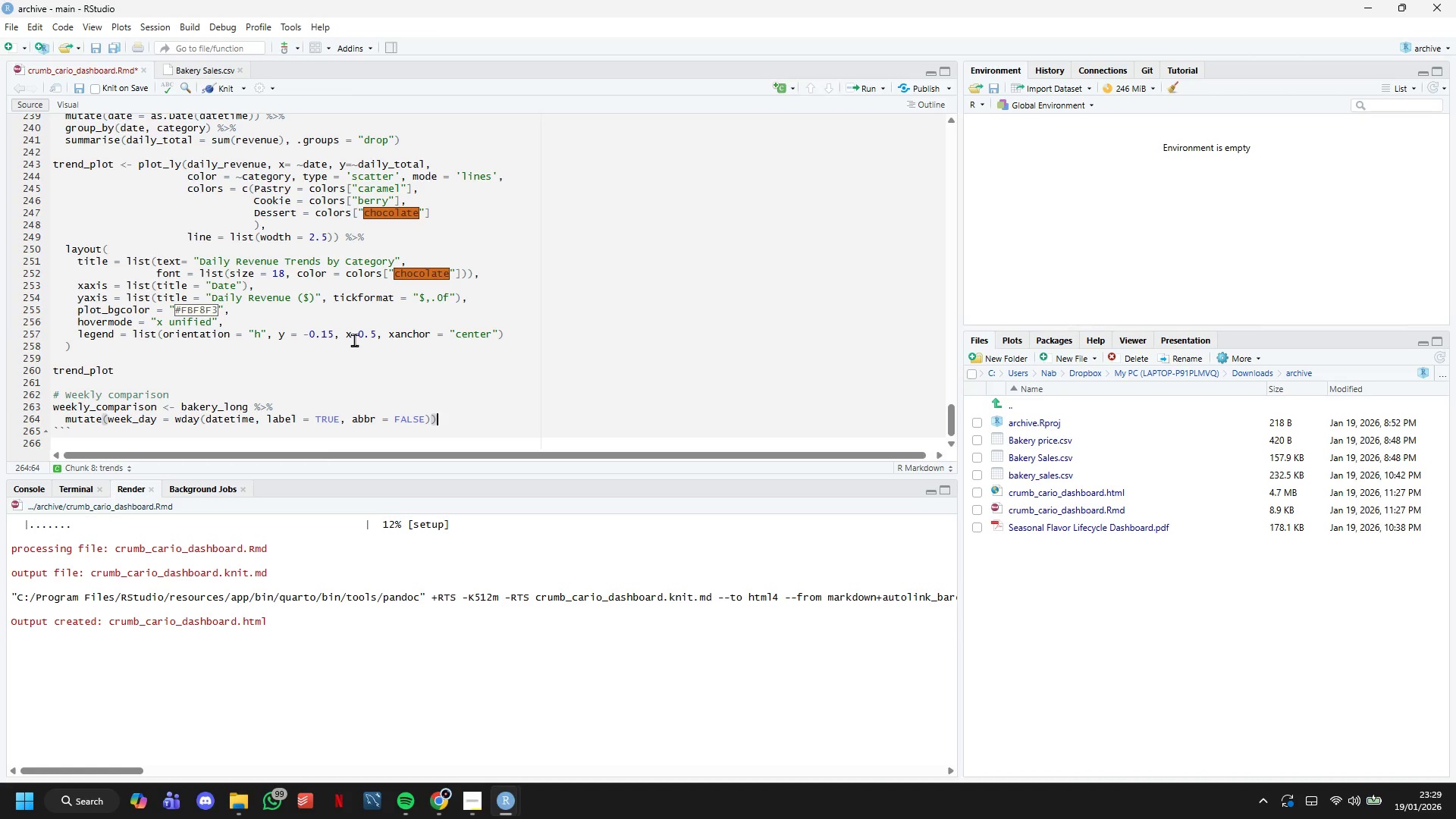 
key(Space)
 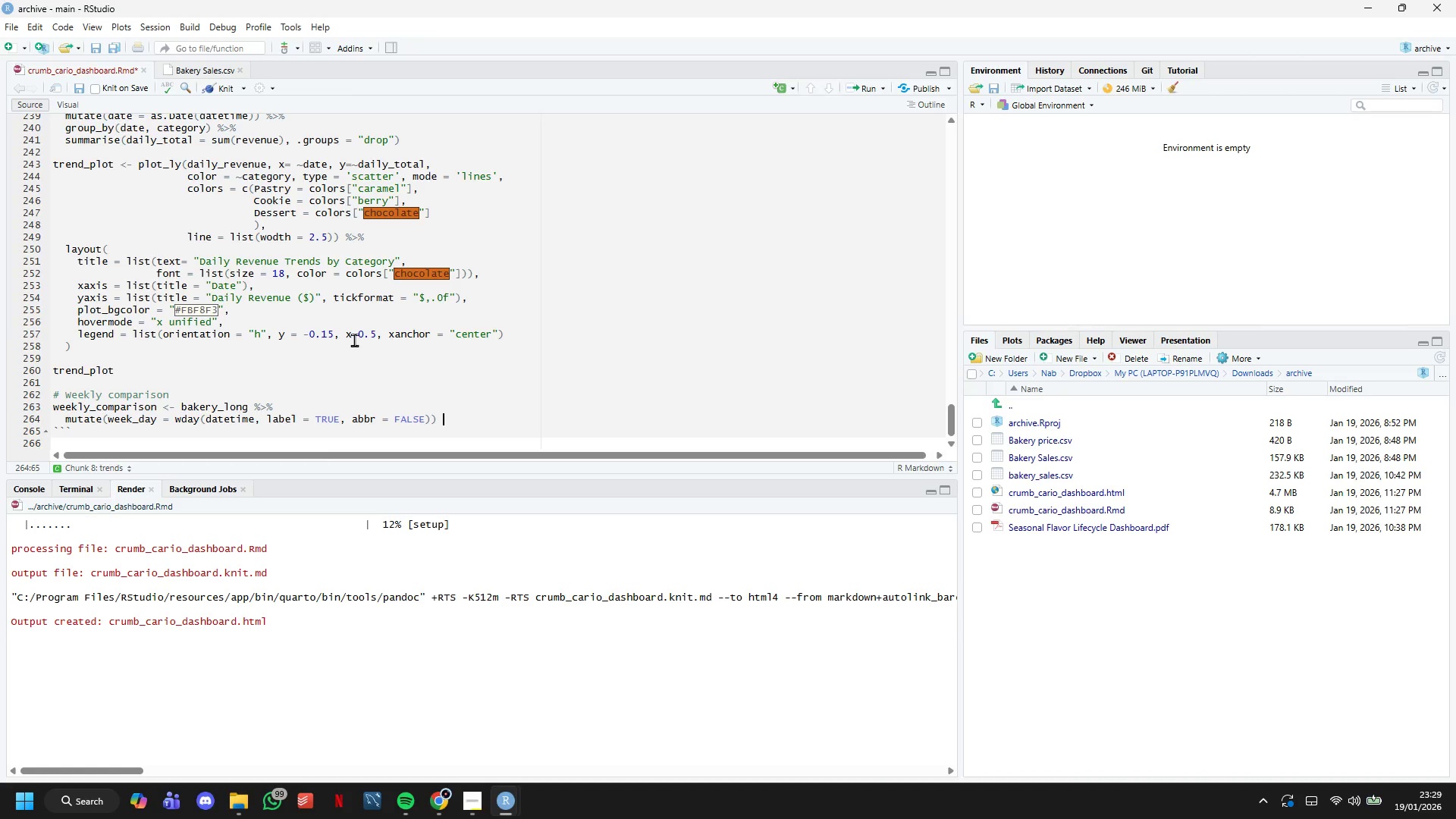 
key(Shift+5)
 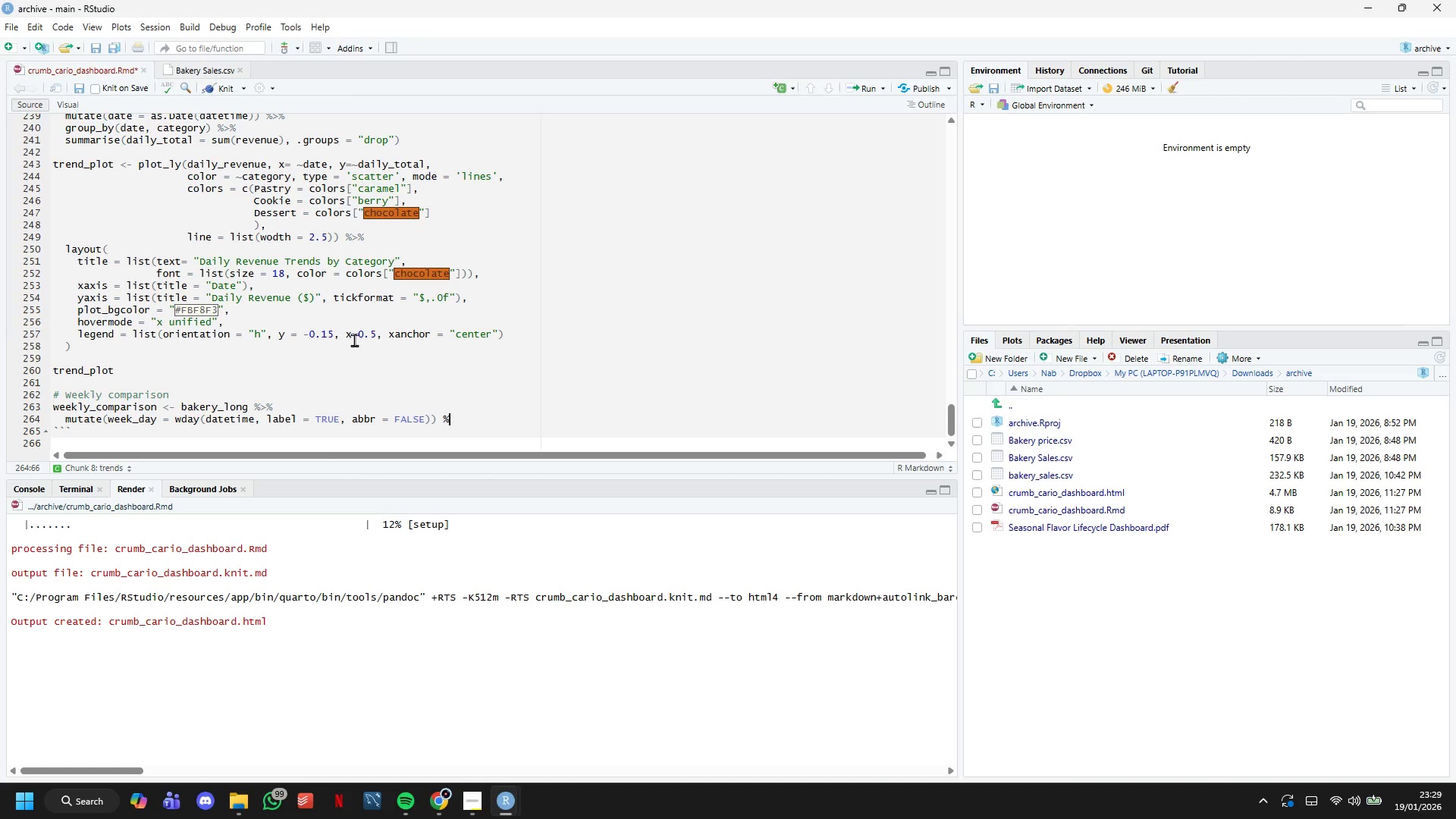 
key(Shift+Period)
 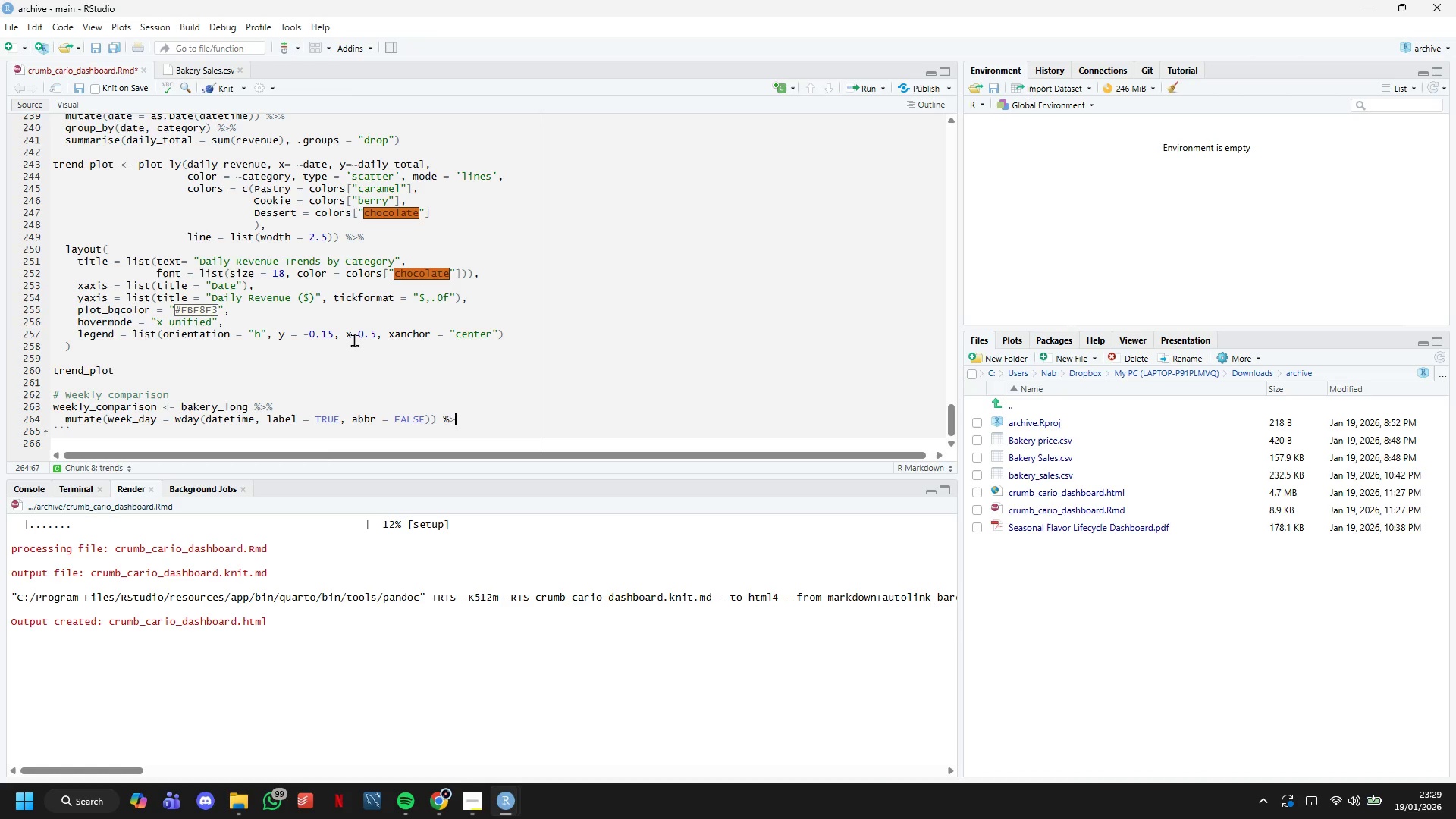 
key(Shift+5)
 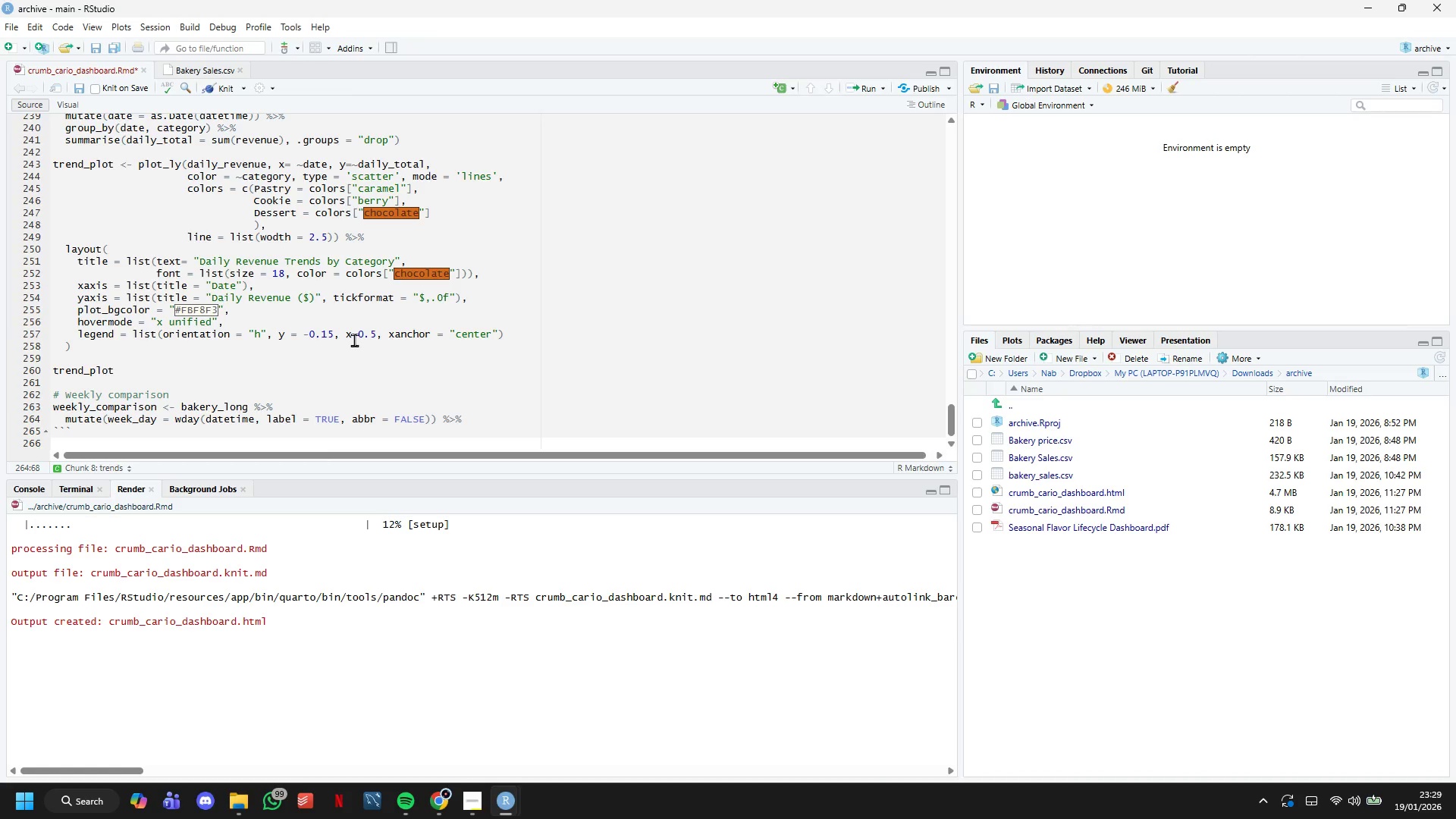 
key(Enter)
 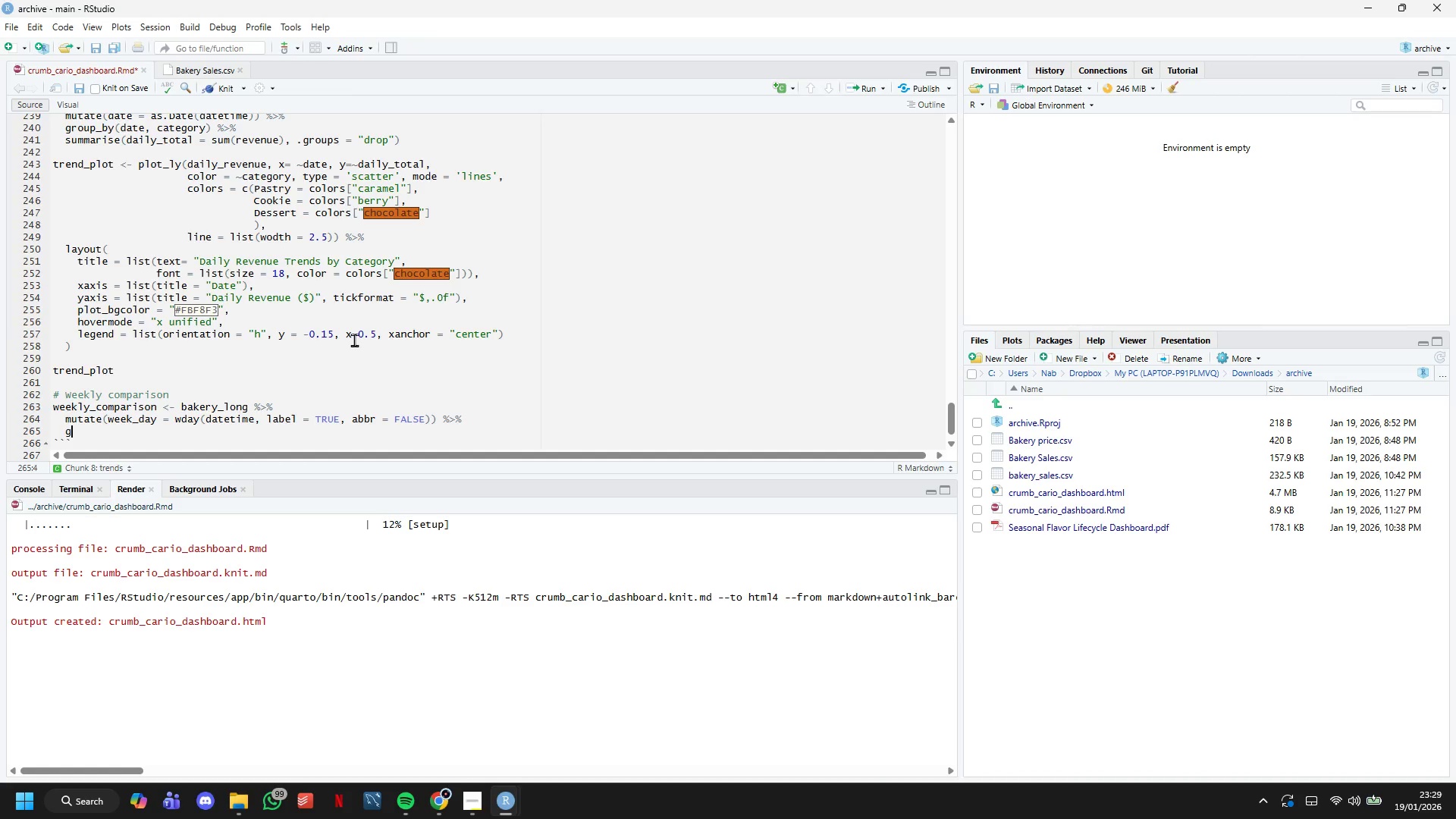 
type(group_by )
key(Backspace)
type((week_day, category)
 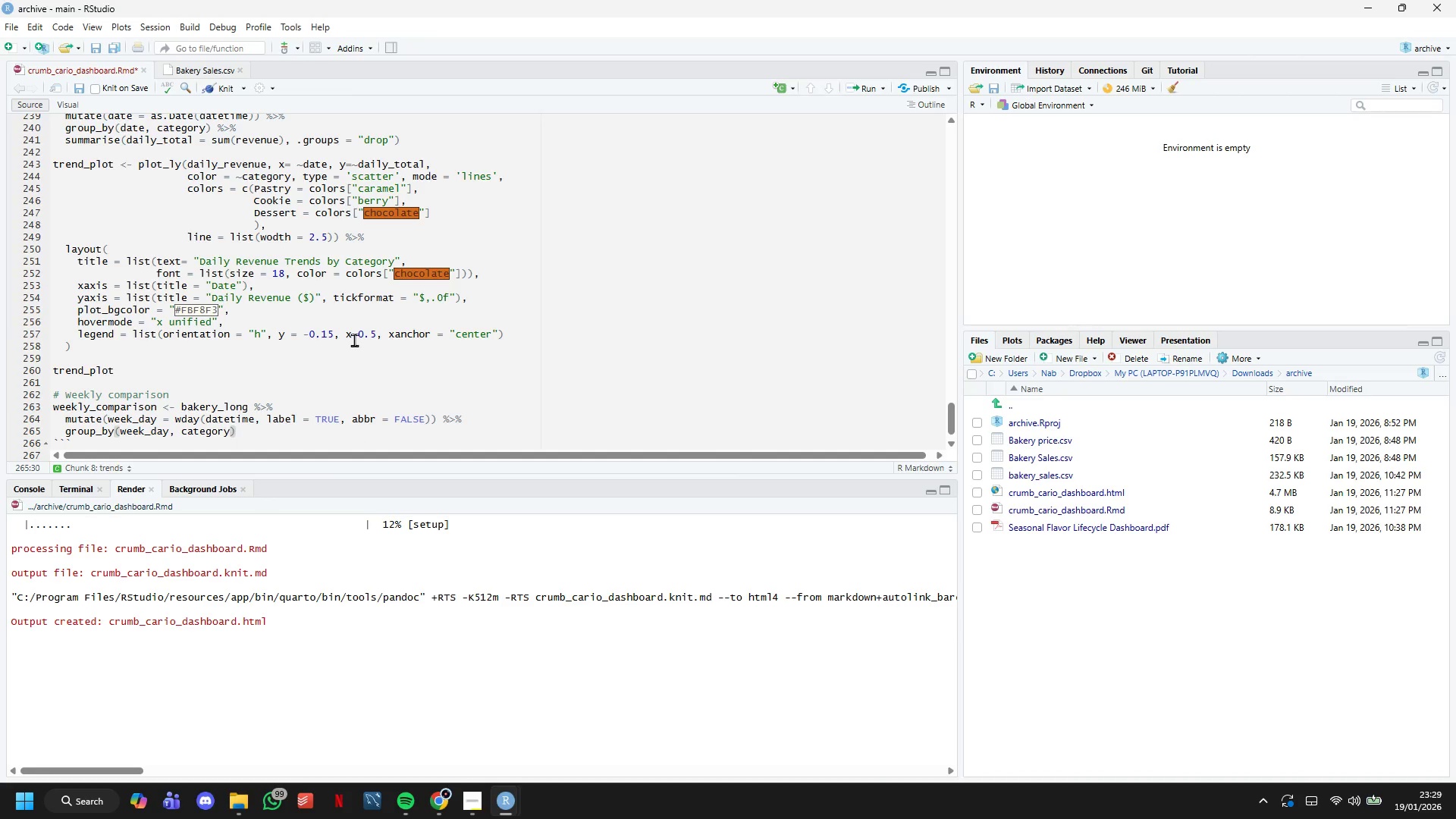 
wait(8.92)
 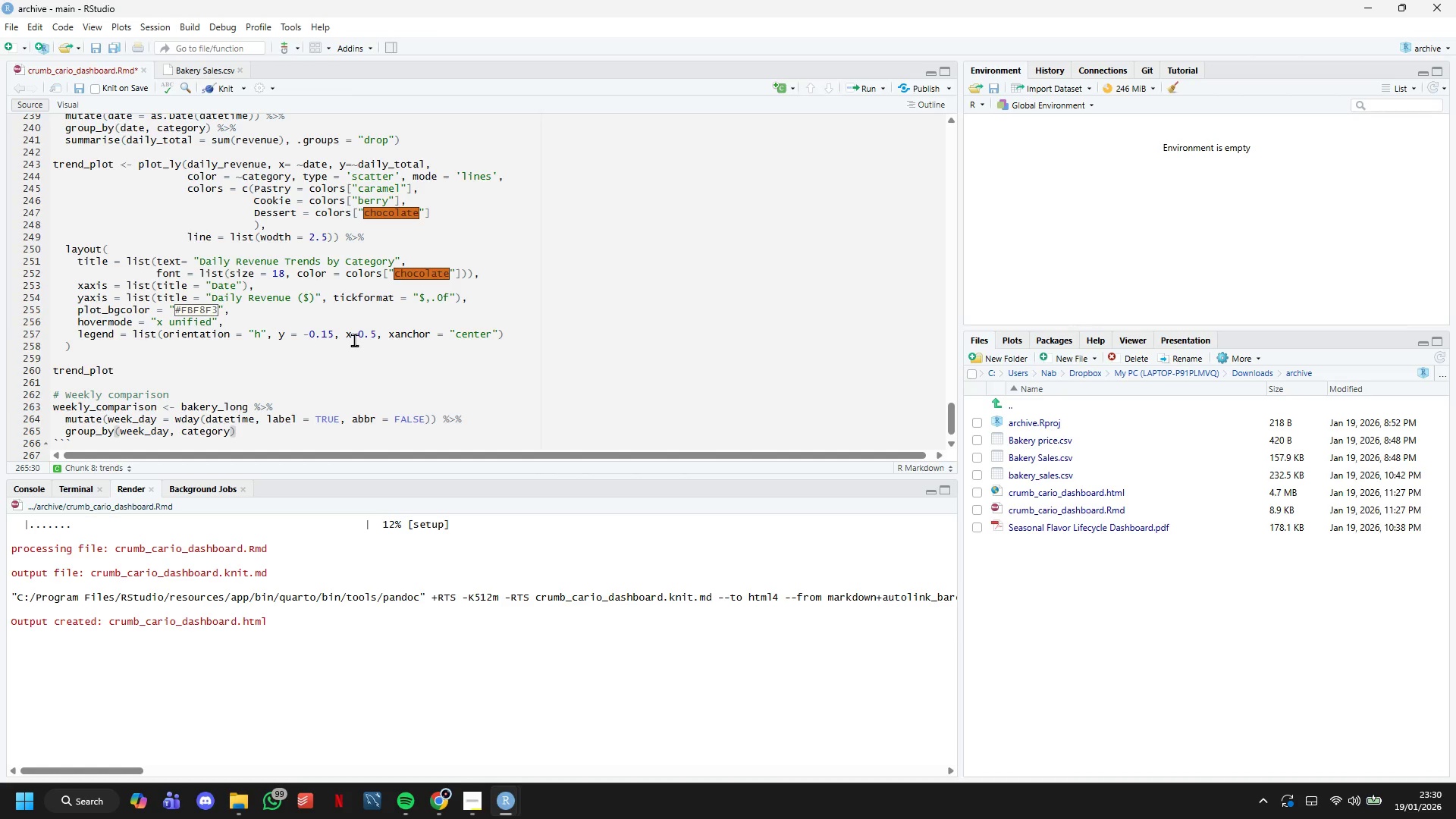 
key(ArrowRight)
 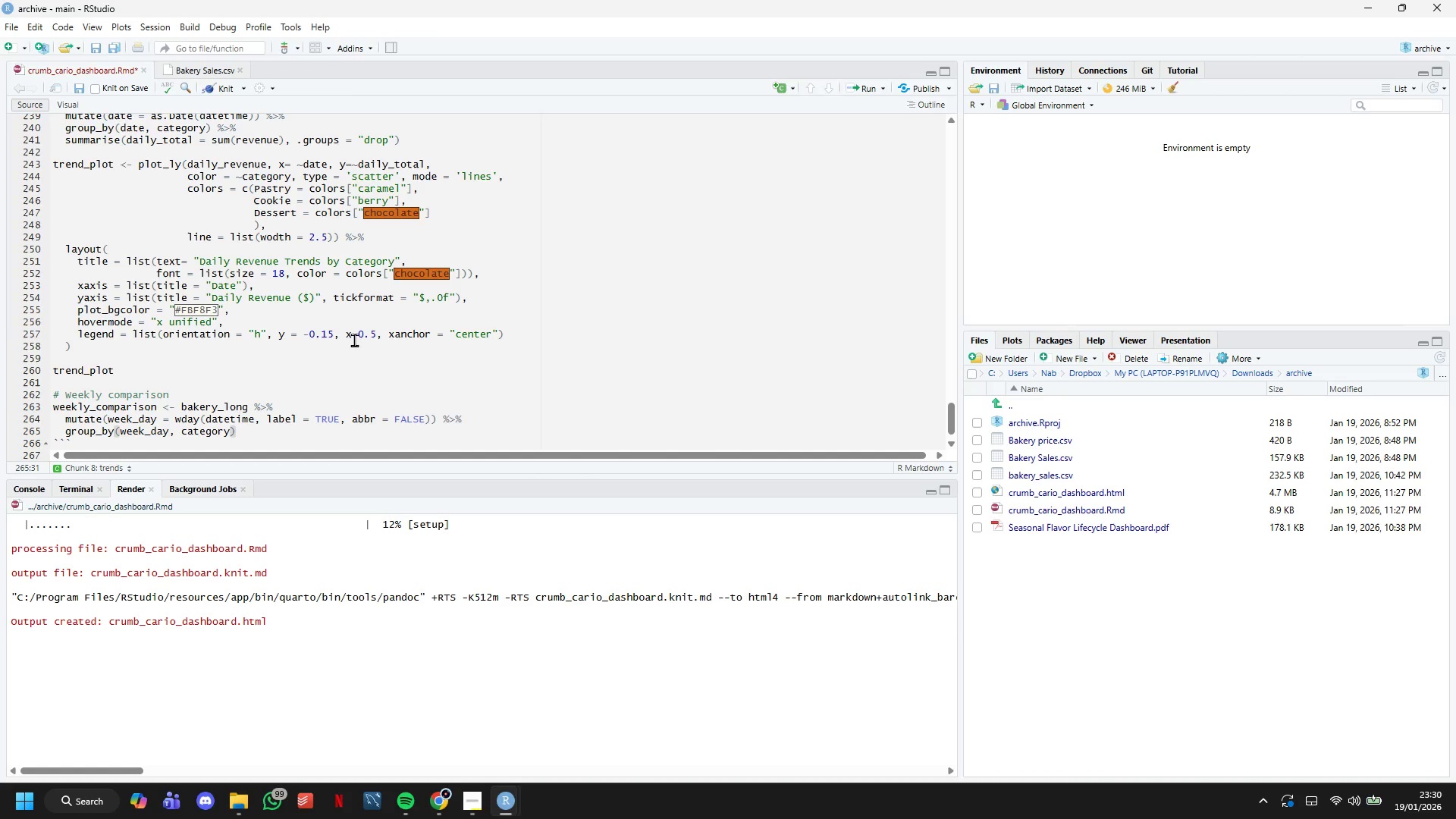 
key(Space)
 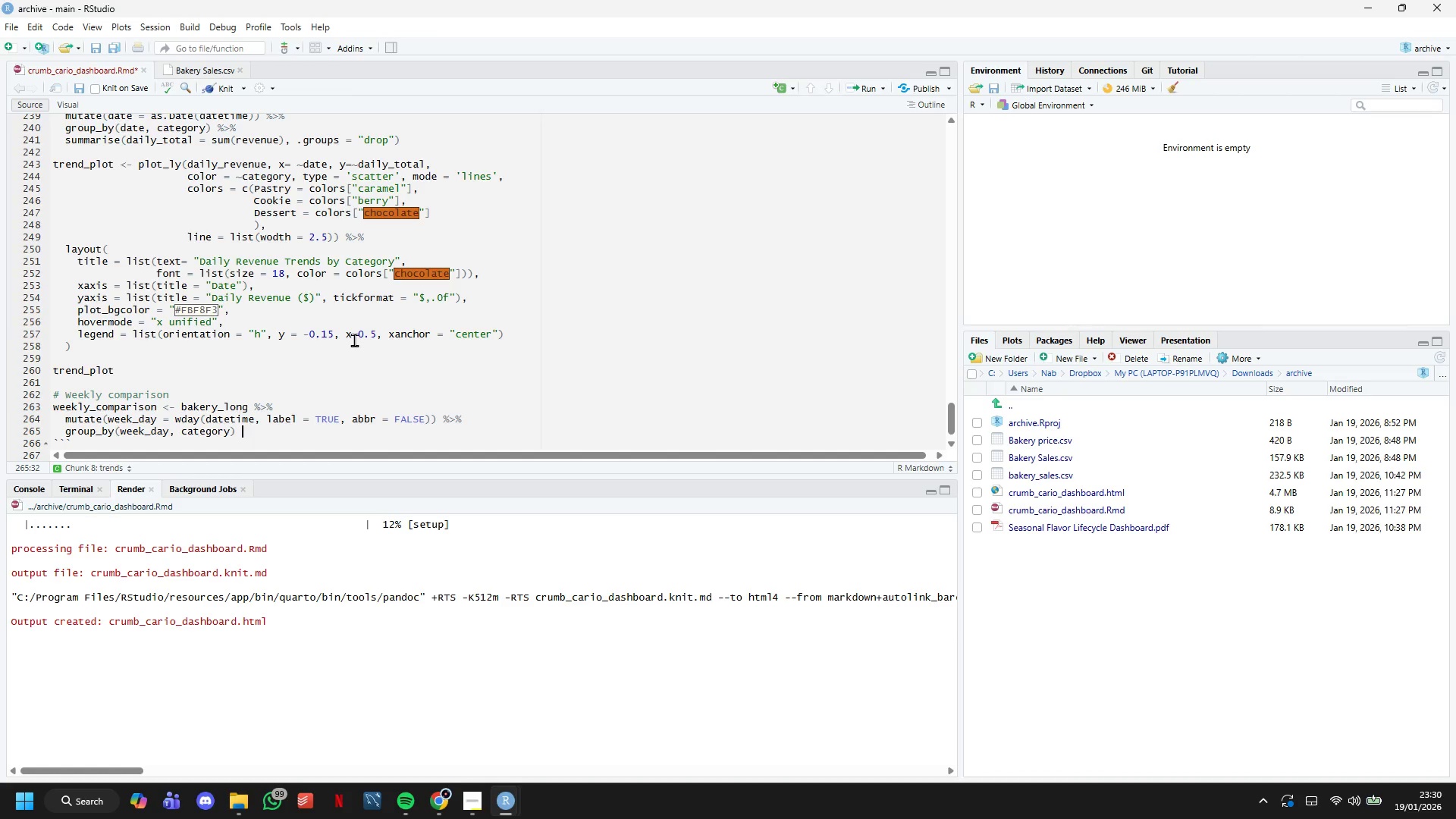 
key(Shift+5)
 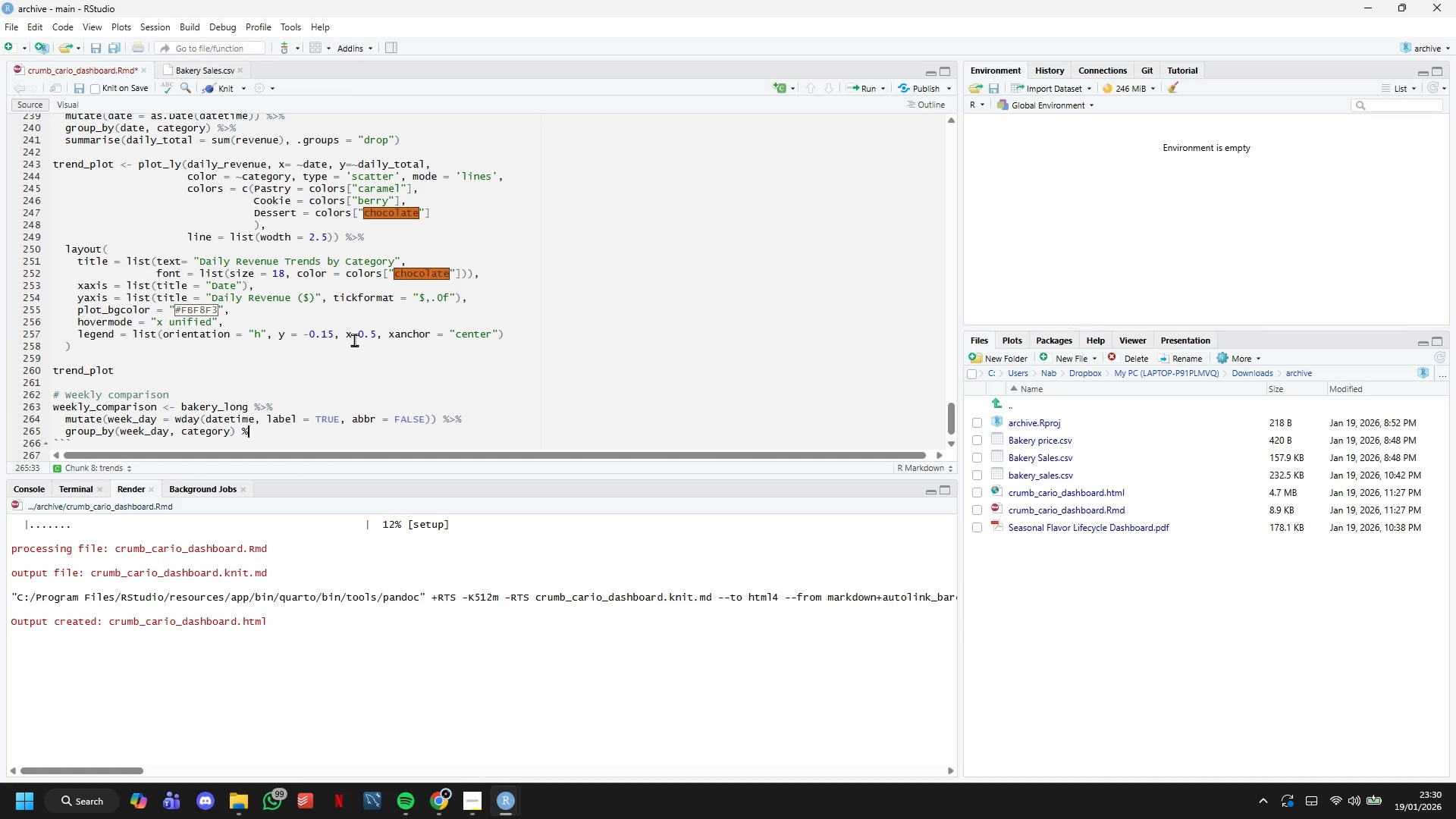 
key(Shift+Period)
 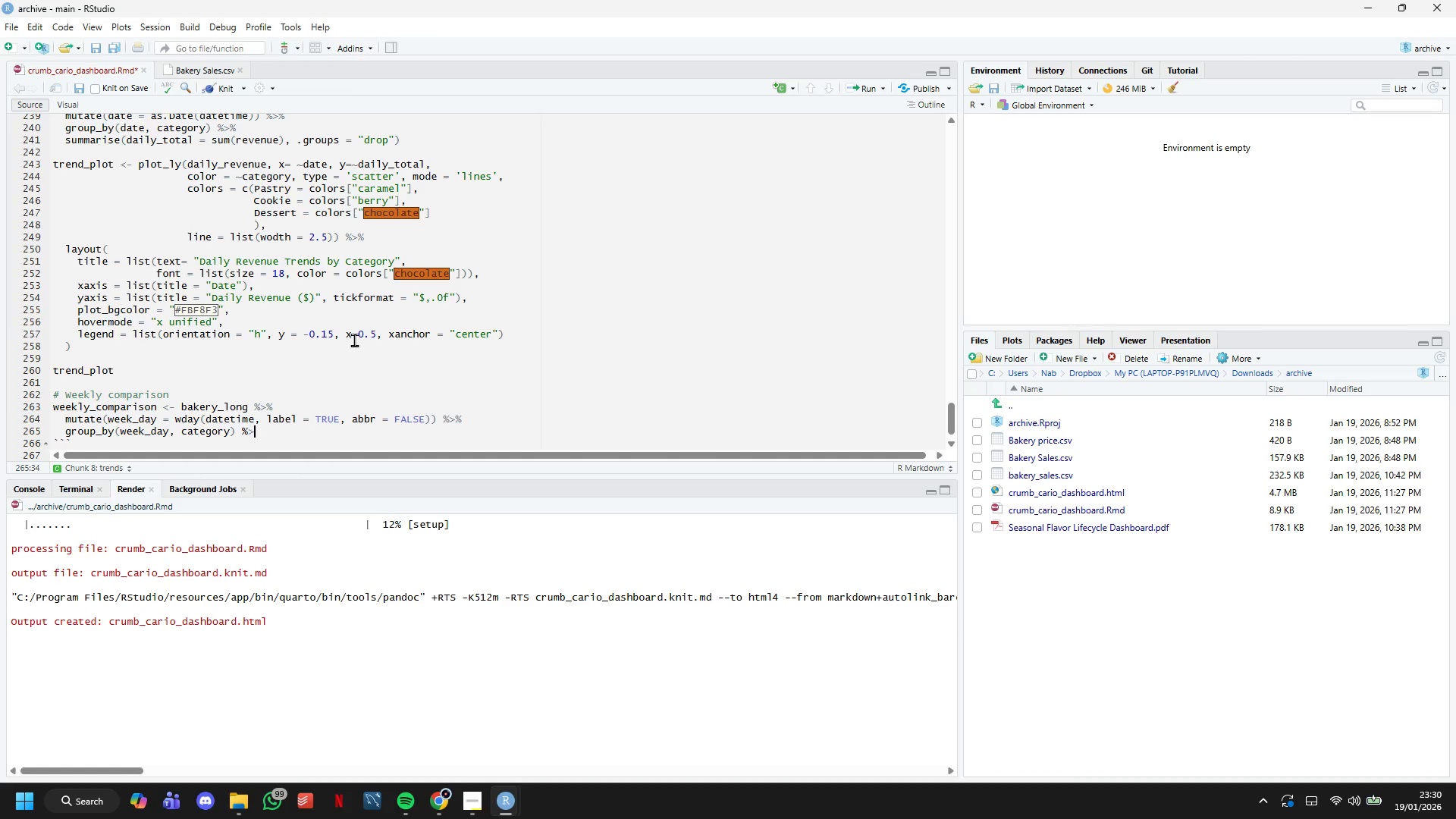 
key(Shift+5)
 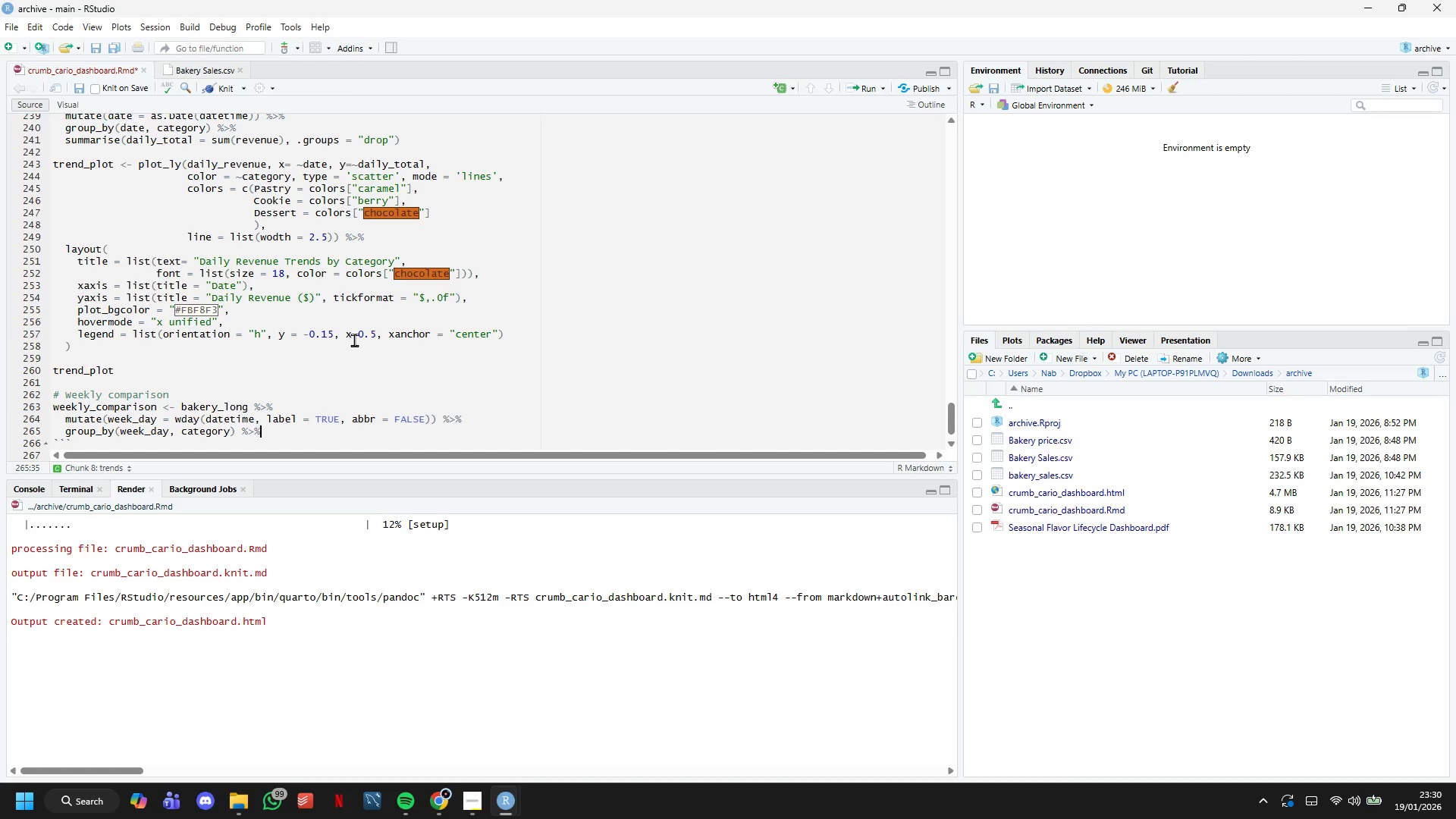 
key(Enter)
 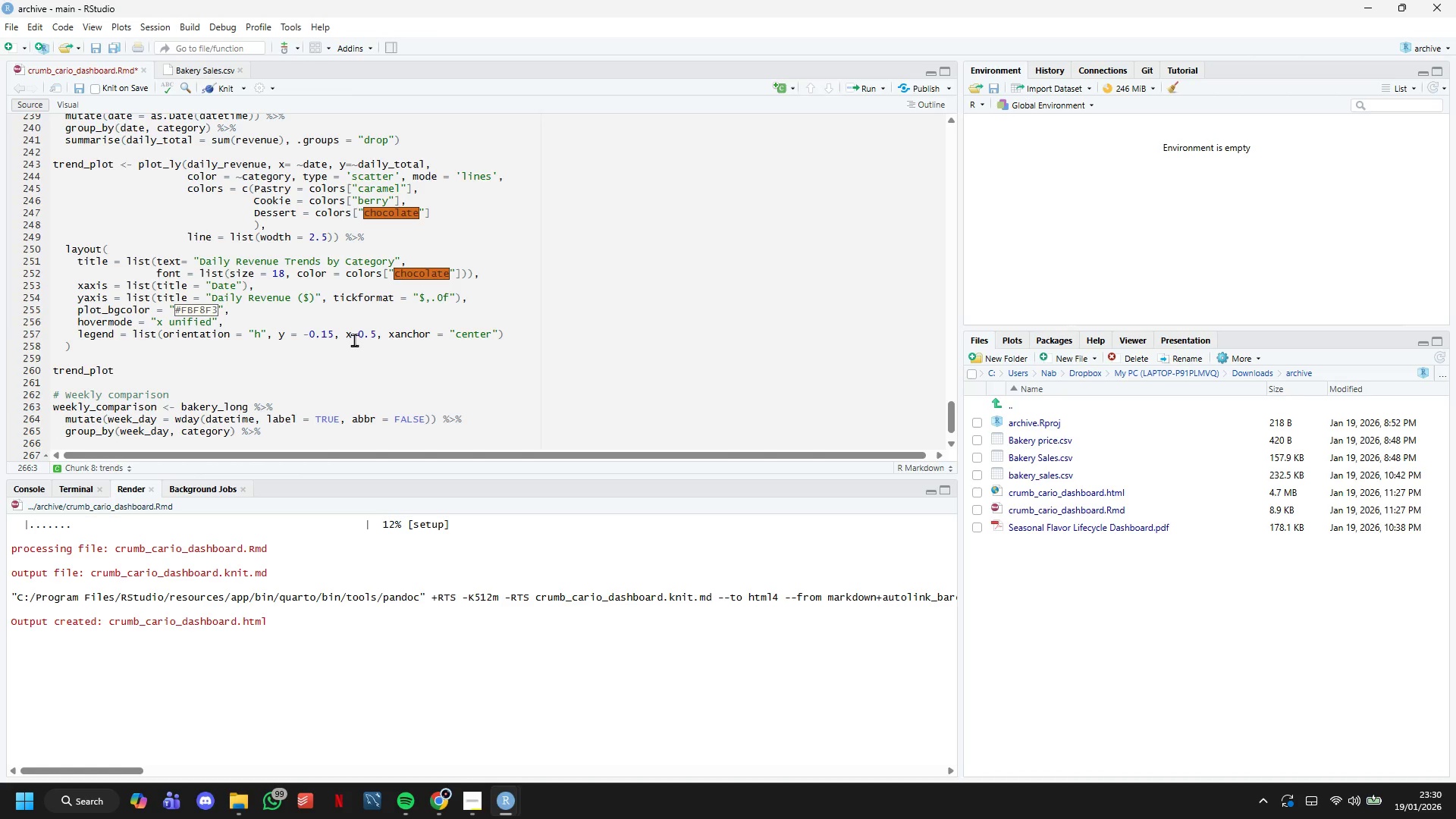 
key(S)
 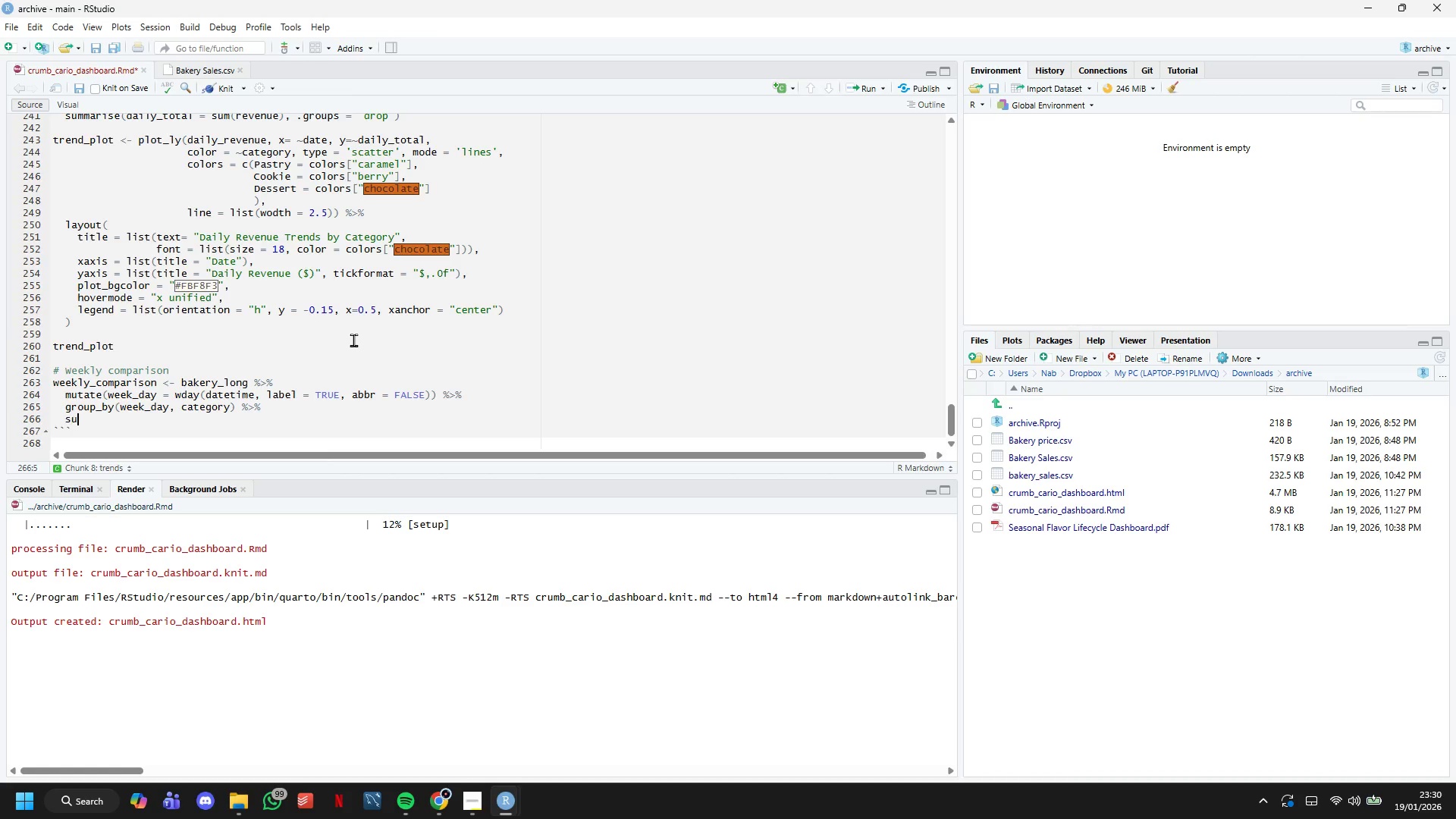 
scroll: coordinate [354, 340], scroll_direction: down, amount: 5.0
 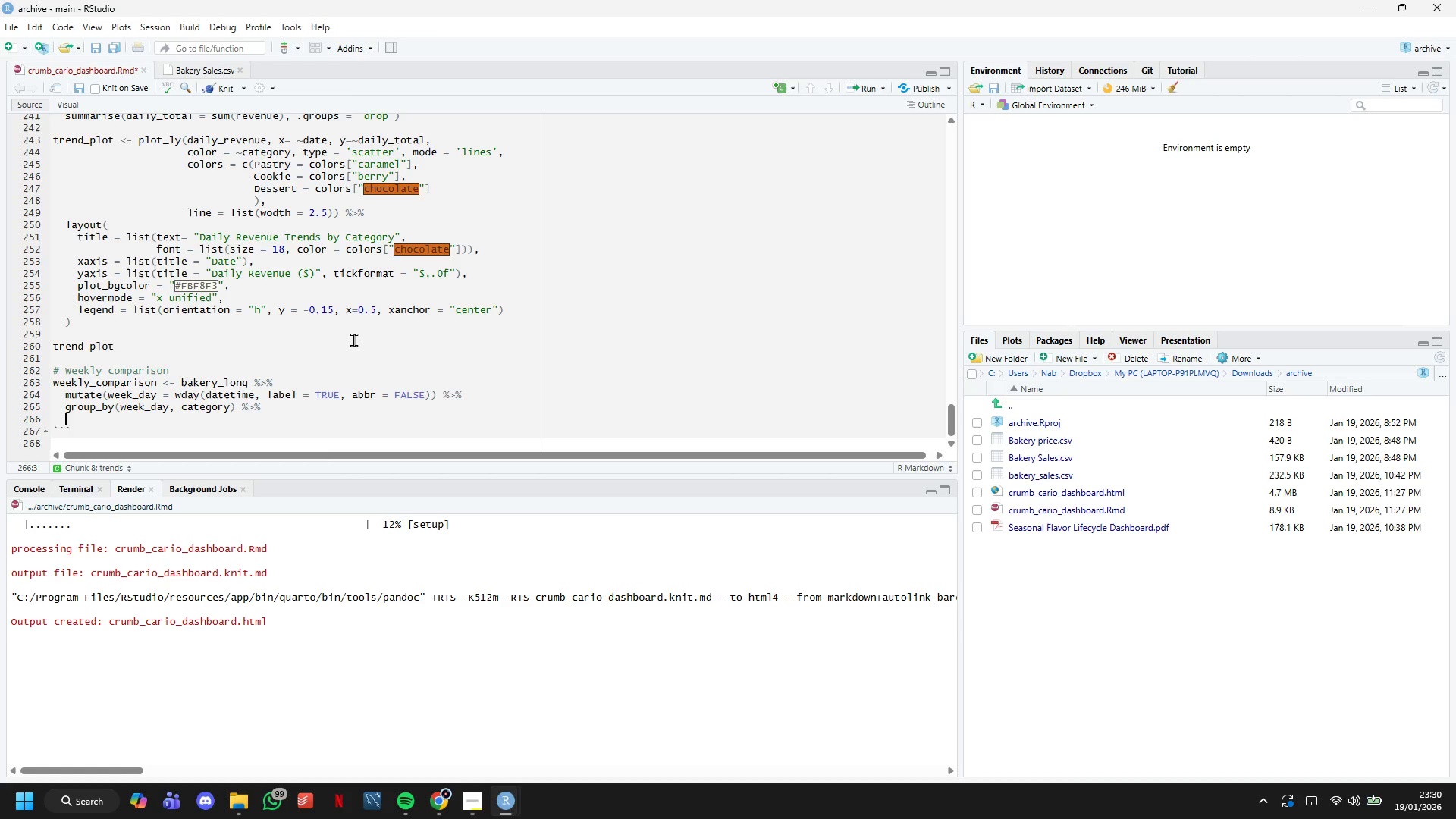 
type(ummarise(avg_revenue = mean(revenue)
 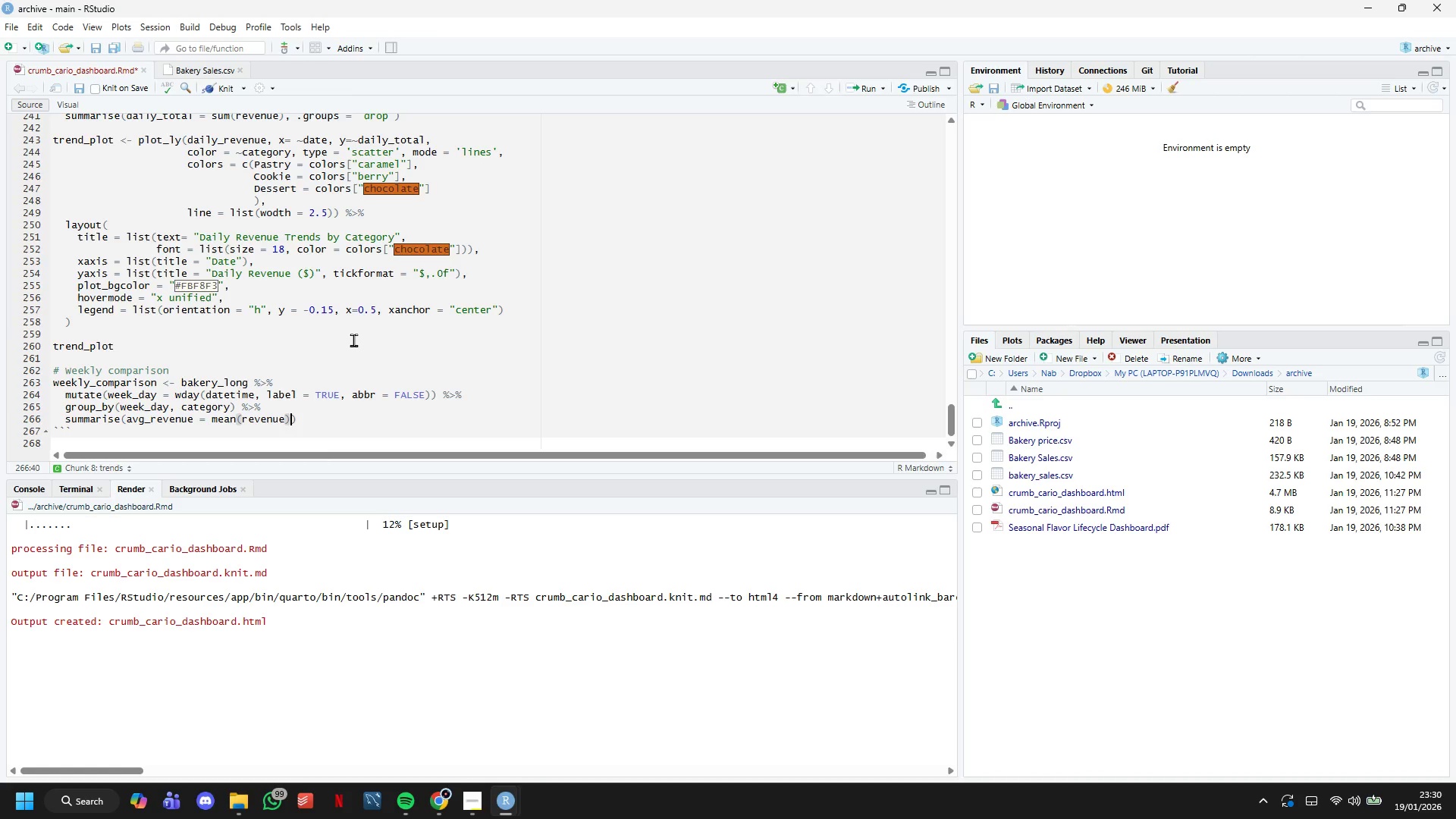 
 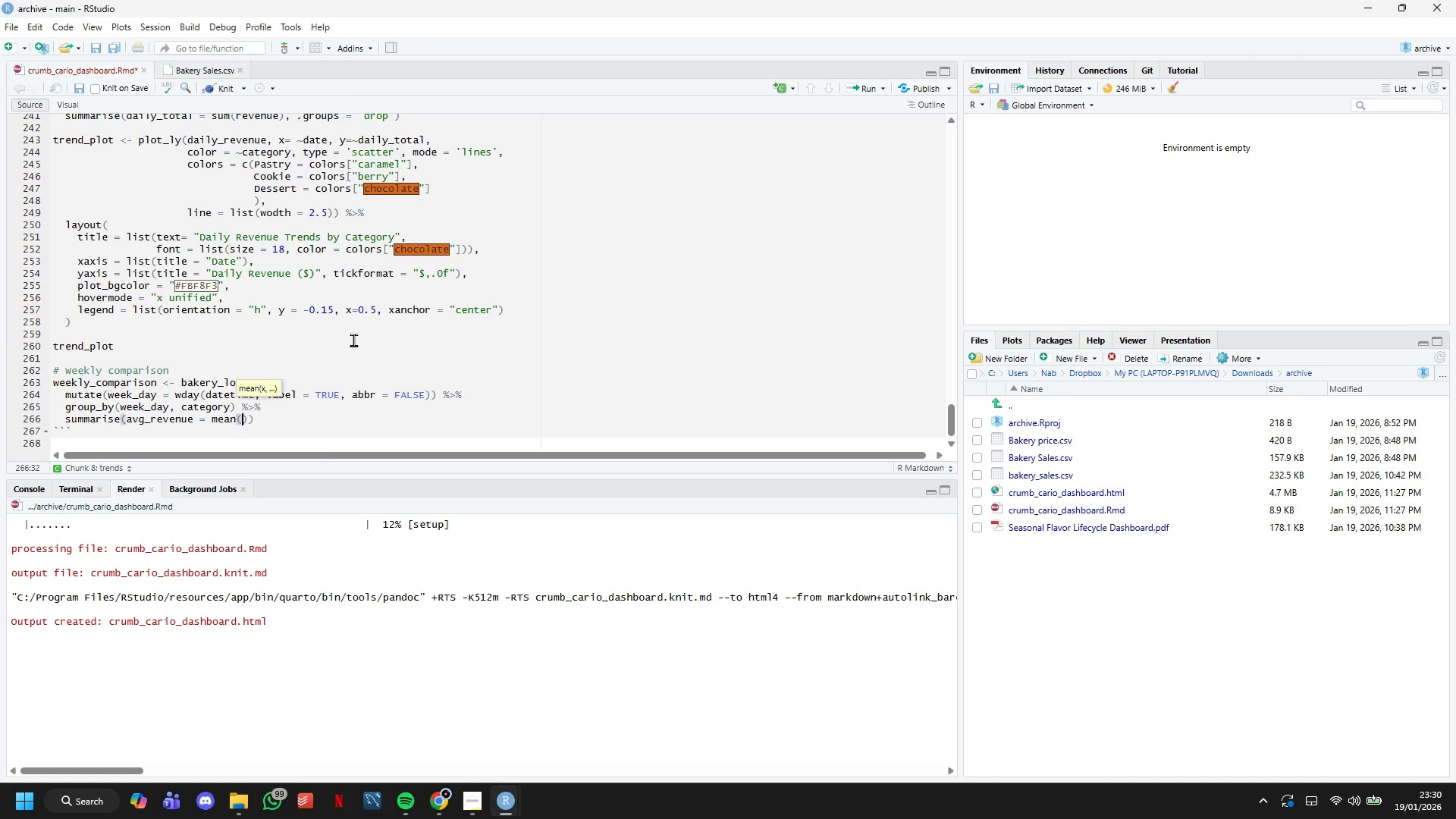 
key(ArrowRight)
 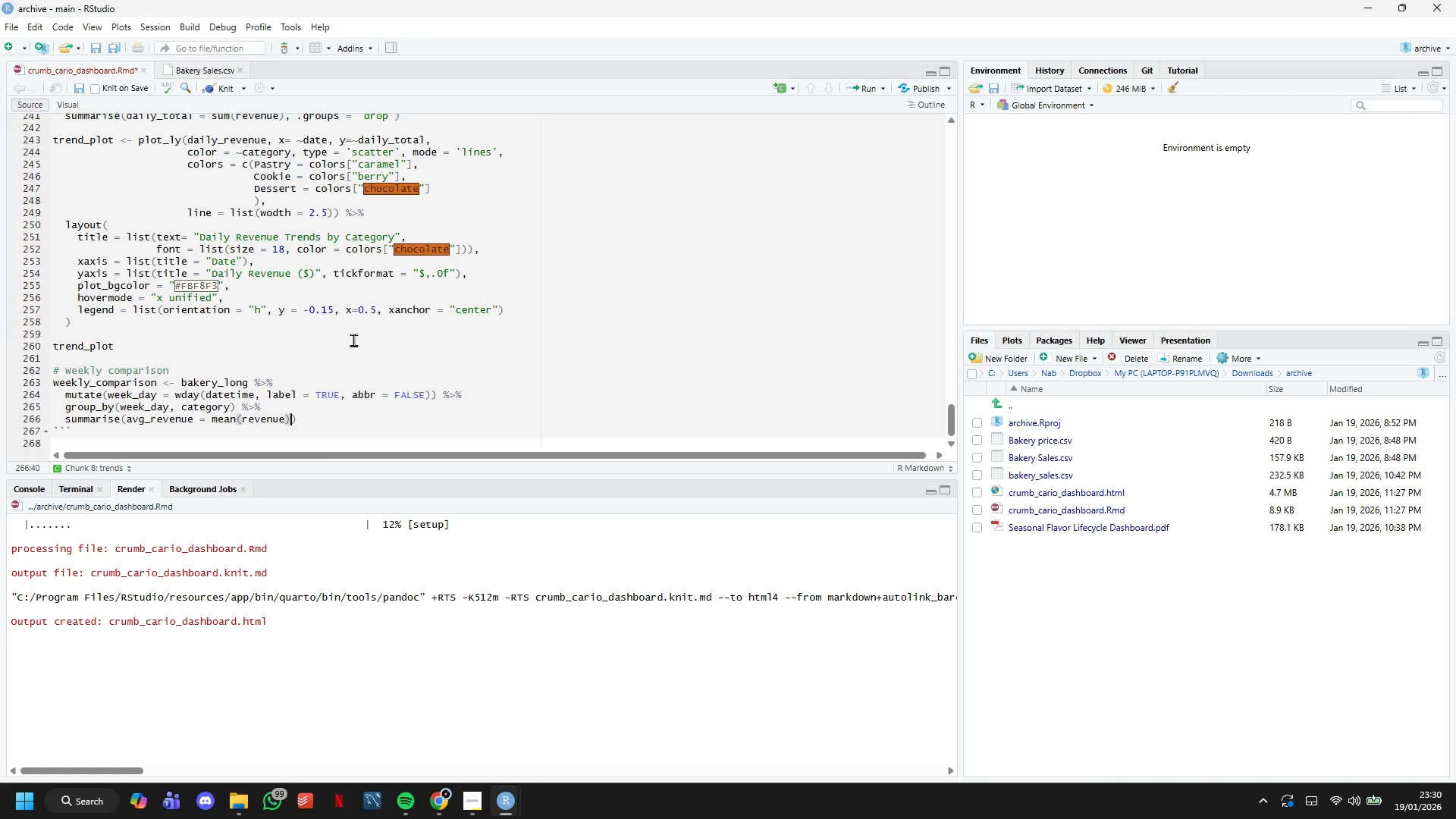 
type(, .groups = "drop)
 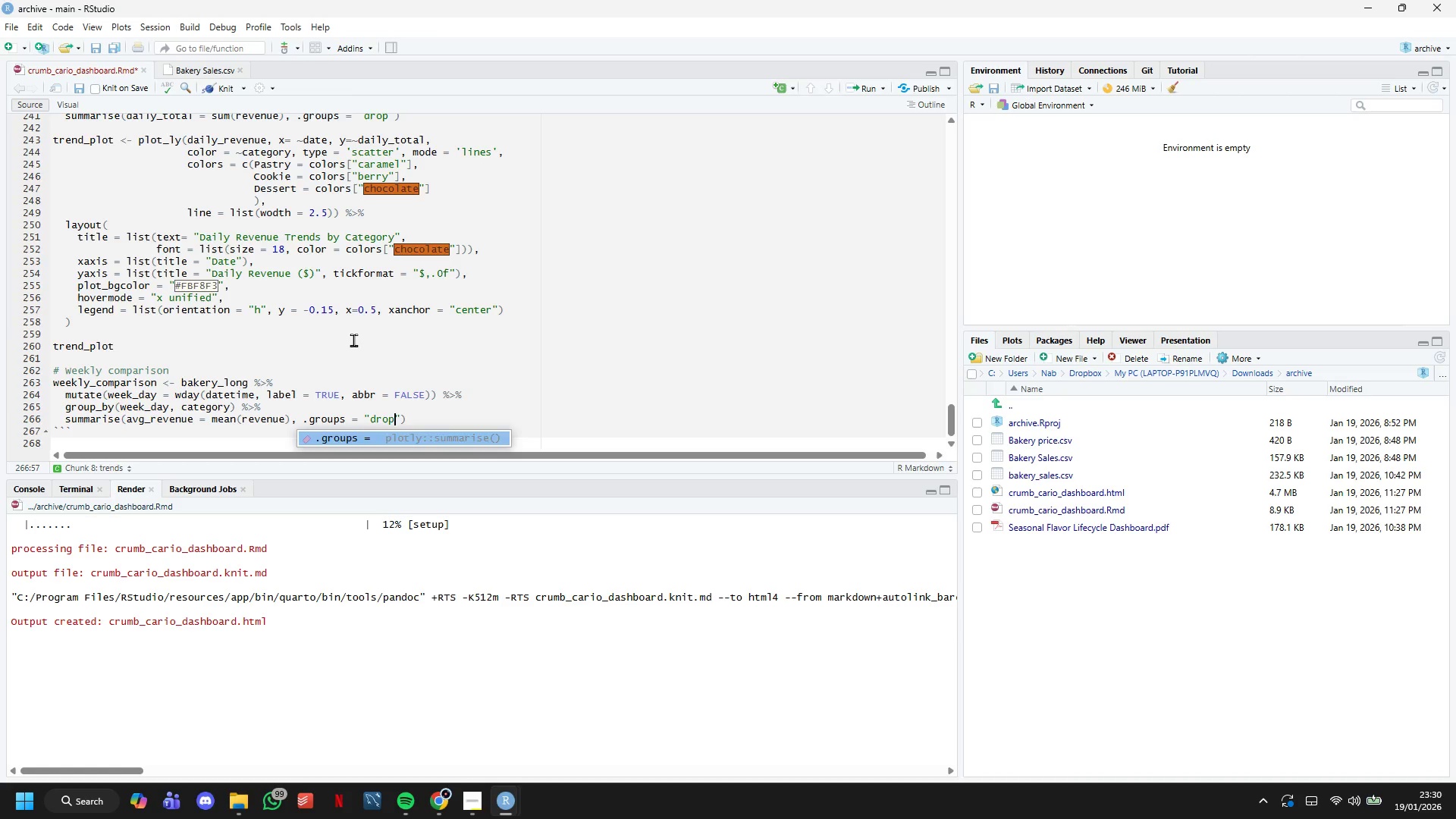 
key(ArrowRight)
 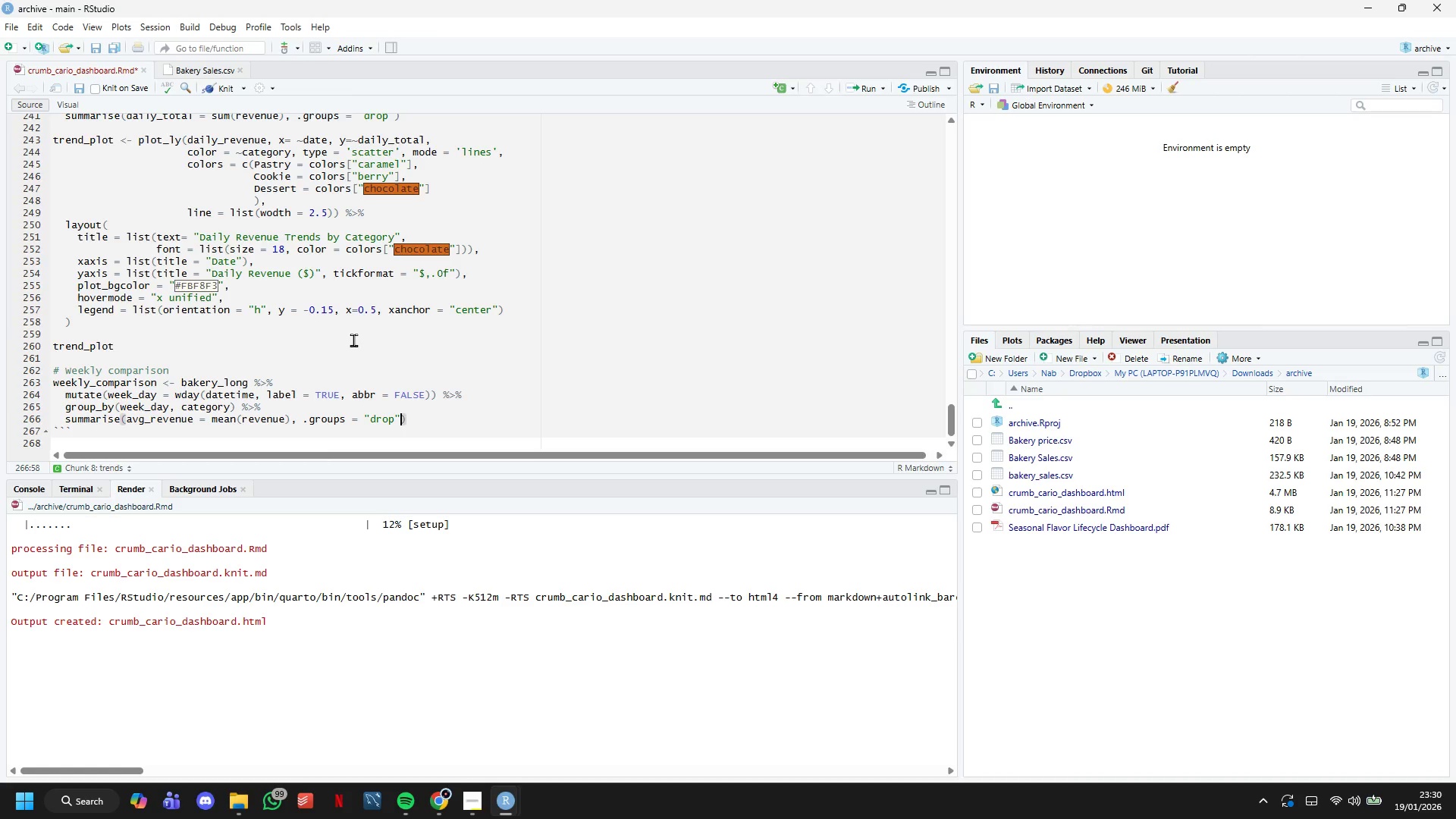 
key(ArrowRight)
 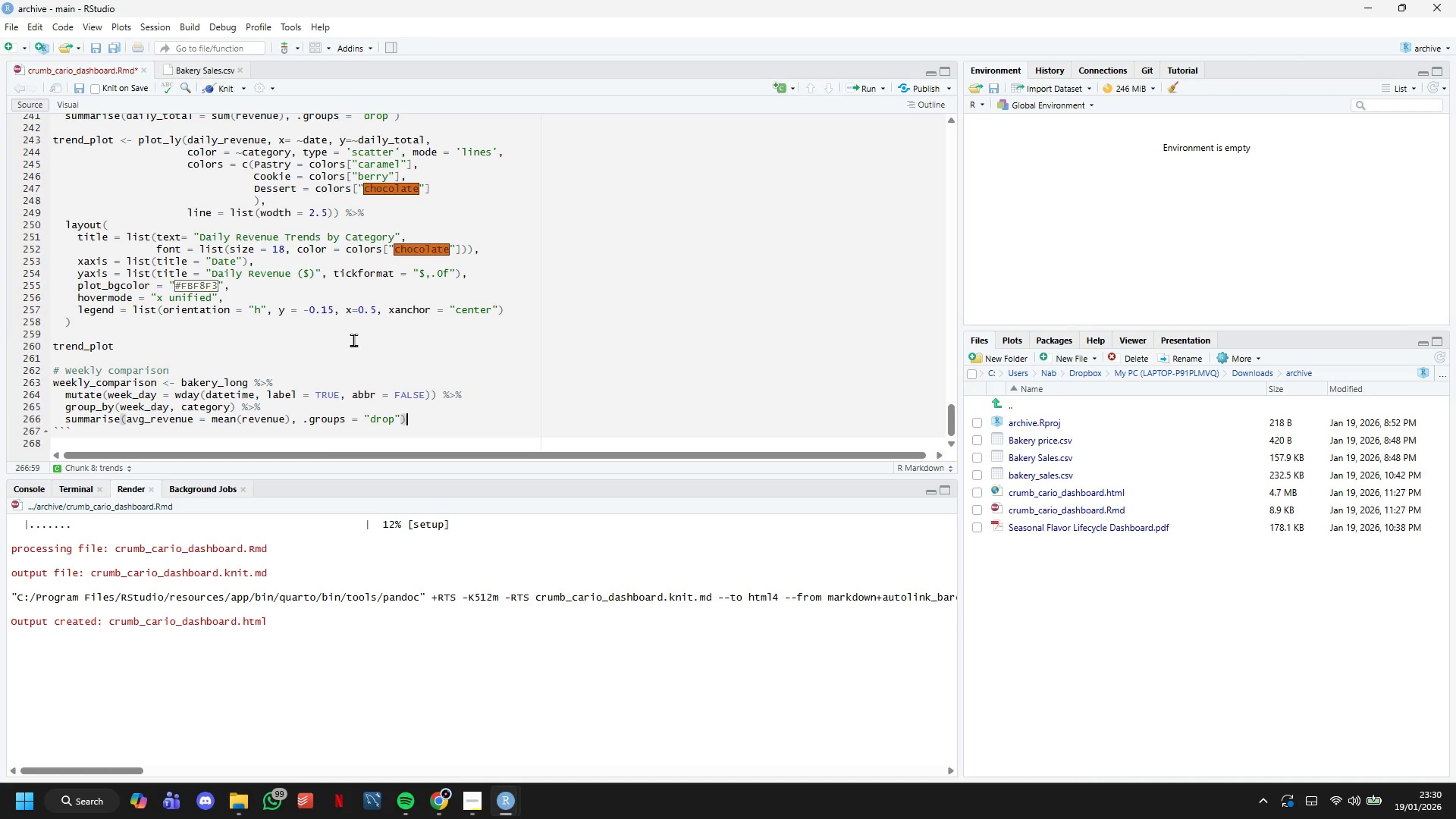 
key(Space)
 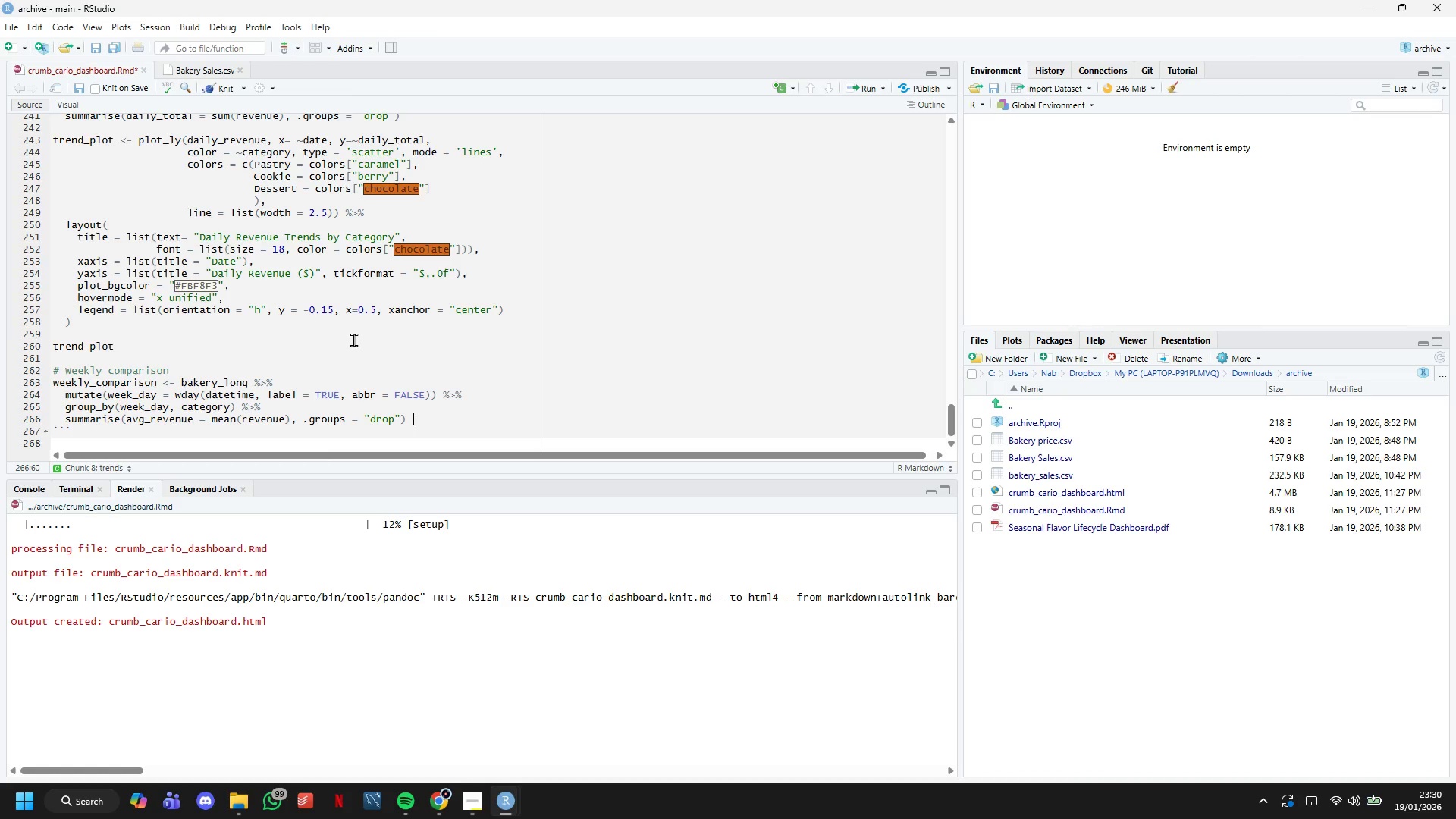 
key(Shift+5)
 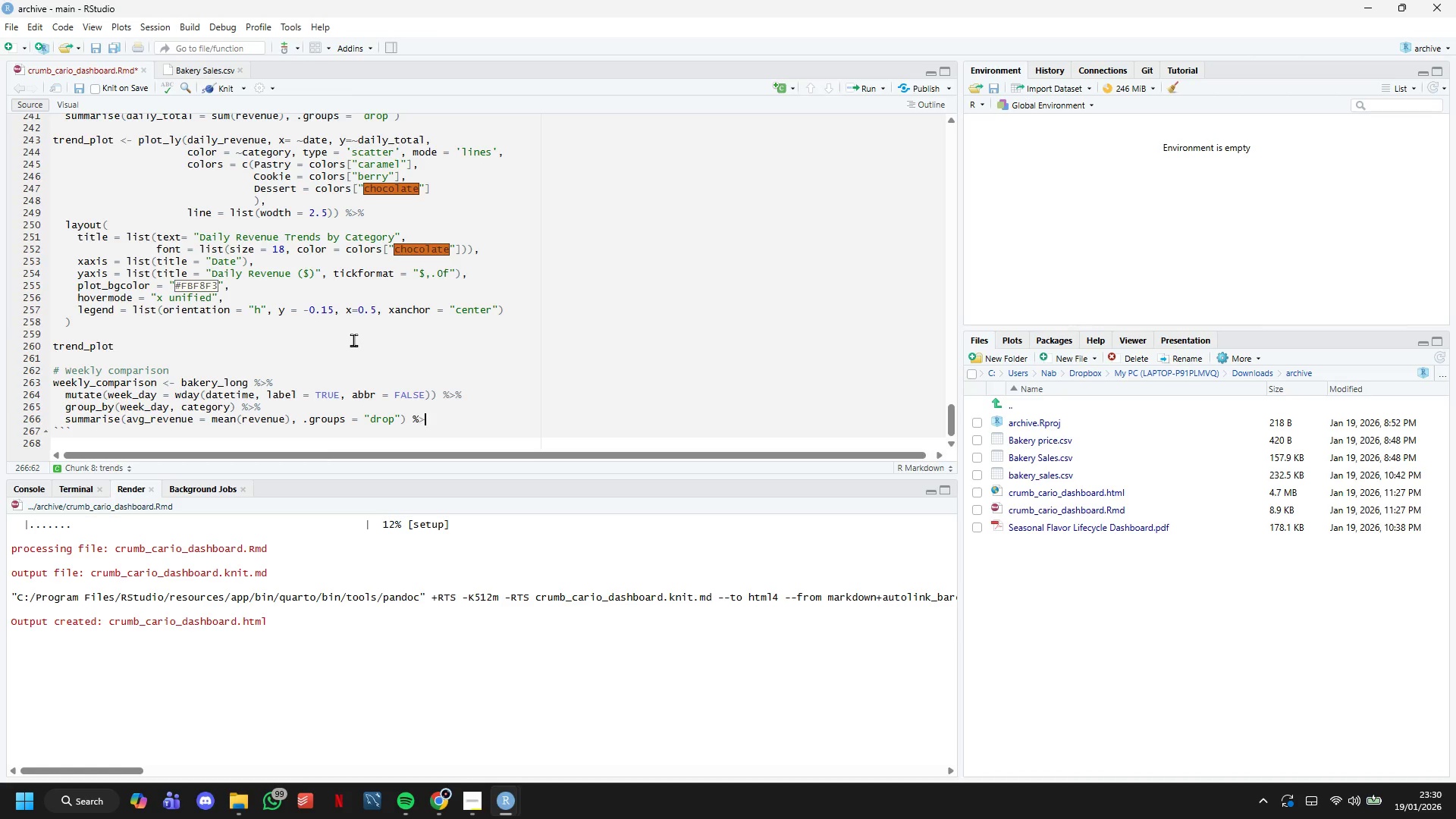 
key(Shift+Period)
 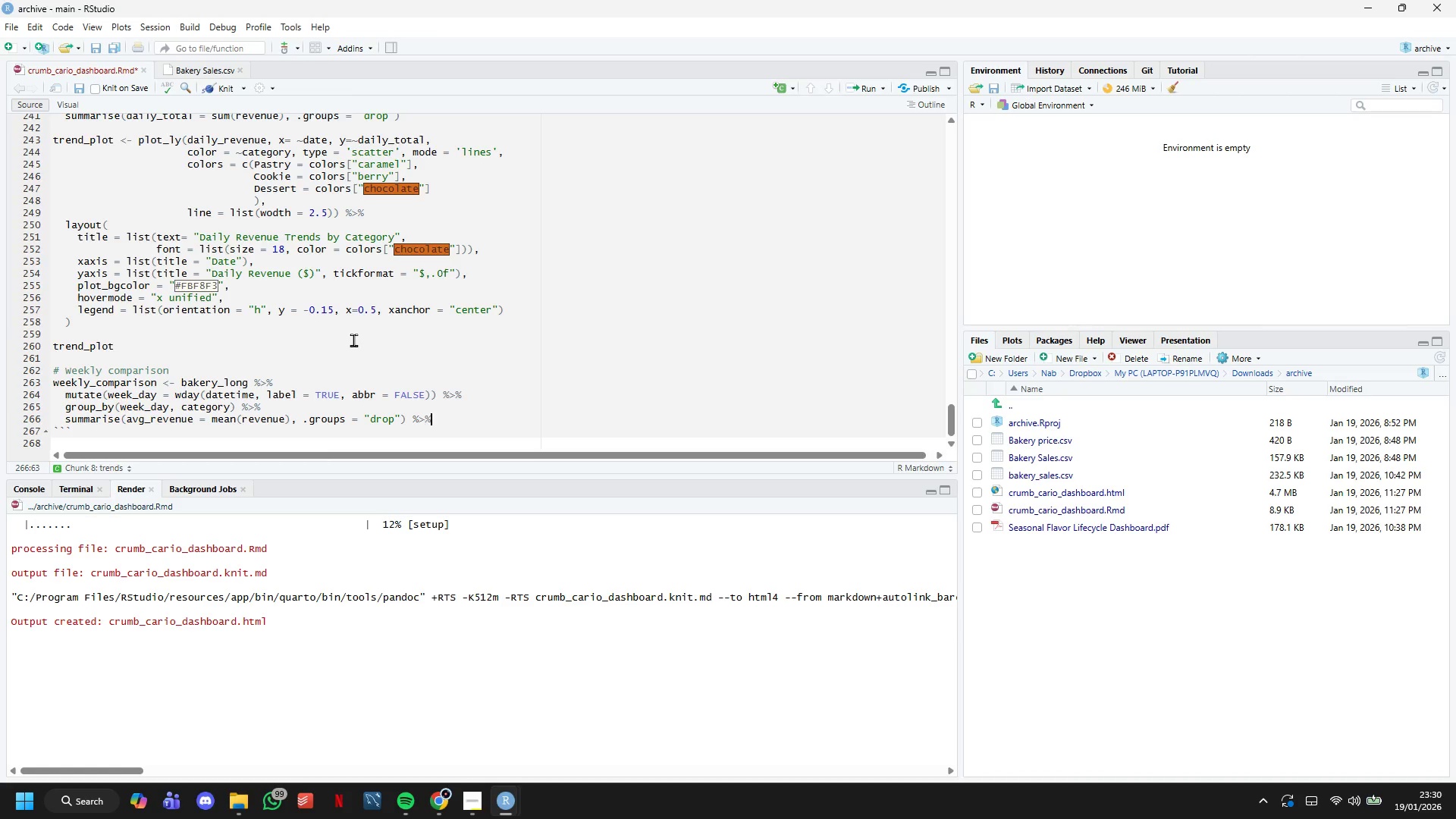 
key(Shift+5)
 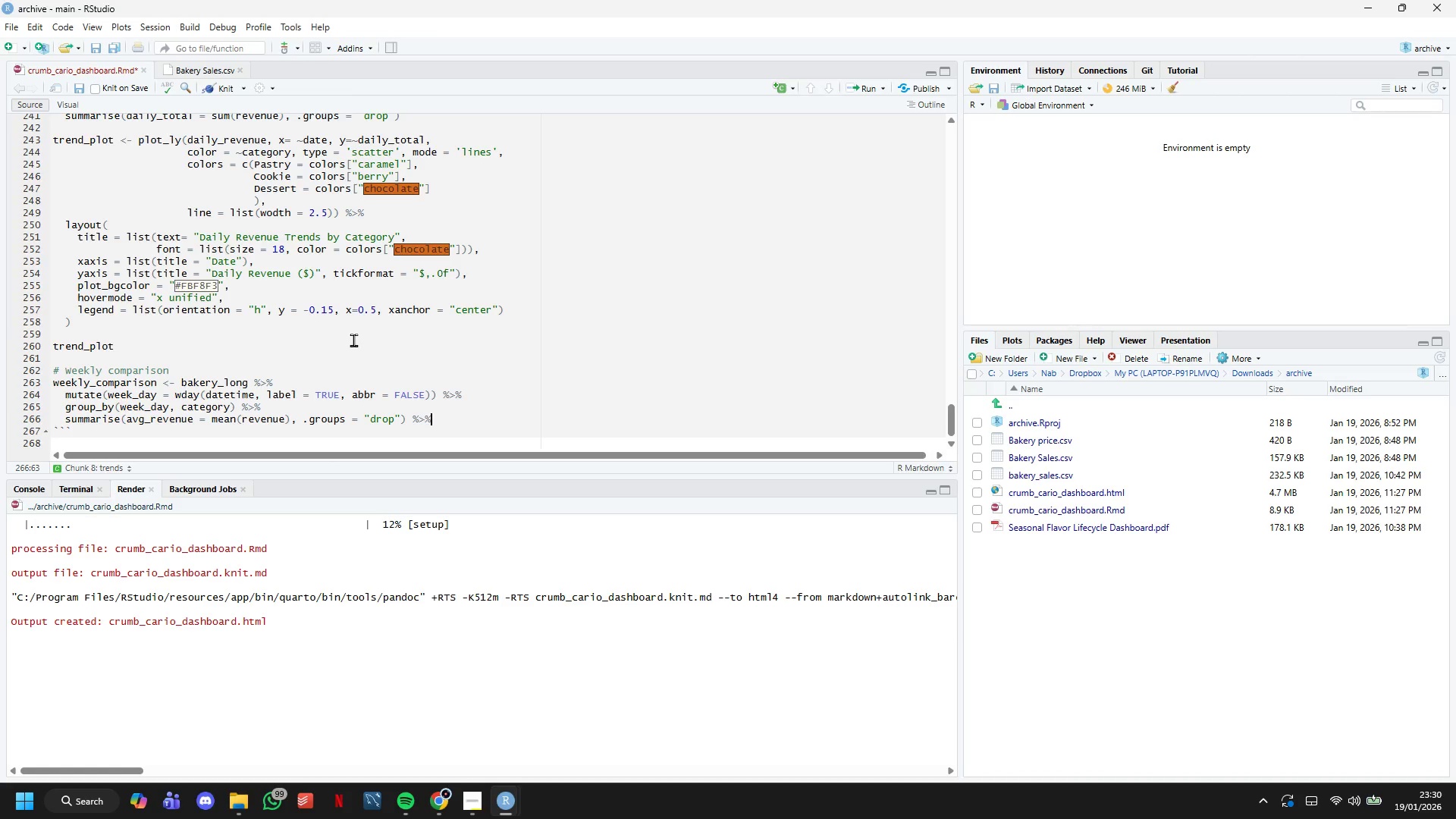 
key(Enter)
 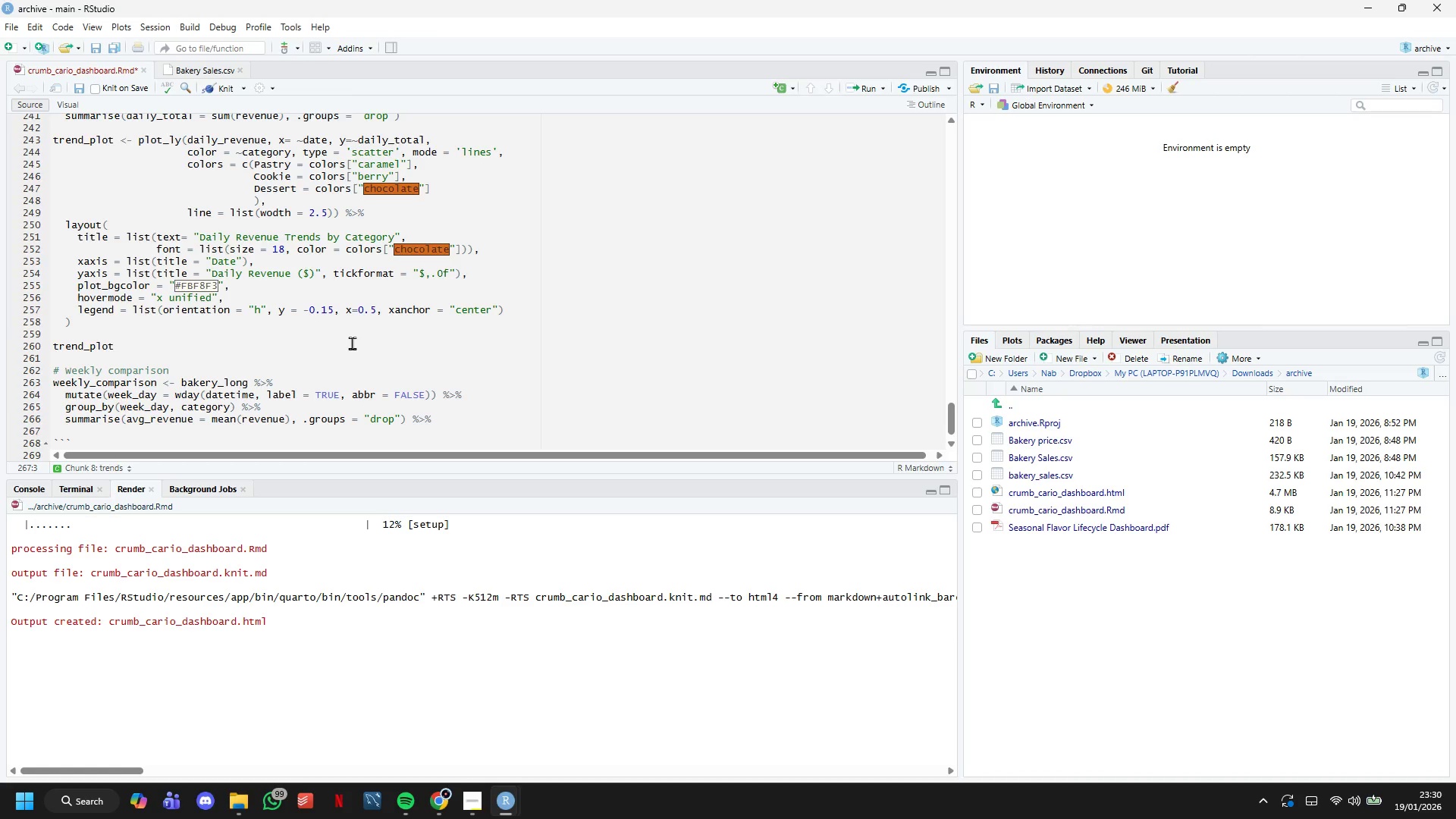 
scroll: coordinate [326, 382], scroll_direction: down, amount: 7.0
 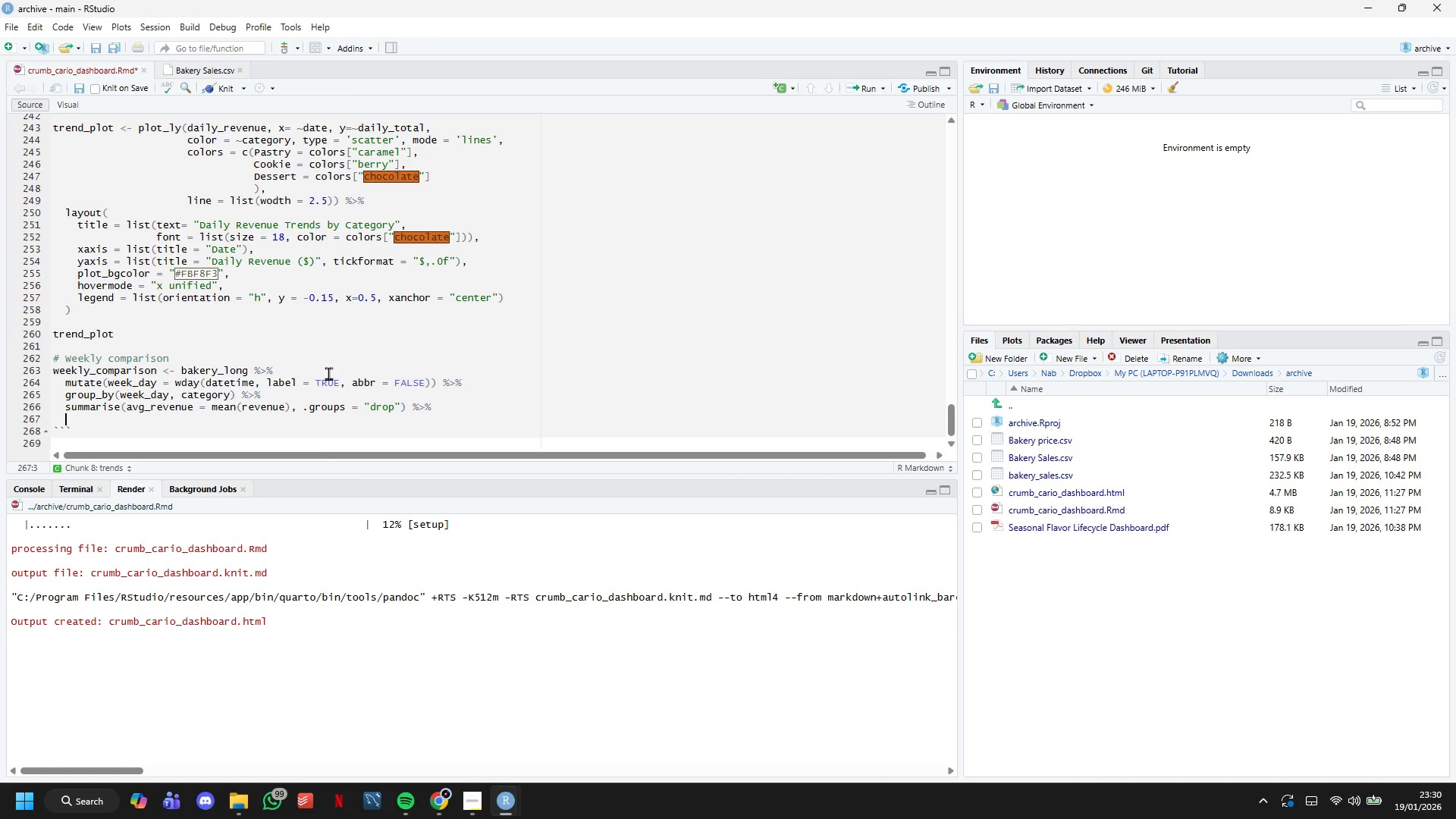 
type(mutate(week_day = factor(week_Day, )
key(Backspace)
key(Backspace)
key(Backspace)
key(Backspace)
type(d)
key(Backspace)
key(Backspace)
type(day, levels = c("Monday)
 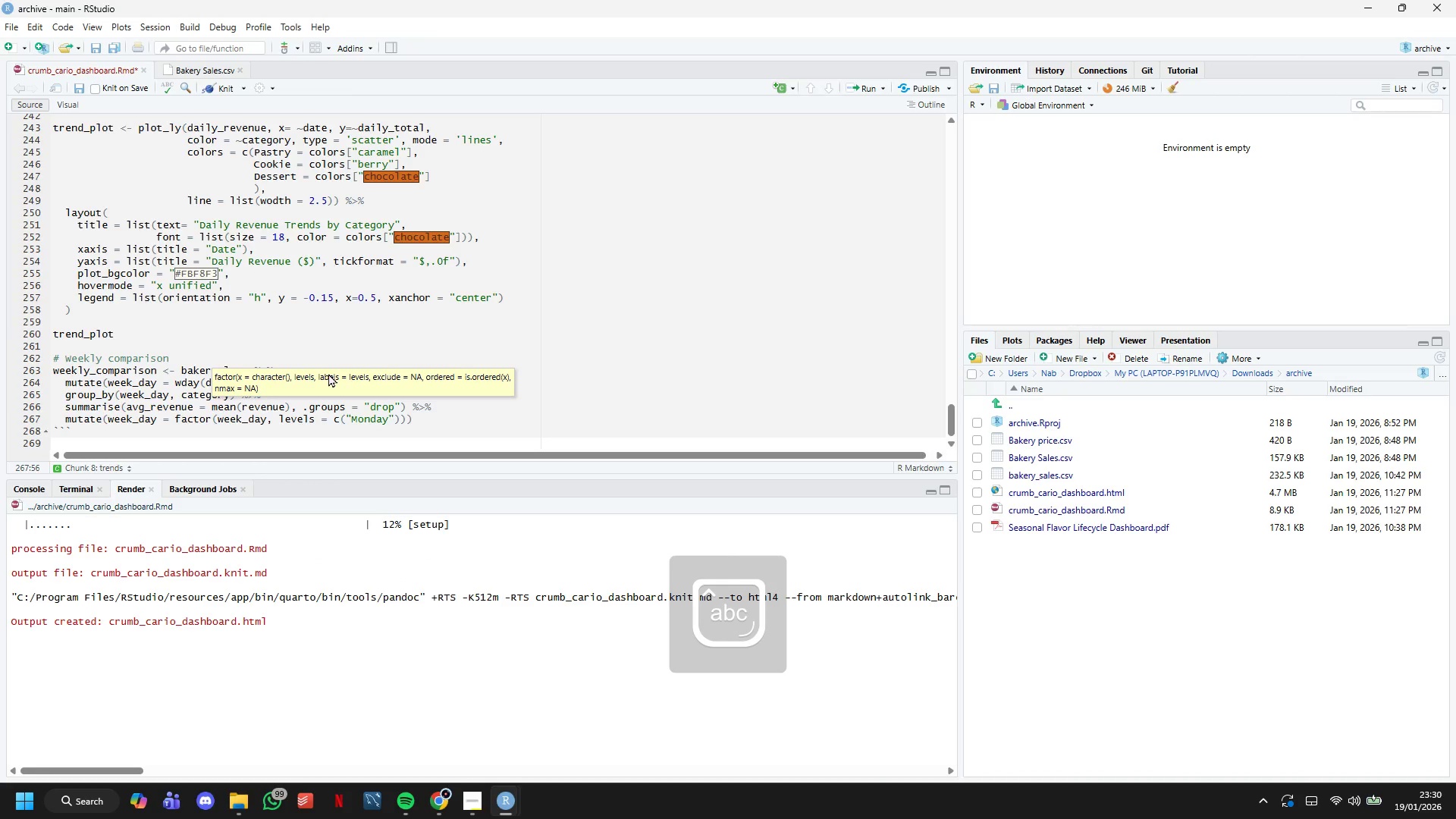 
key(ArrowRight)
 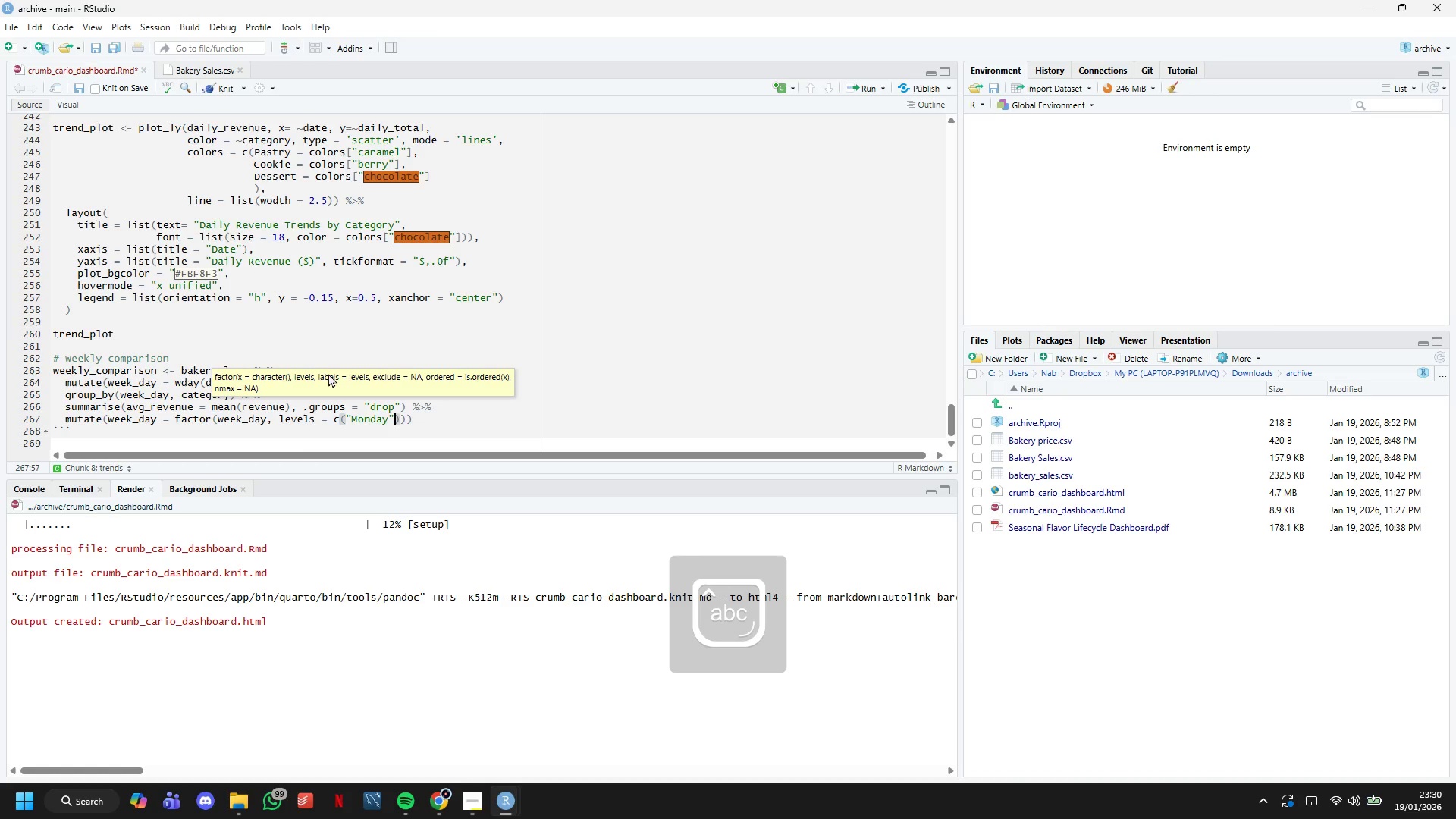 
type(, "Tuesday)
 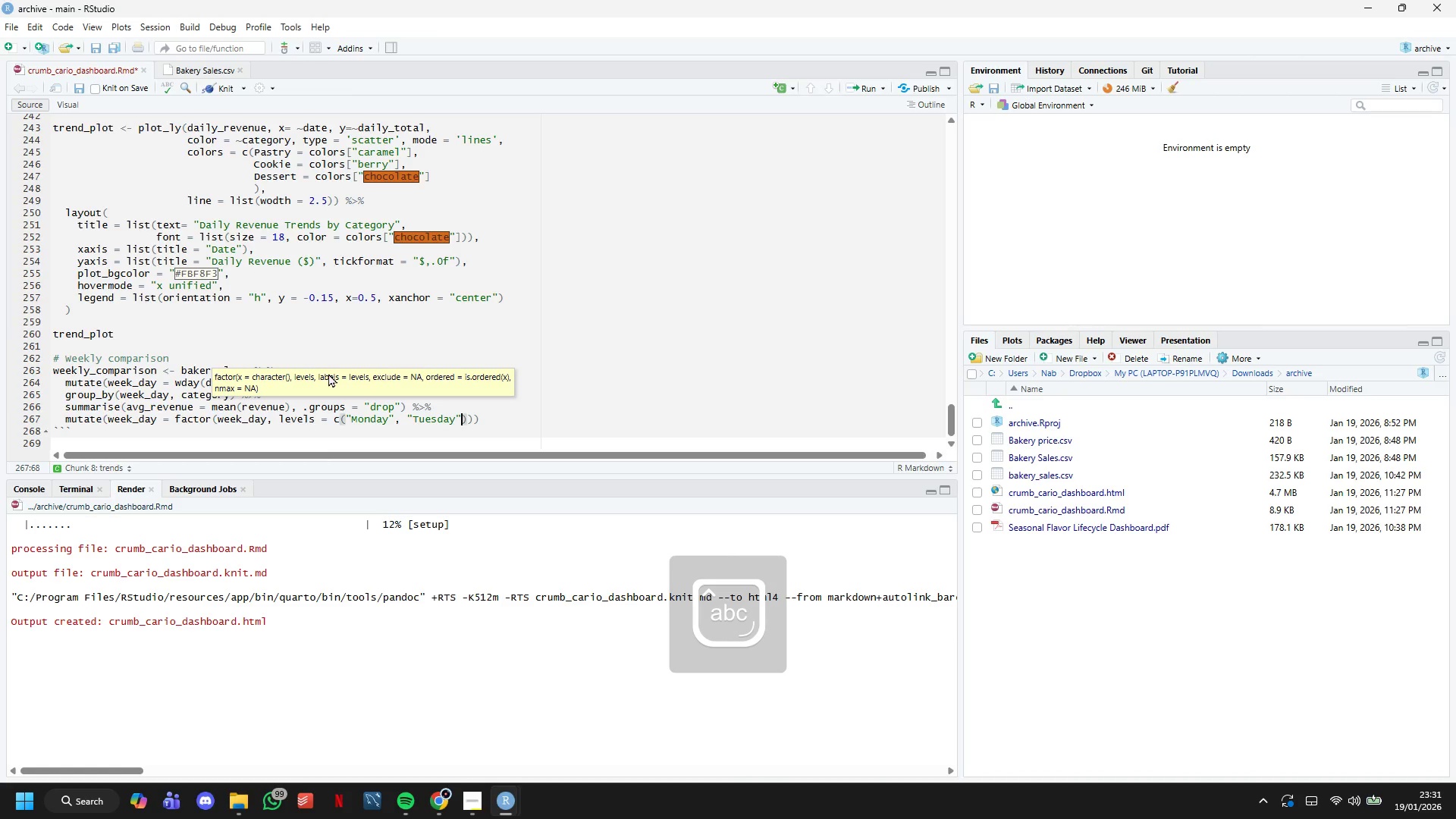 
 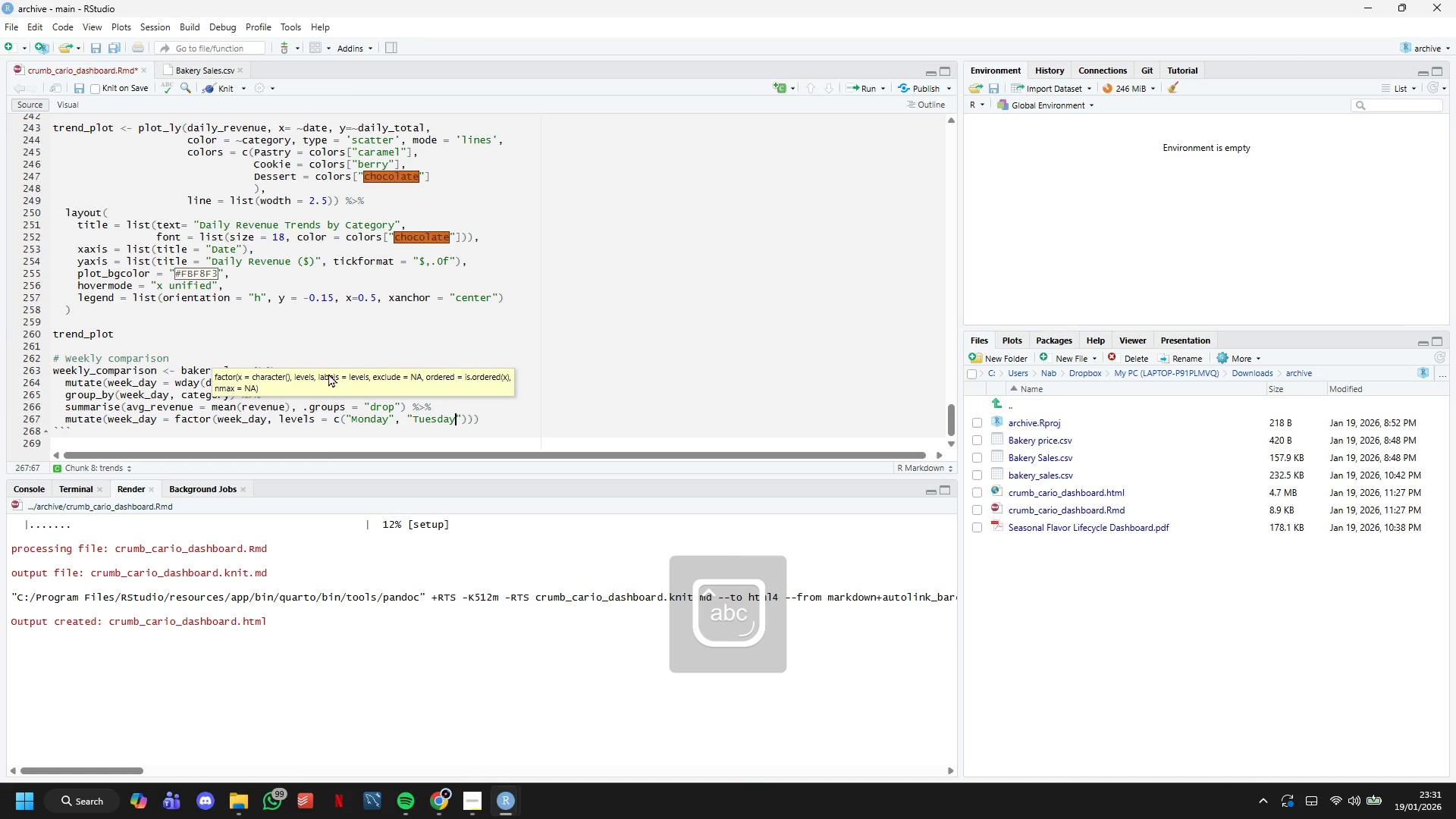 
key(ArrowRight)
 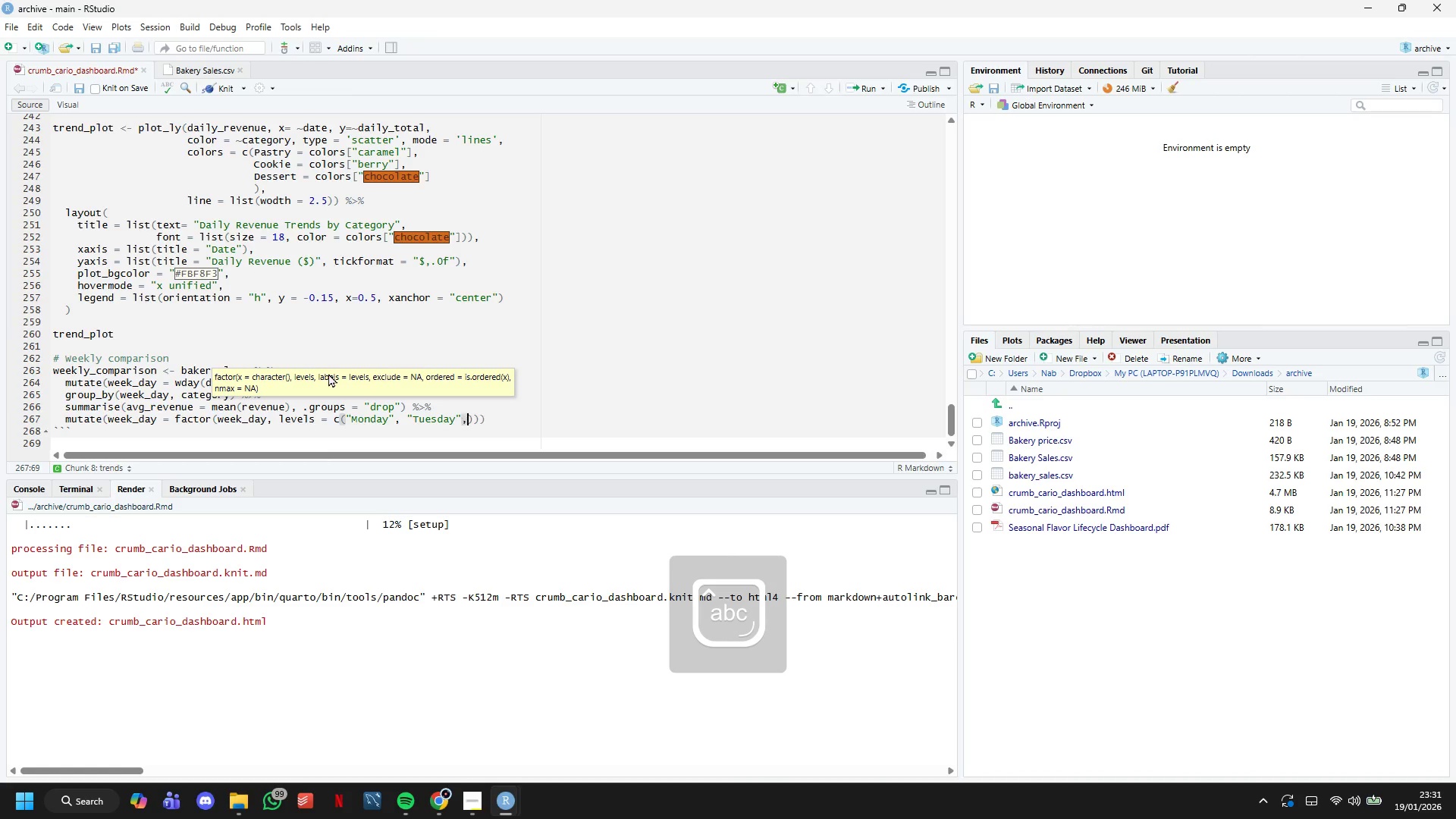 
type(, "Wednesday)
 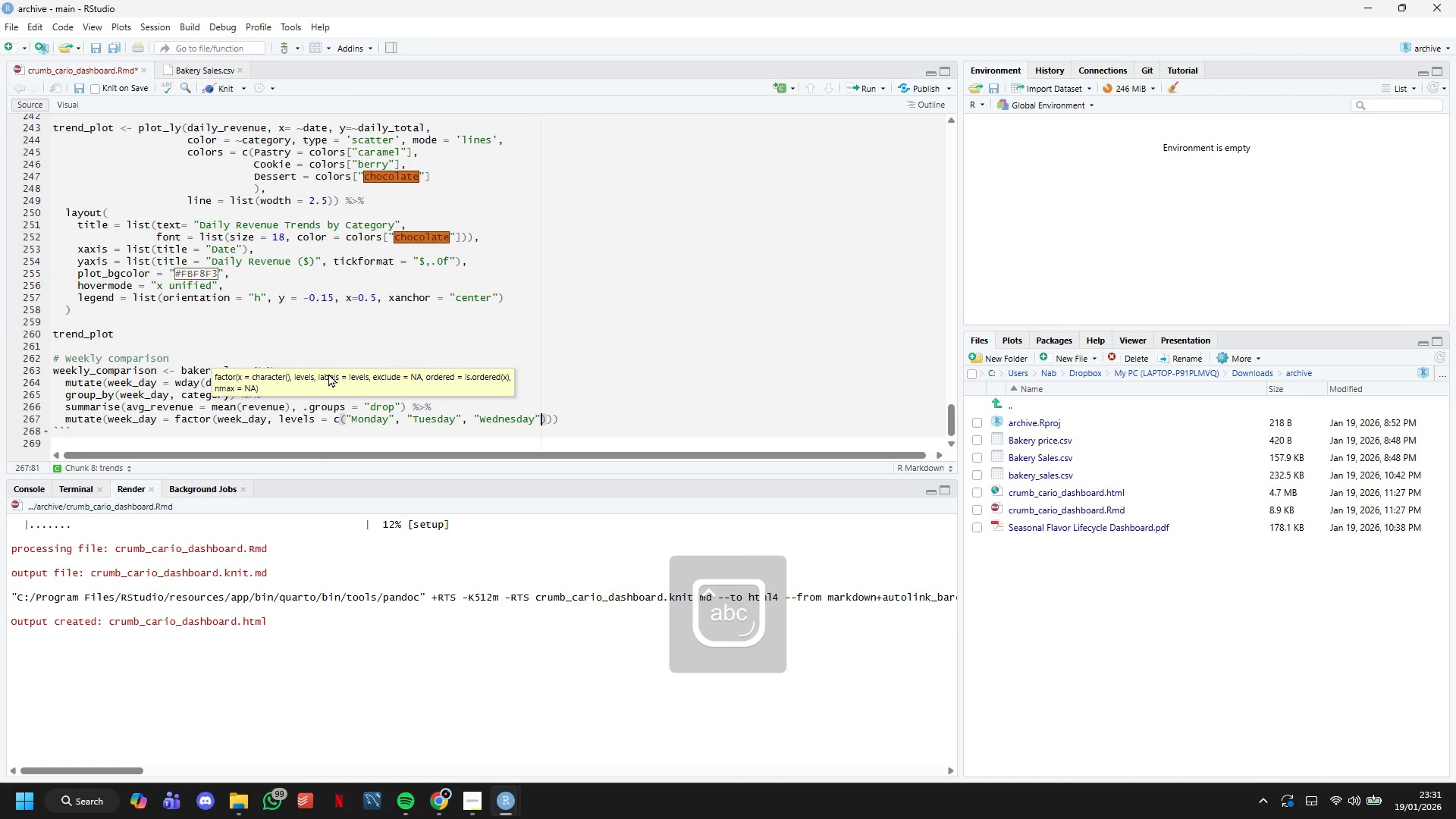 
 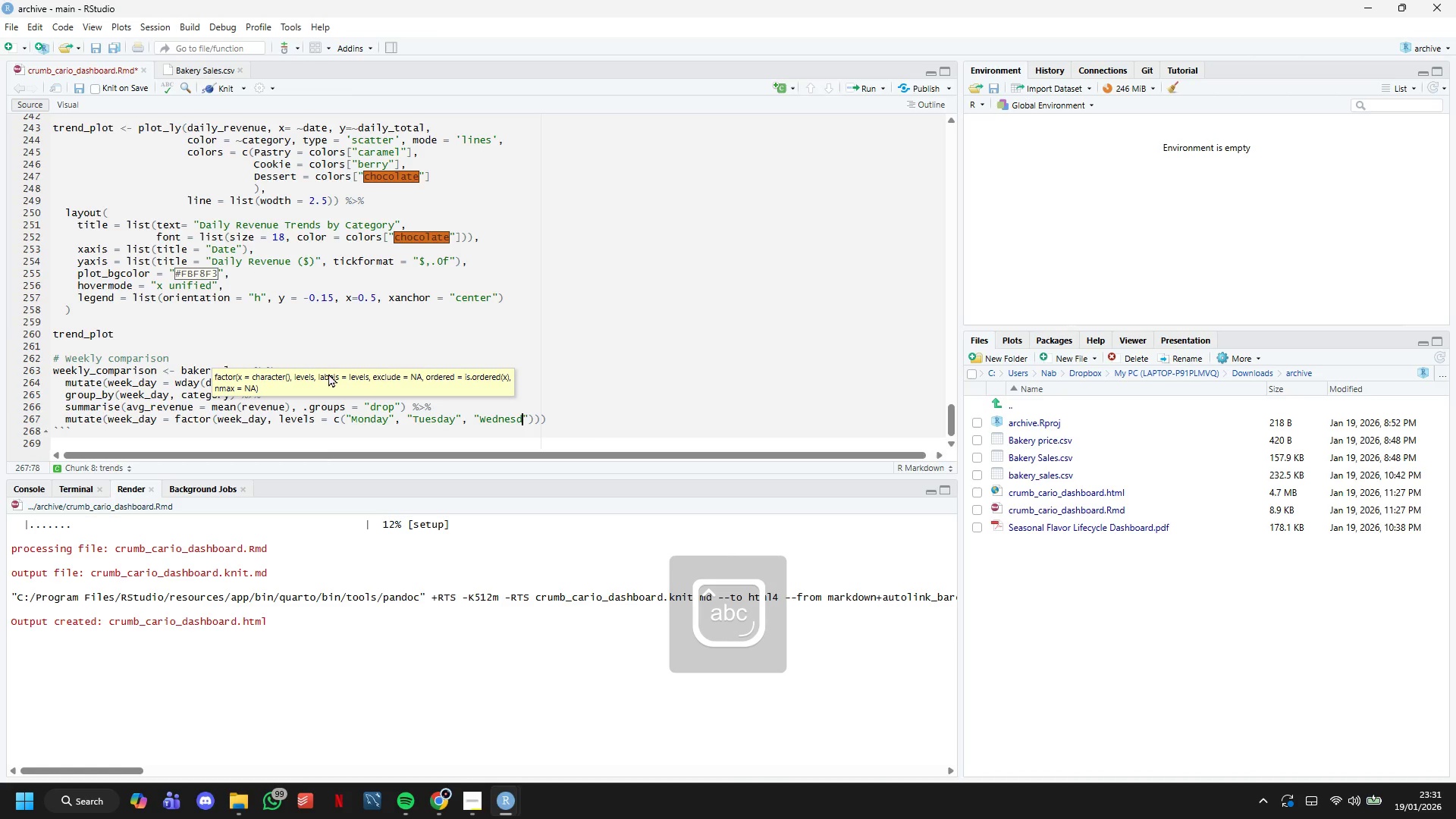 
key(ArrowRight)
 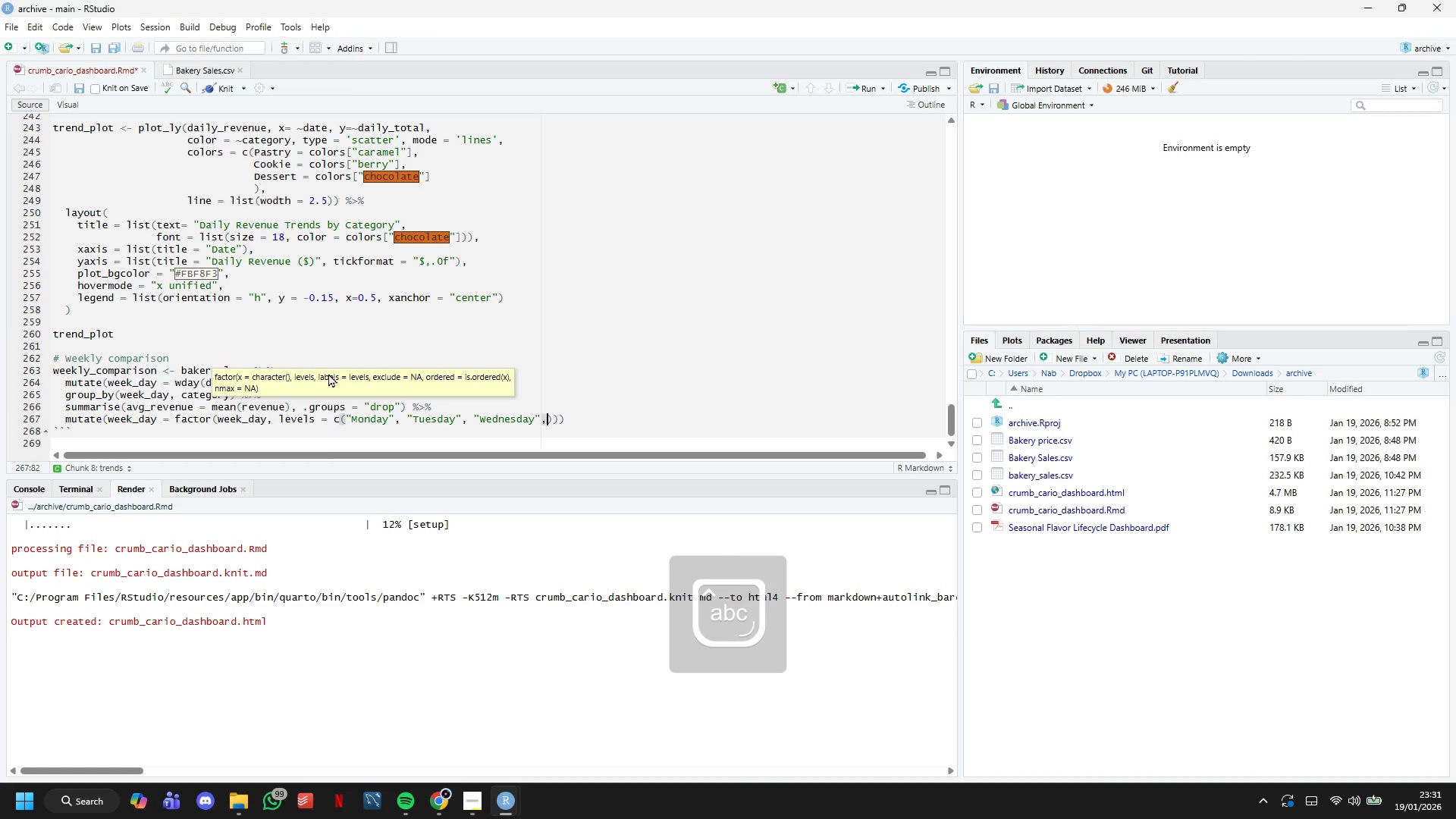 
type(, "Thursday)
 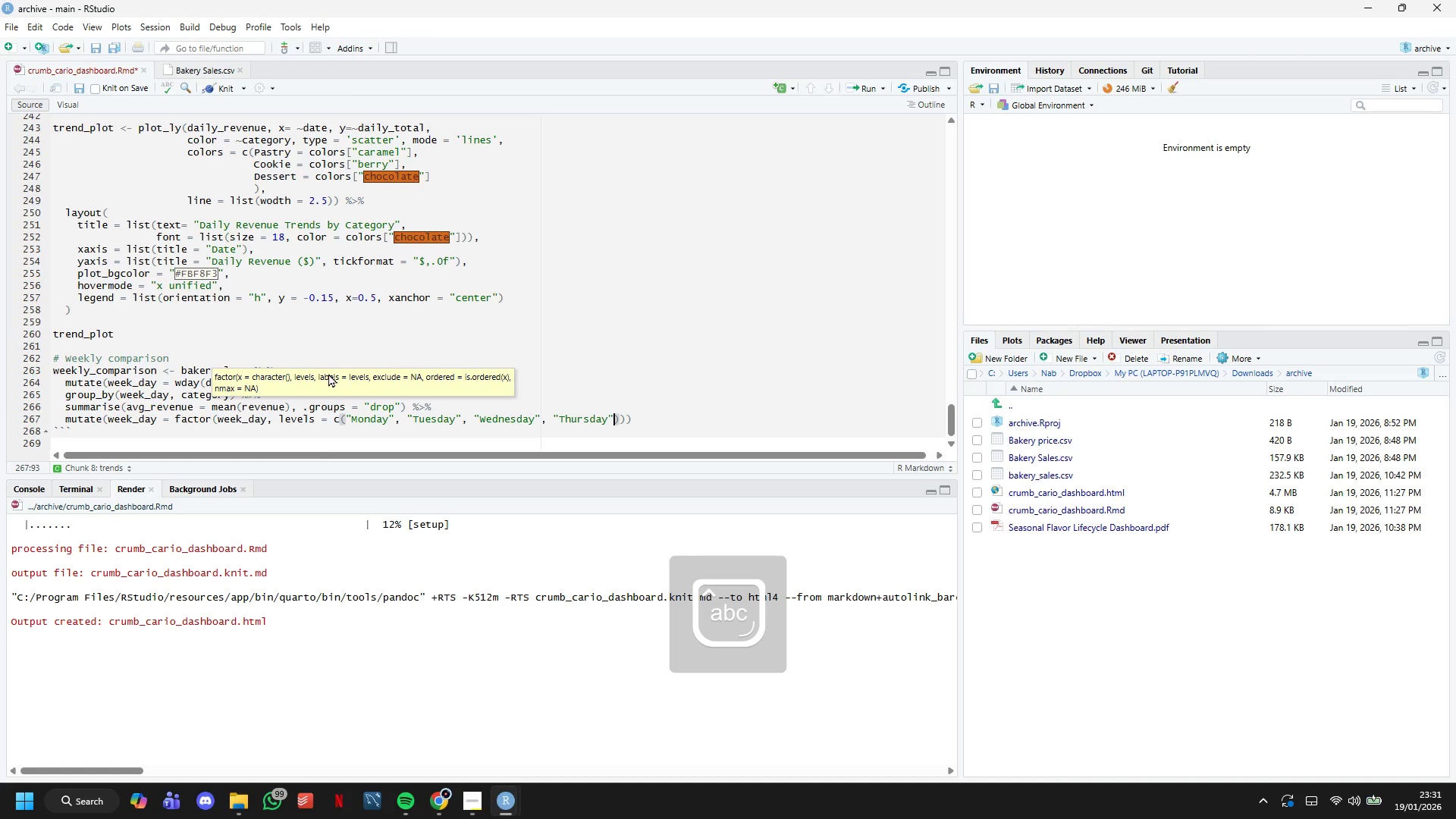 
 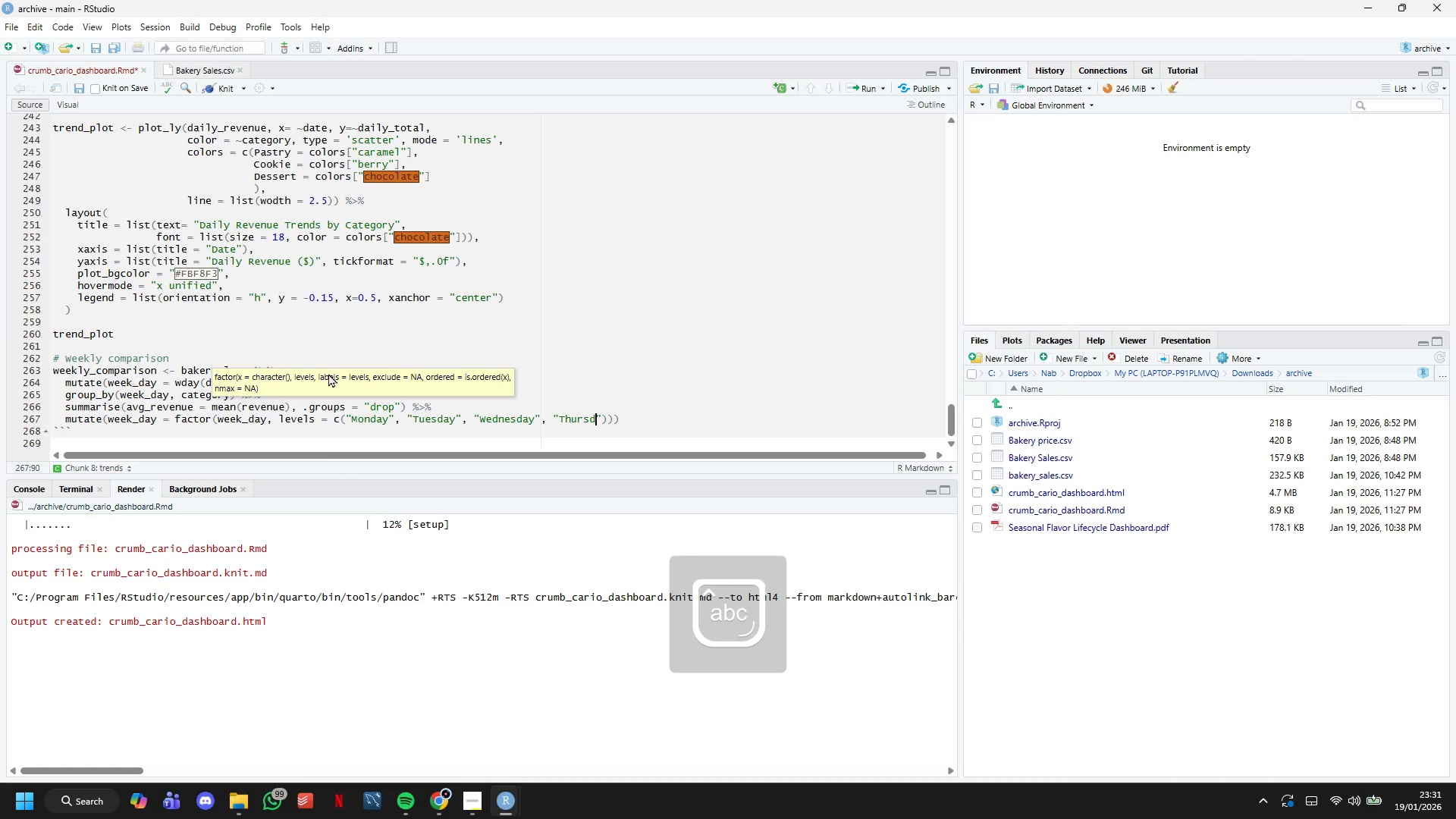 
key(ArrowRight)
 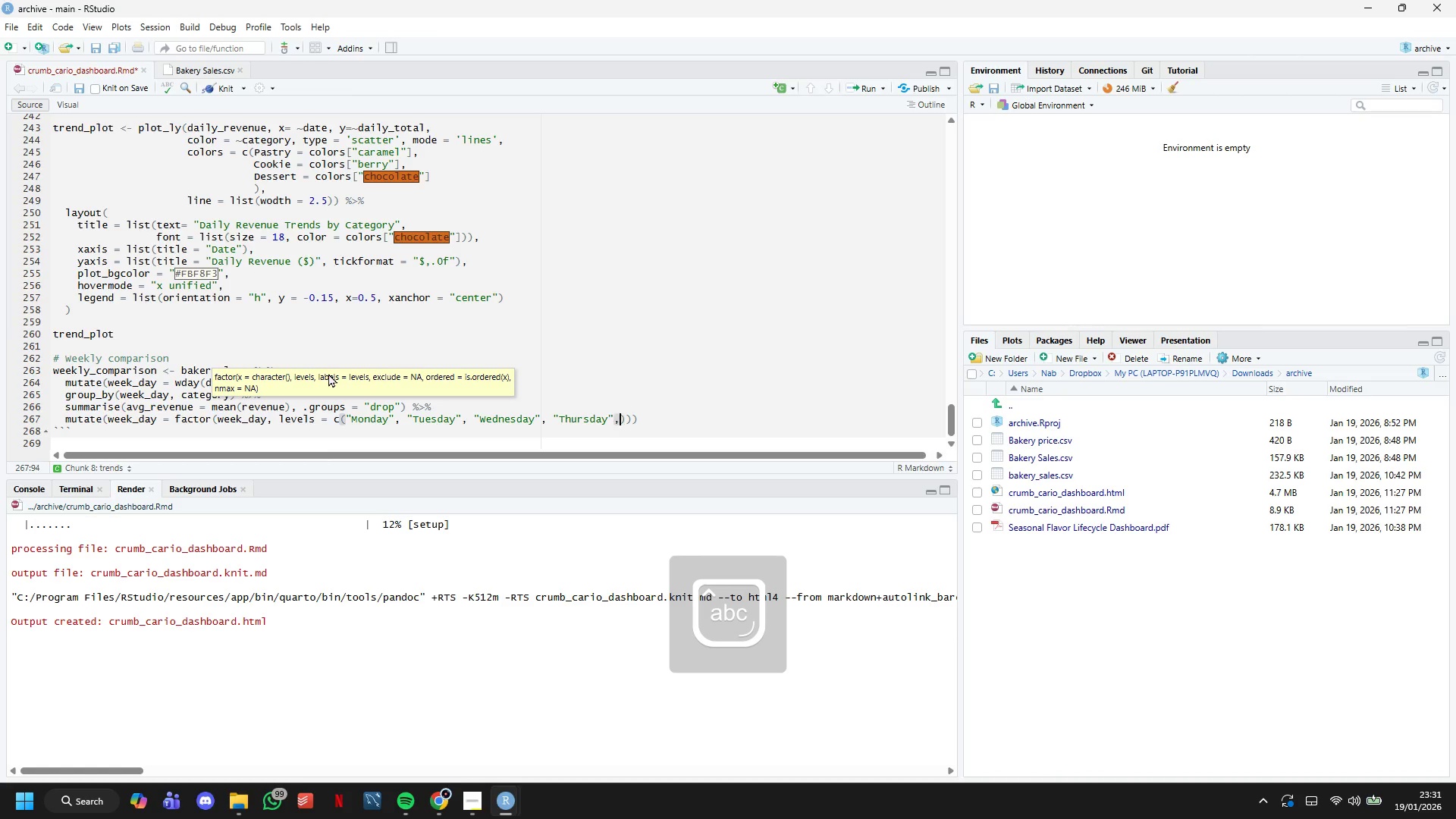 
type(, "Friday)
 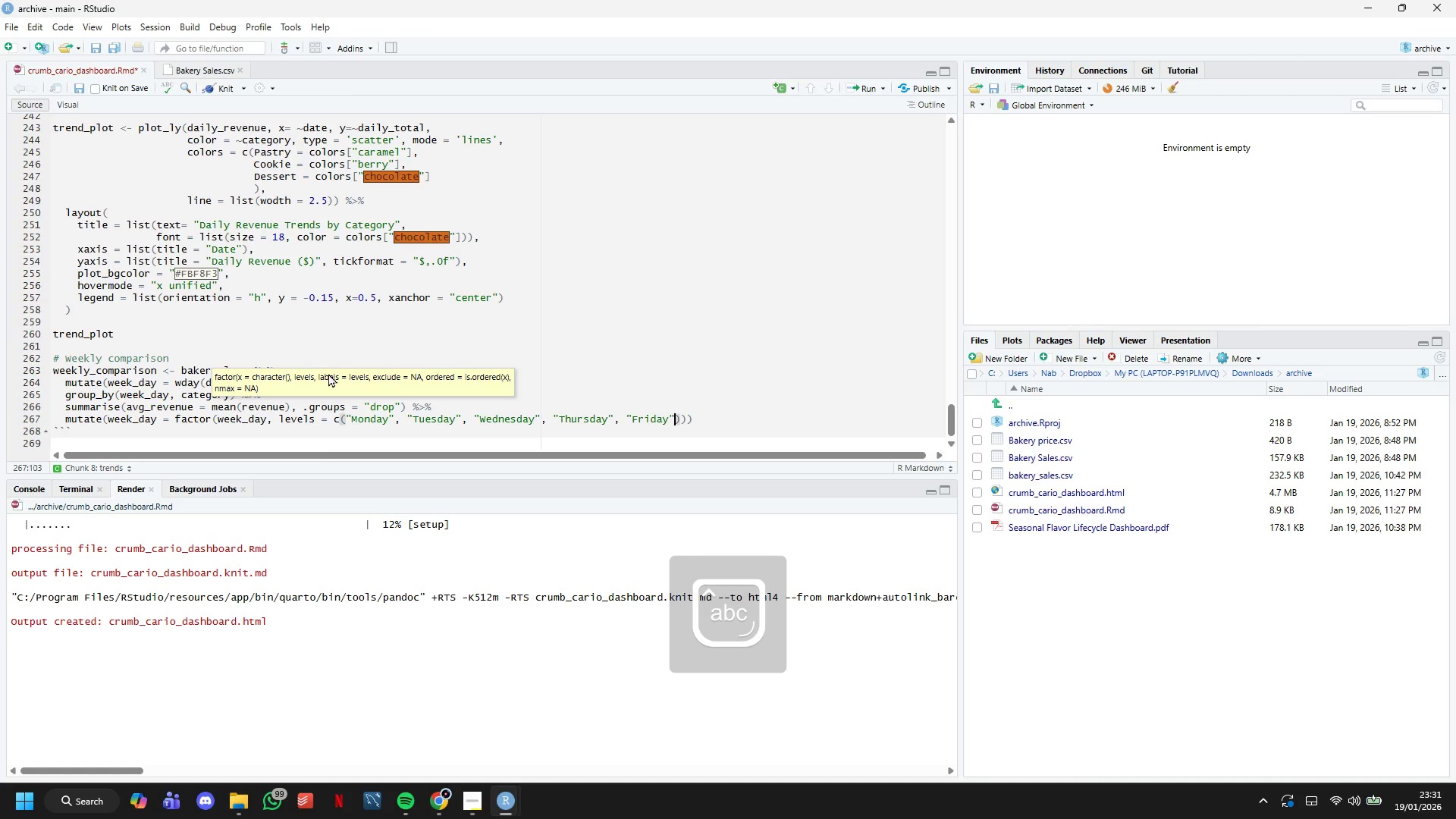 
 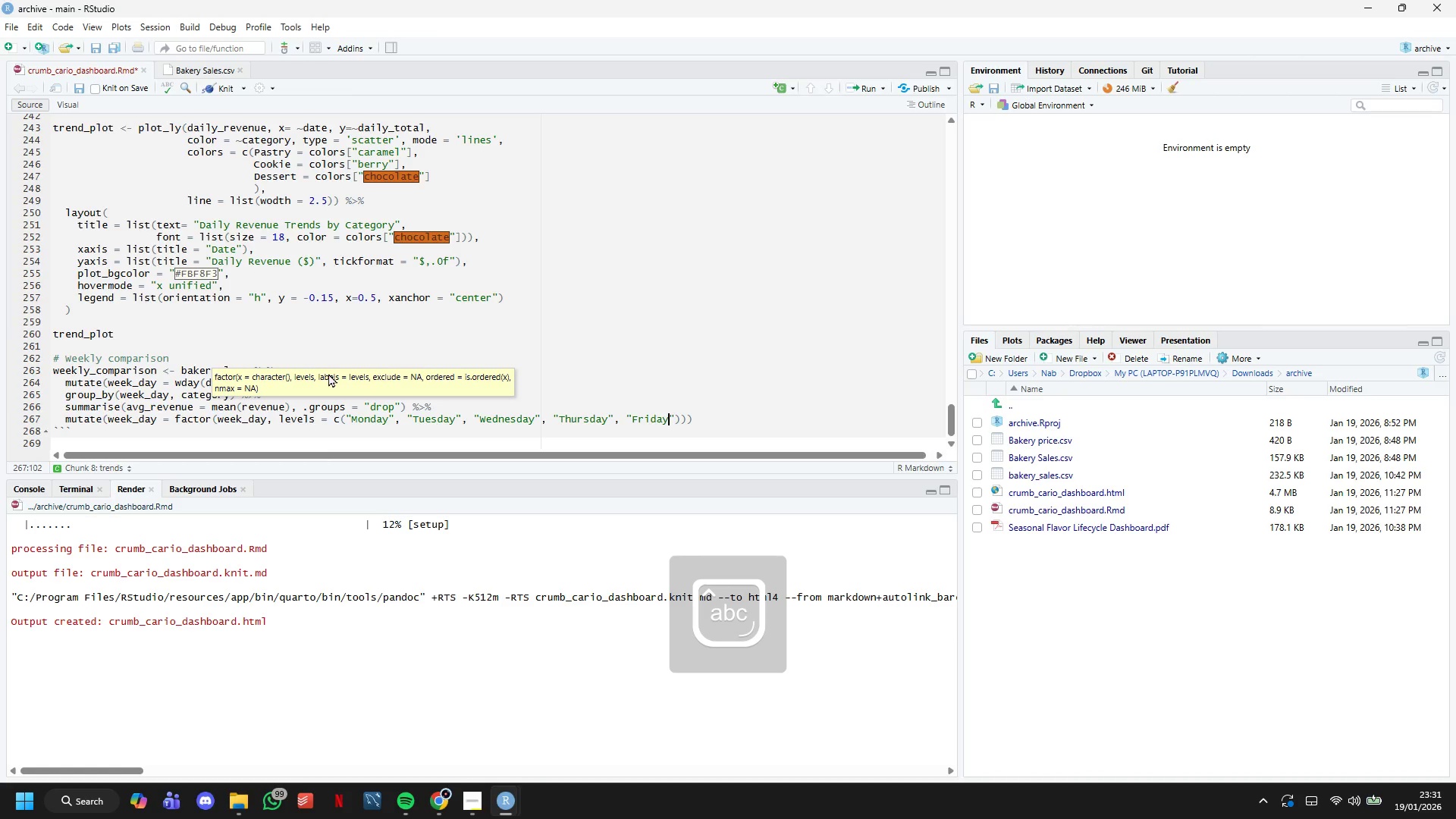 
key(ArrowRight)
 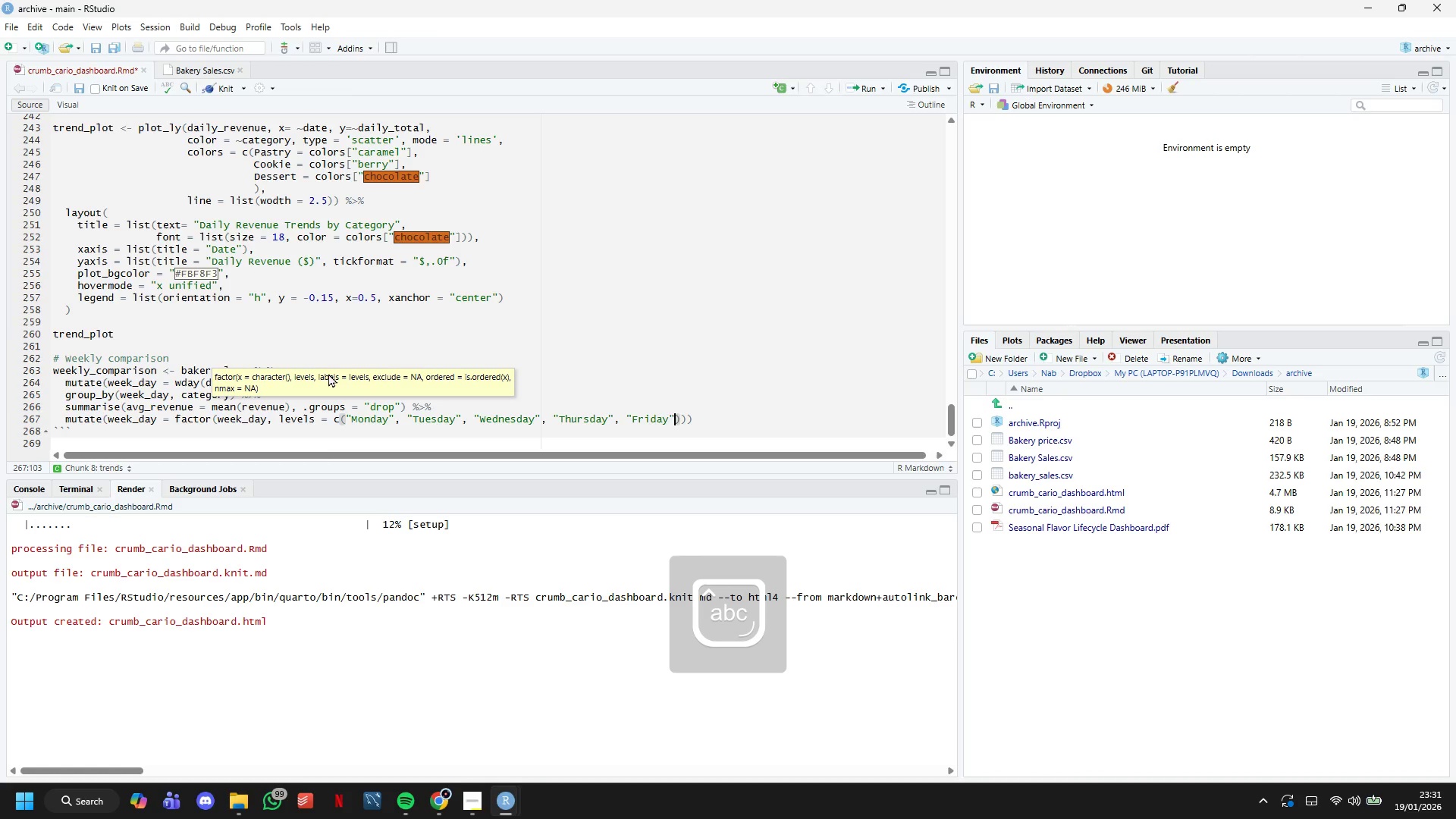 
type(, "Satud)
key(Backspace)
type(rday)
 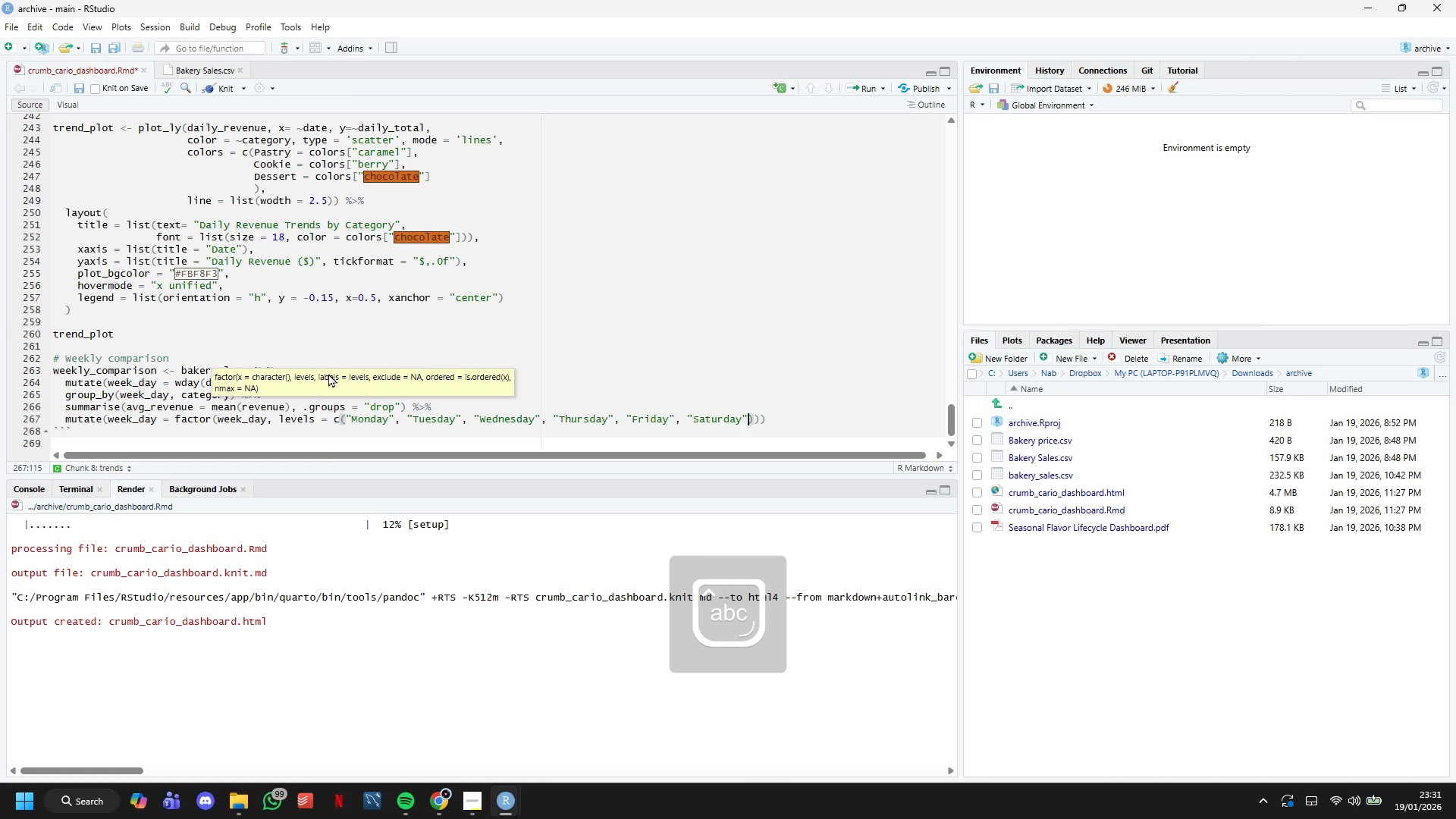 
 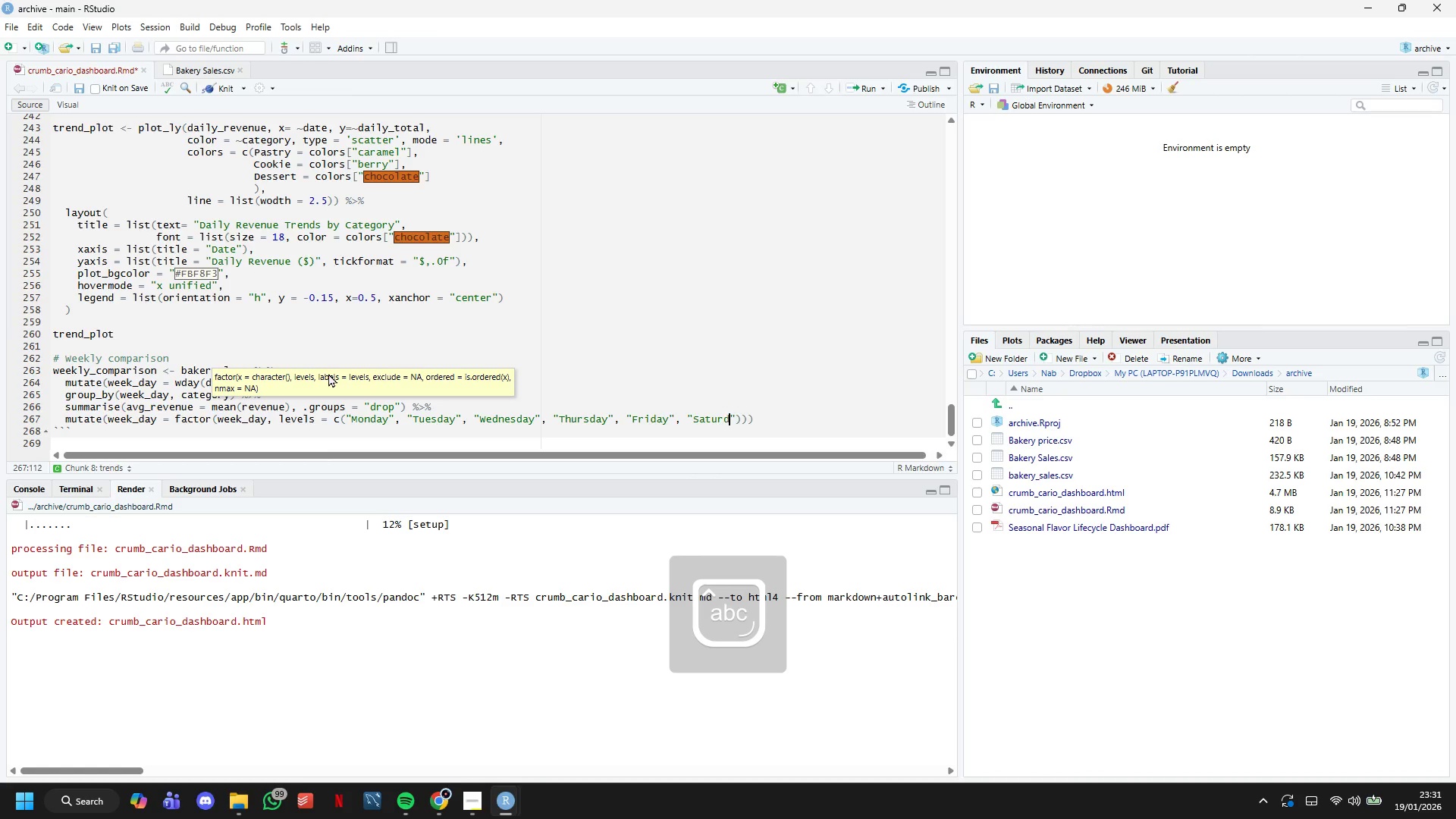 
key(ArrowRight)
 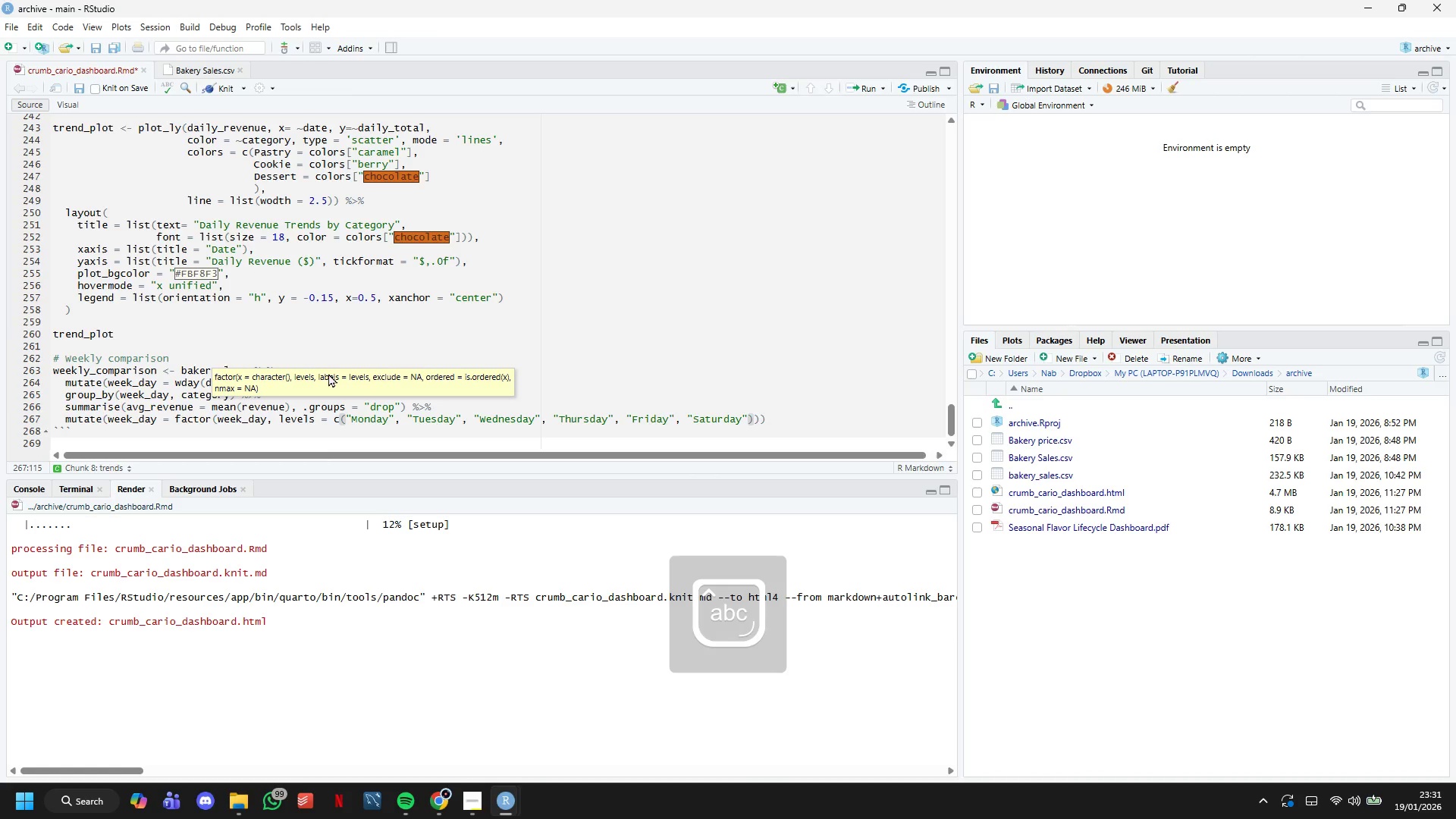 
type(, "Sundat)
 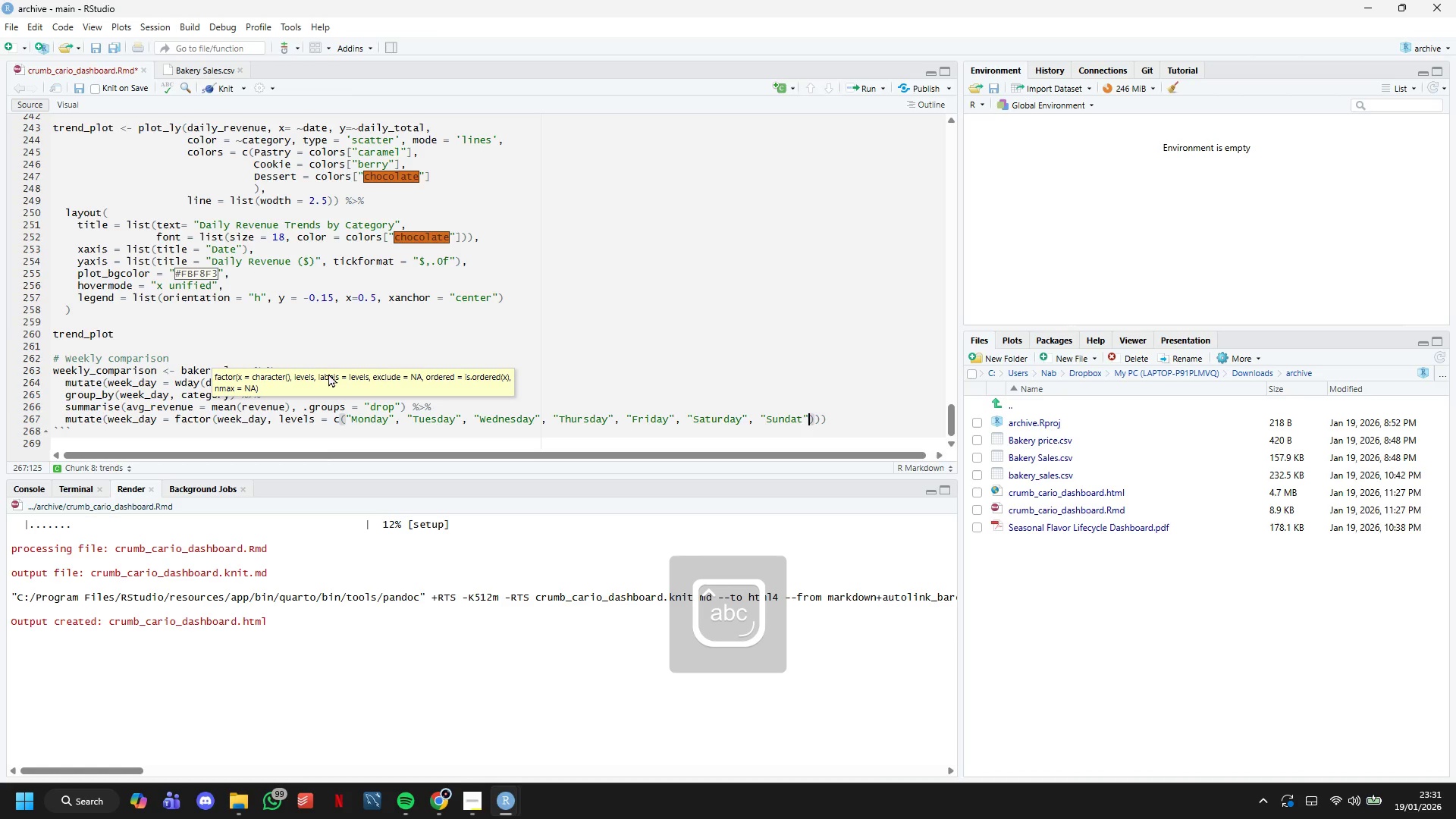 
 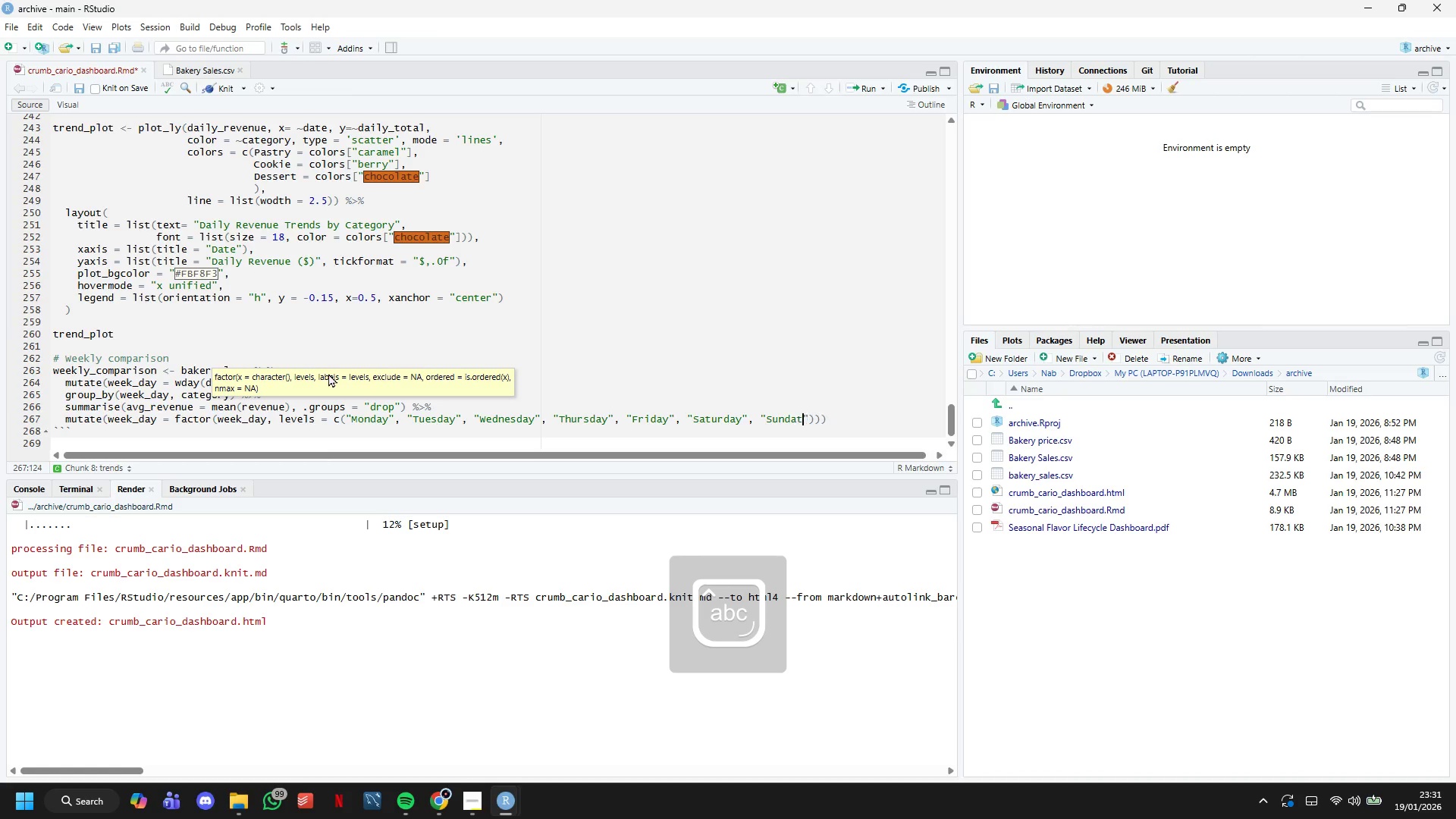 
key(ArrowRight)
 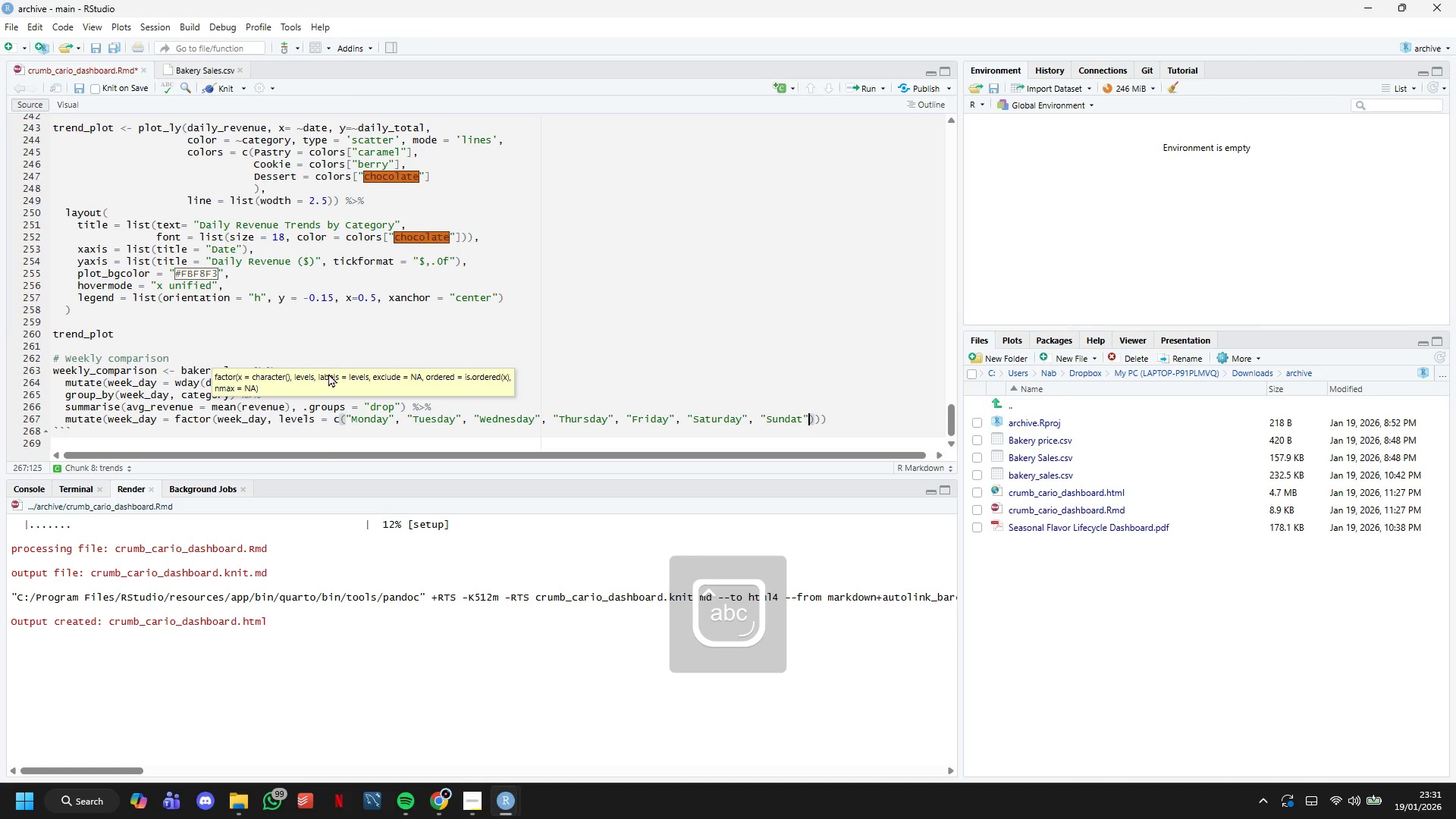 
key(ArrowRight)
 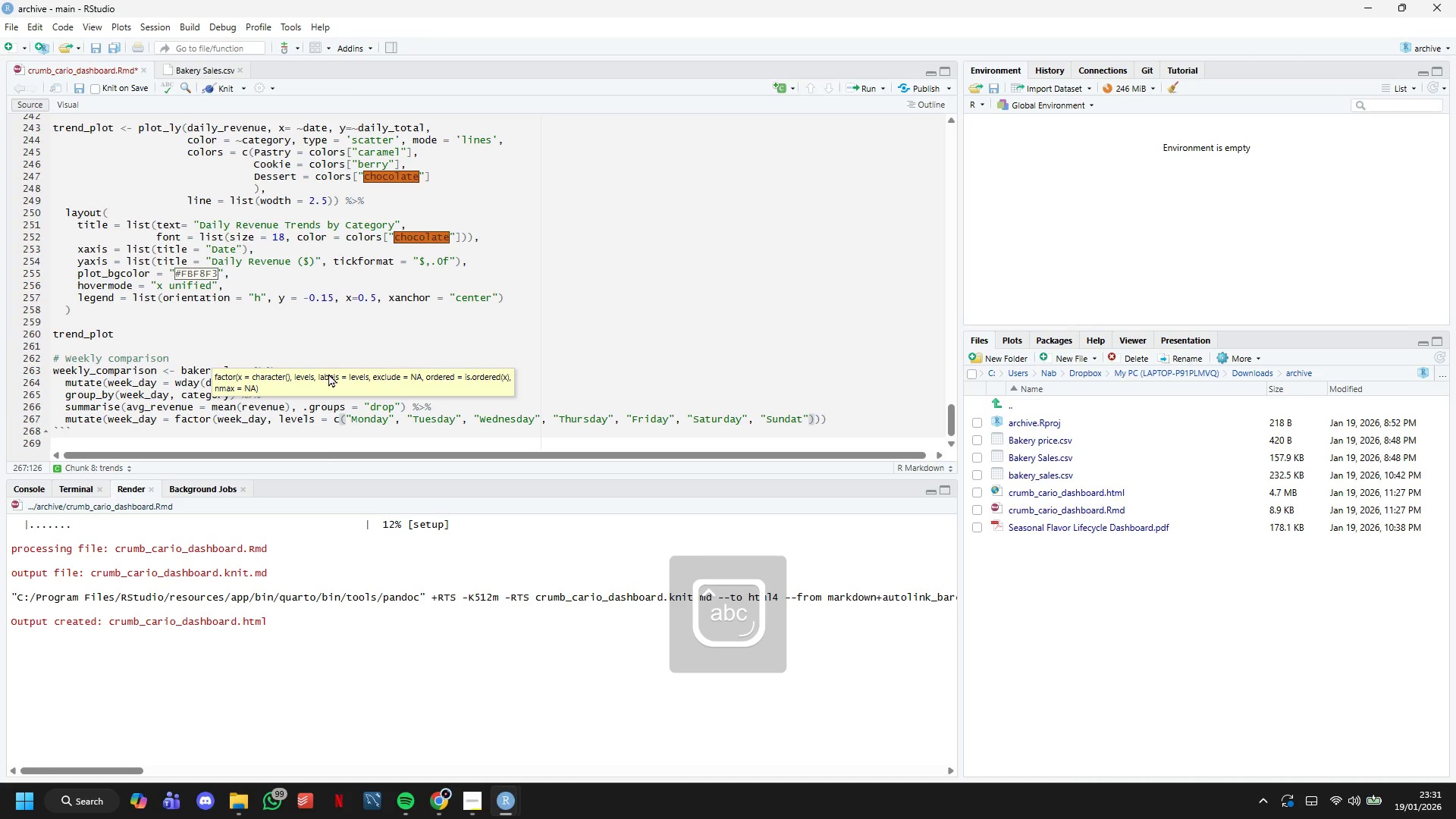 
key(ArrowRight)
 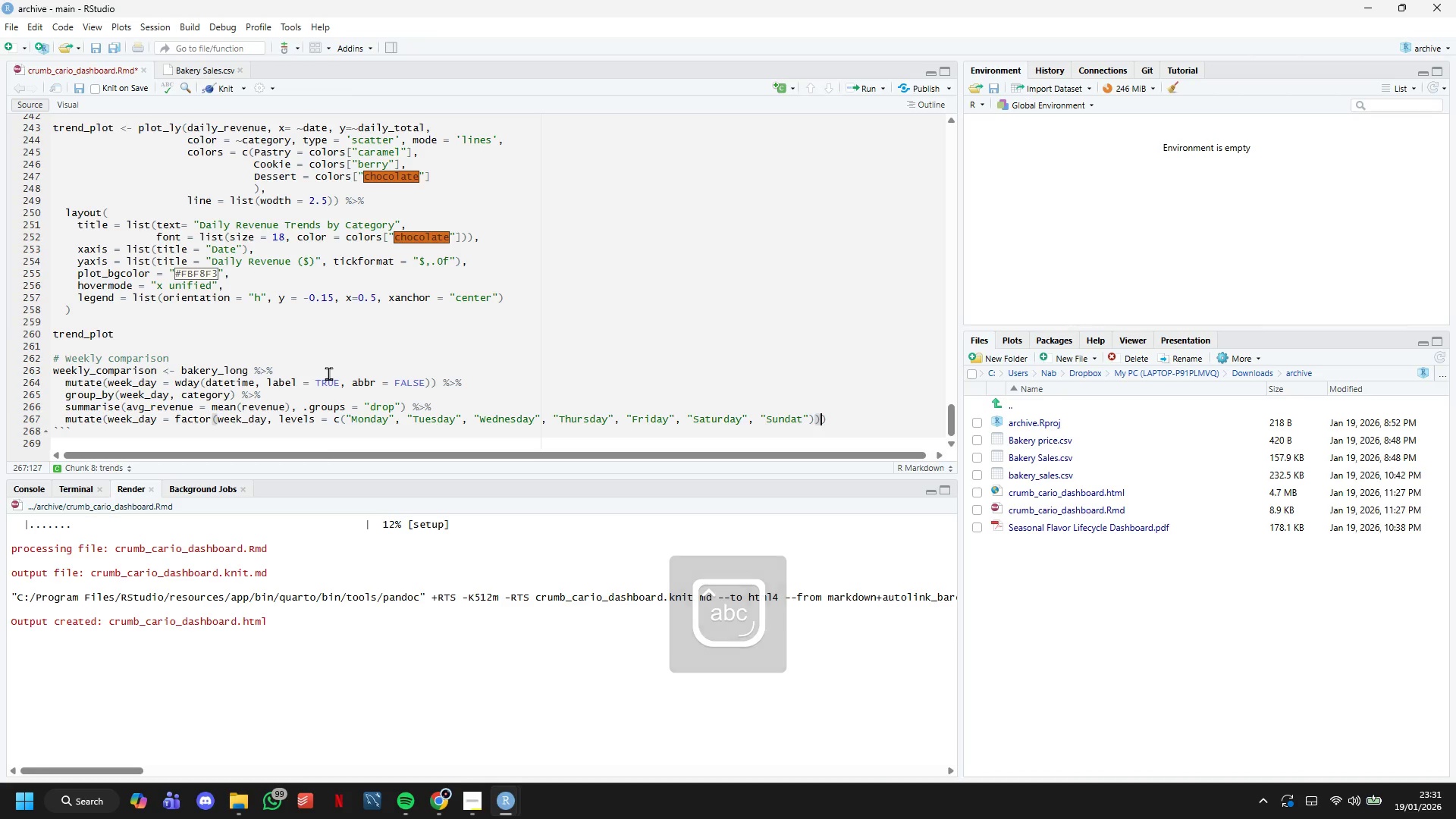 
key(ArrowRight)
 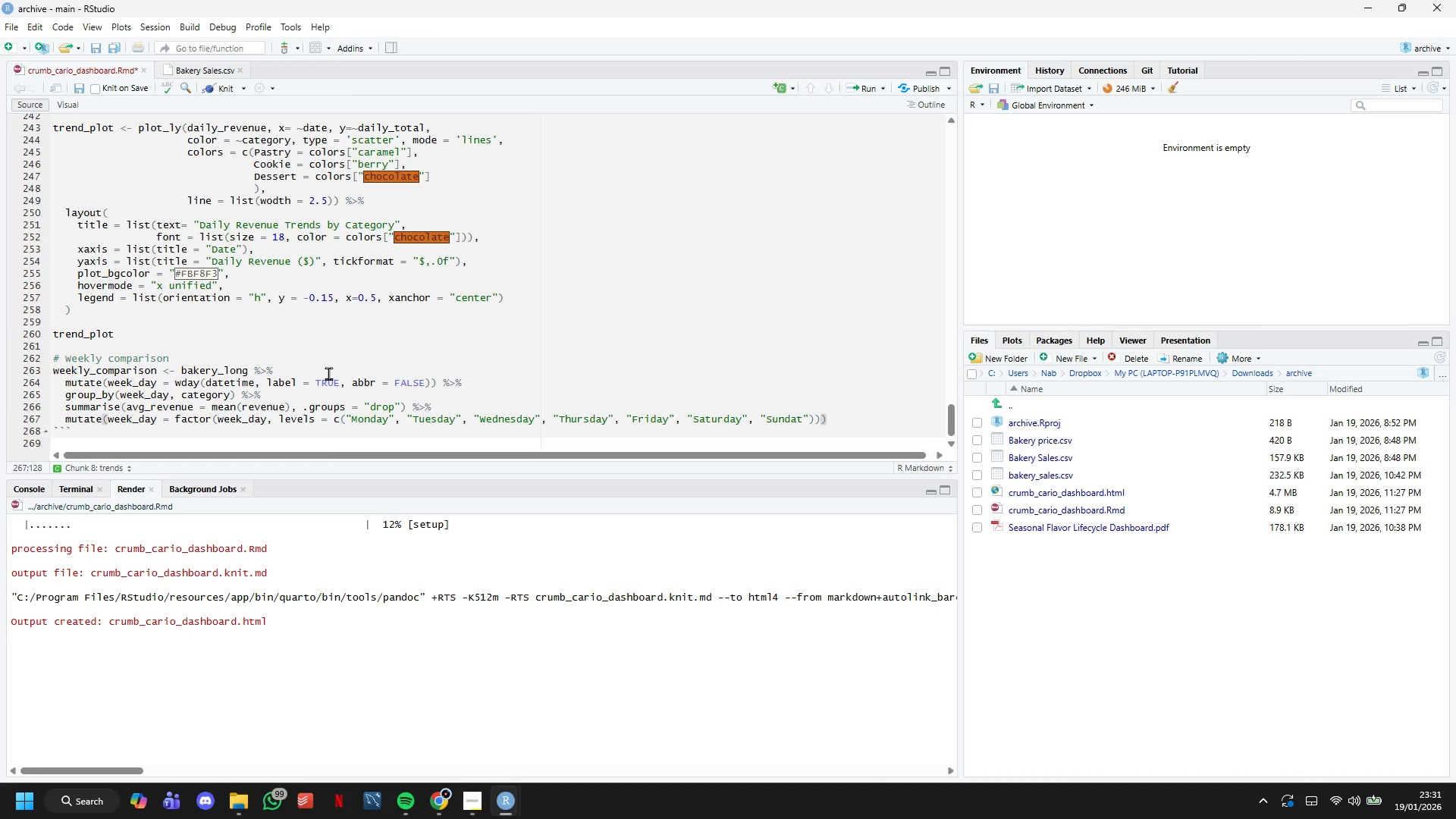 
key(Enter)
 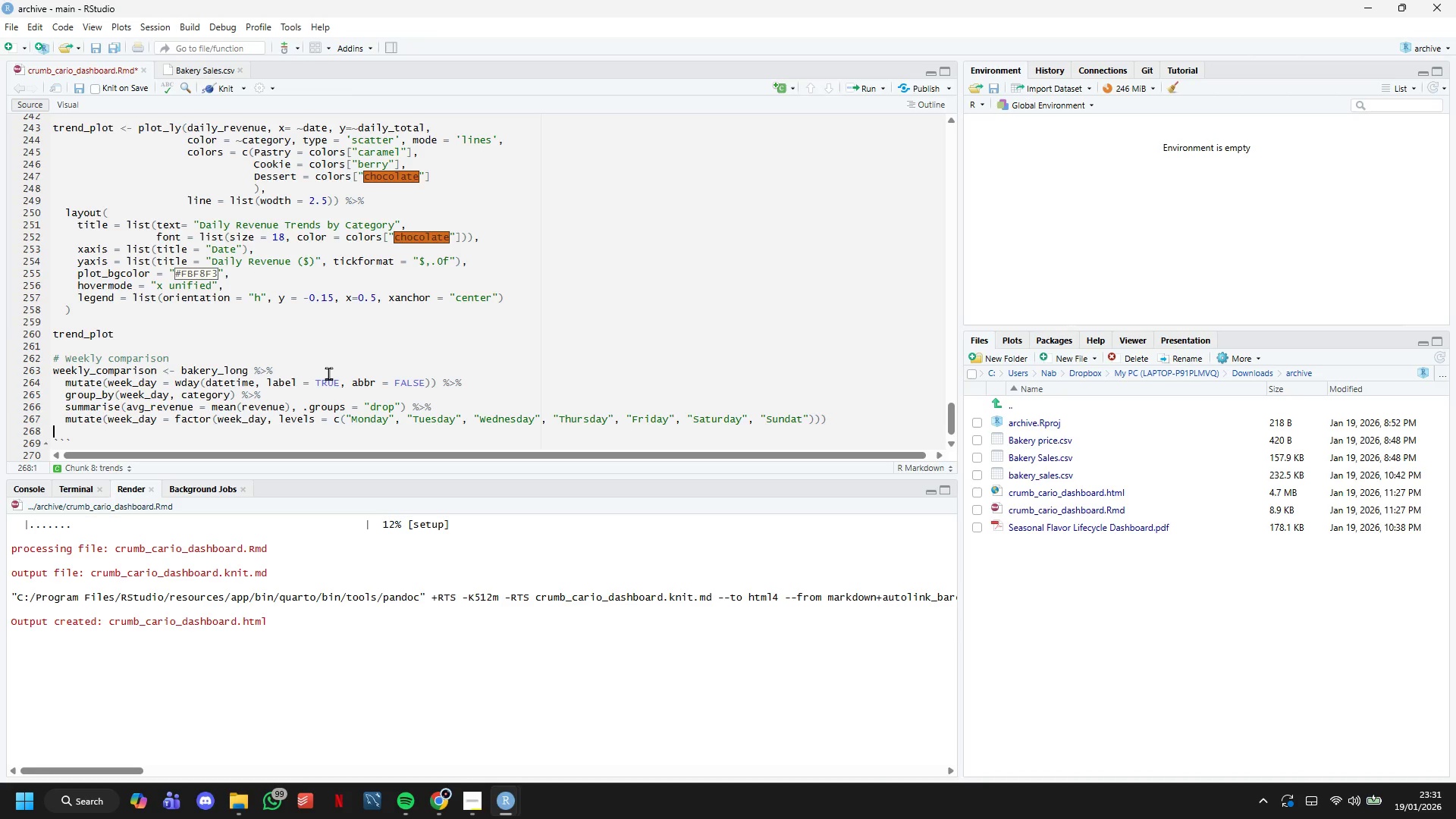 
key(Enter)
 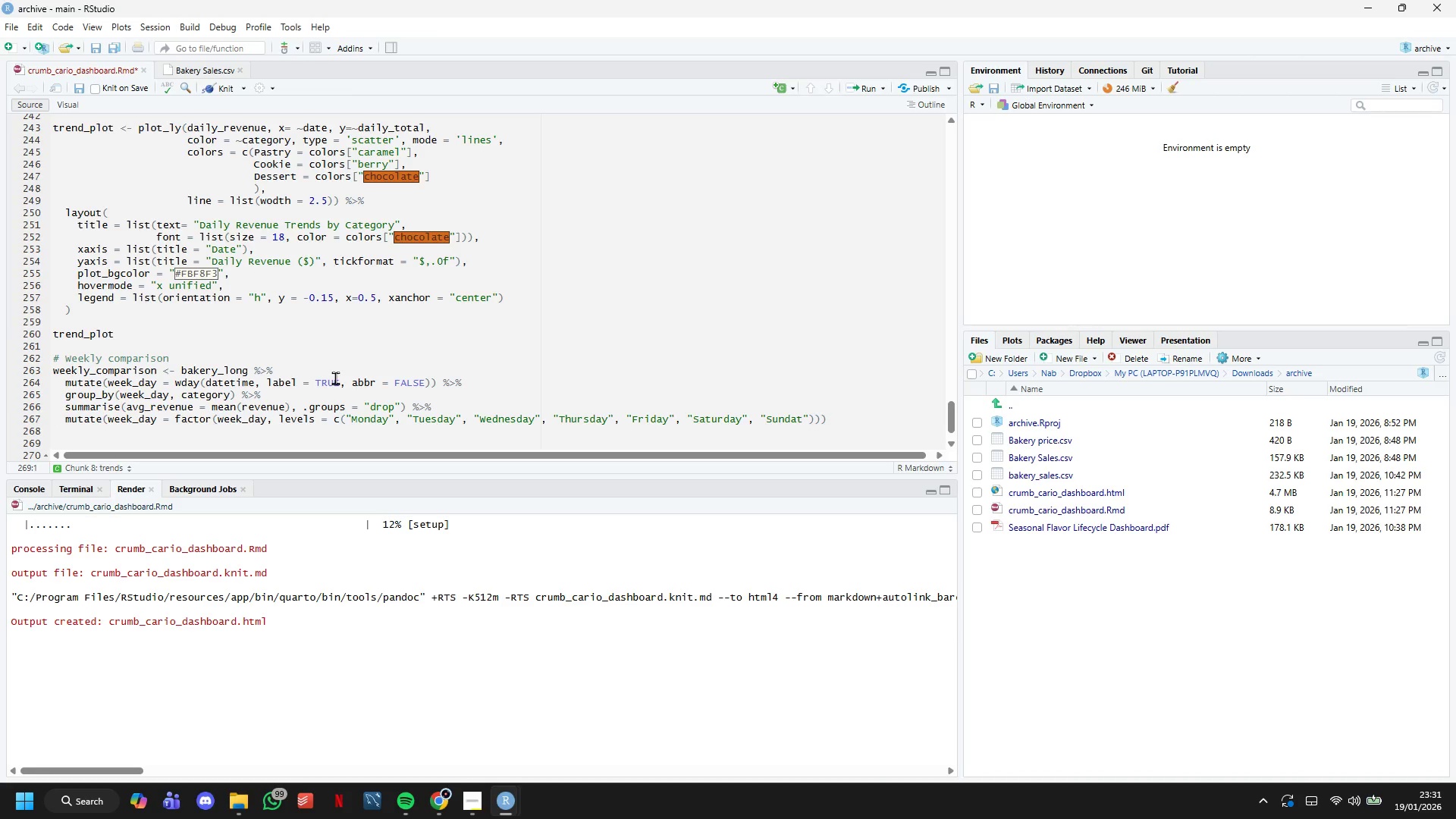 
key(W)
 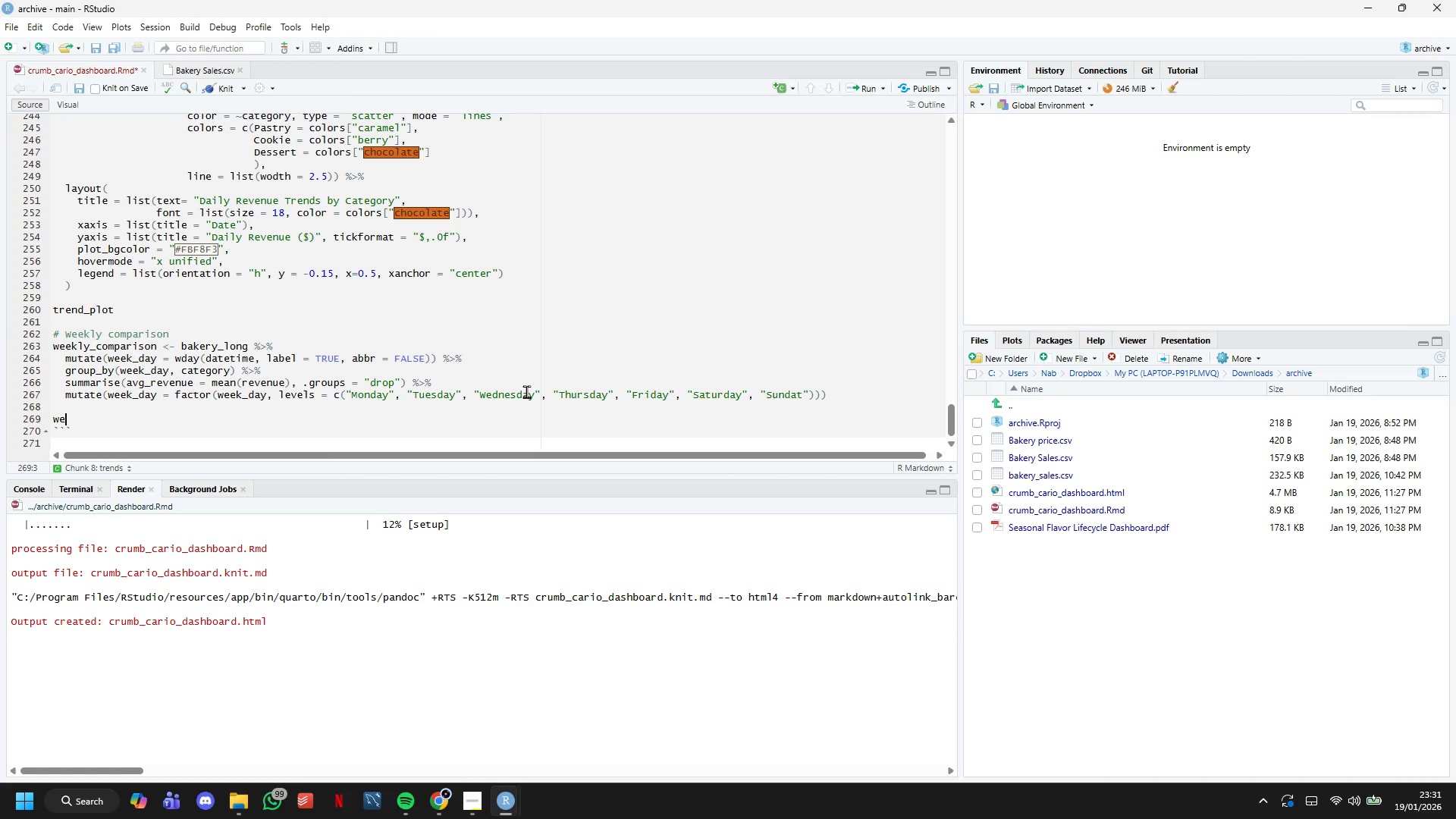 
scroll: coordinate [524, 395], scroll_direction: down, amount: 7.0
 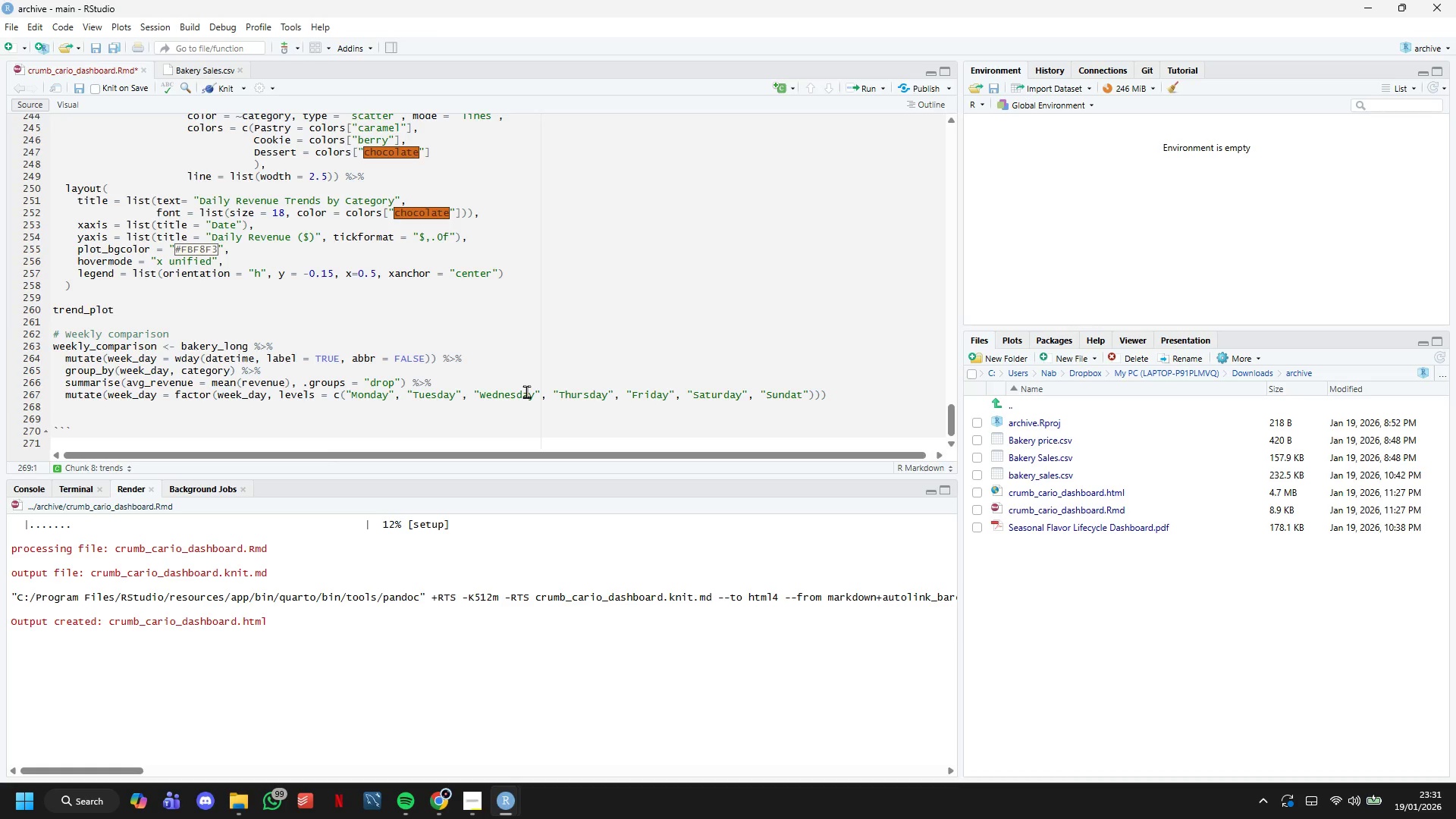 
type(eekday_plot <- plot_ly(weekly_comparison,)
 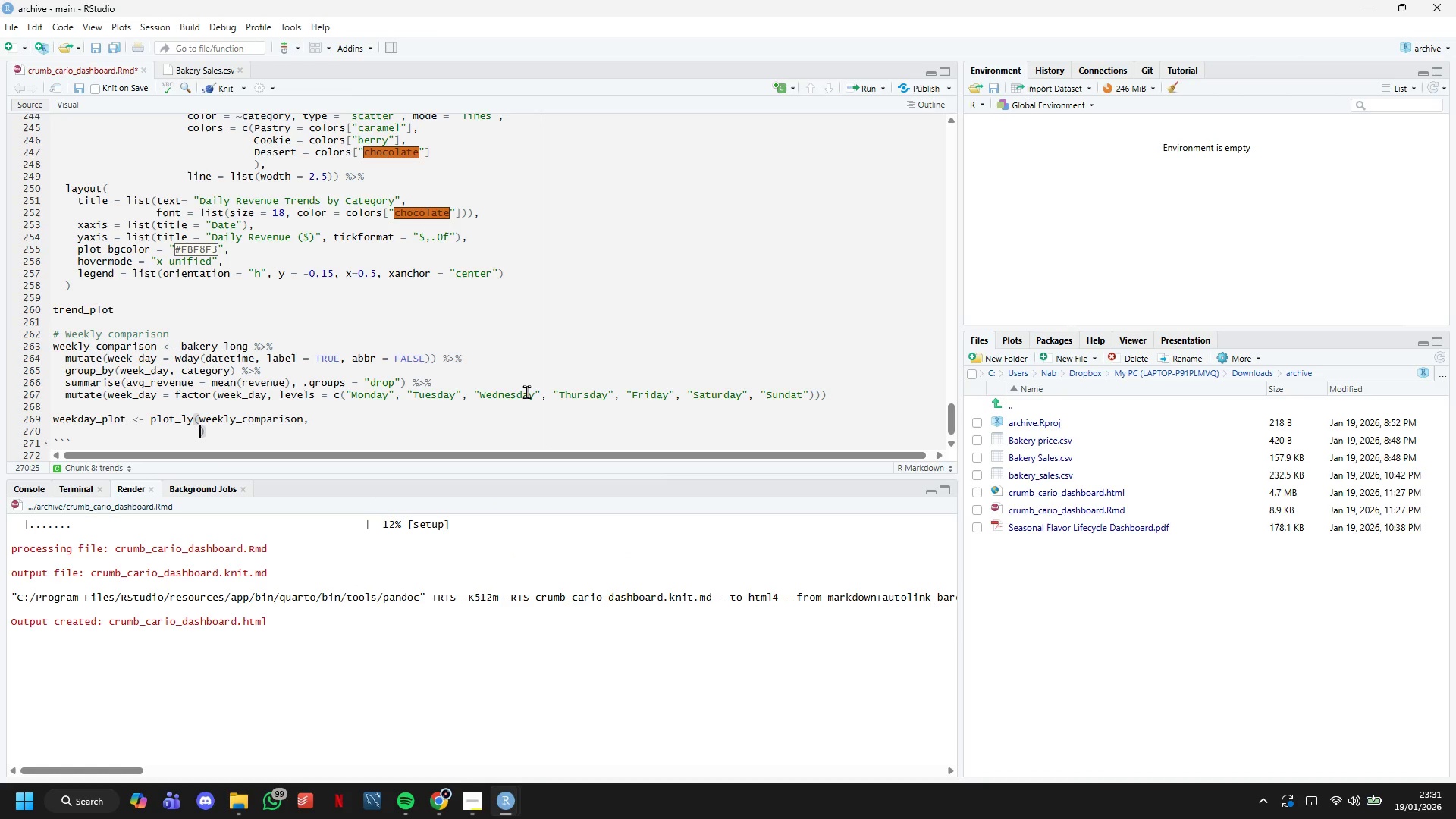 
 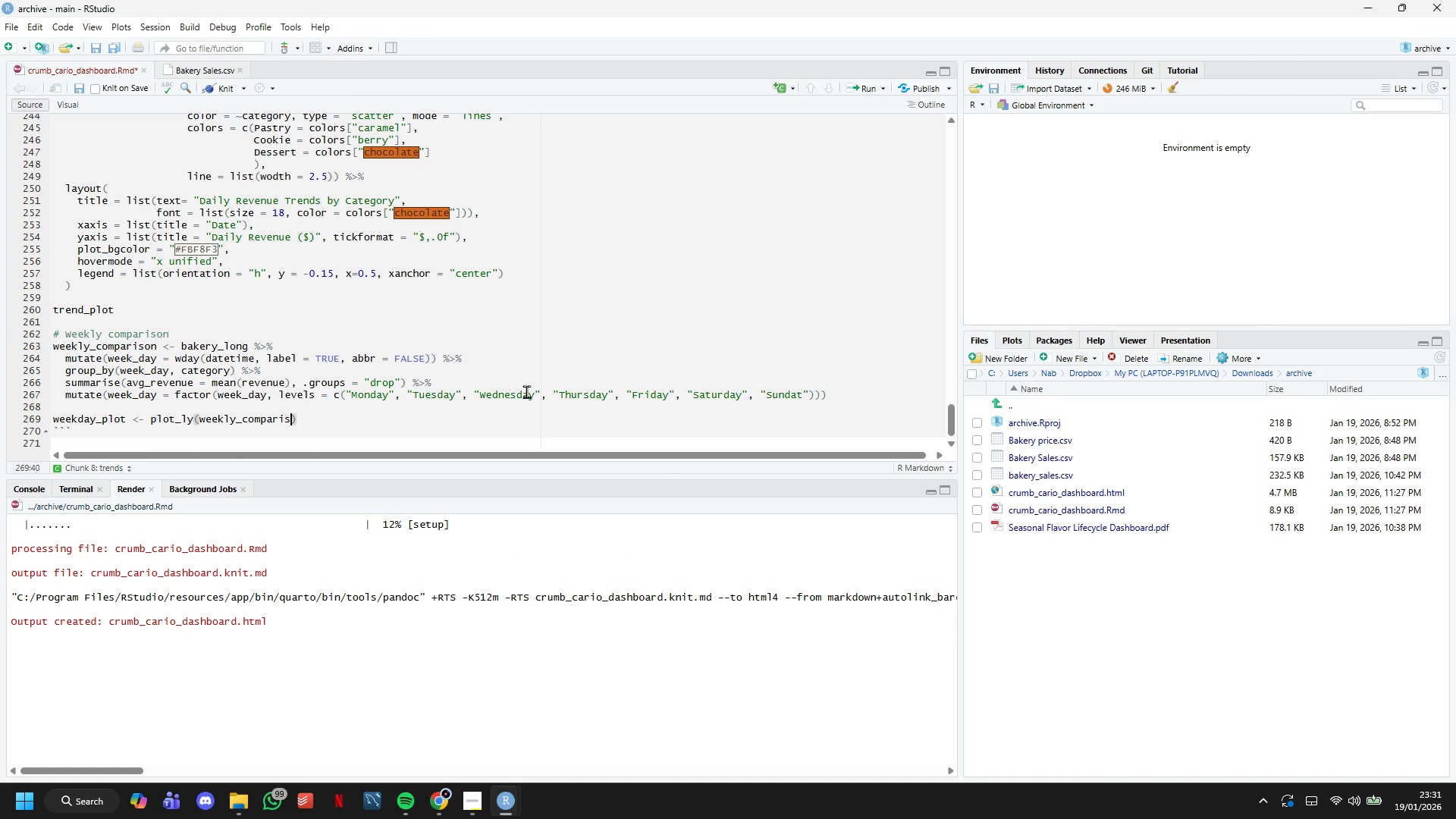 
key(Enter)
 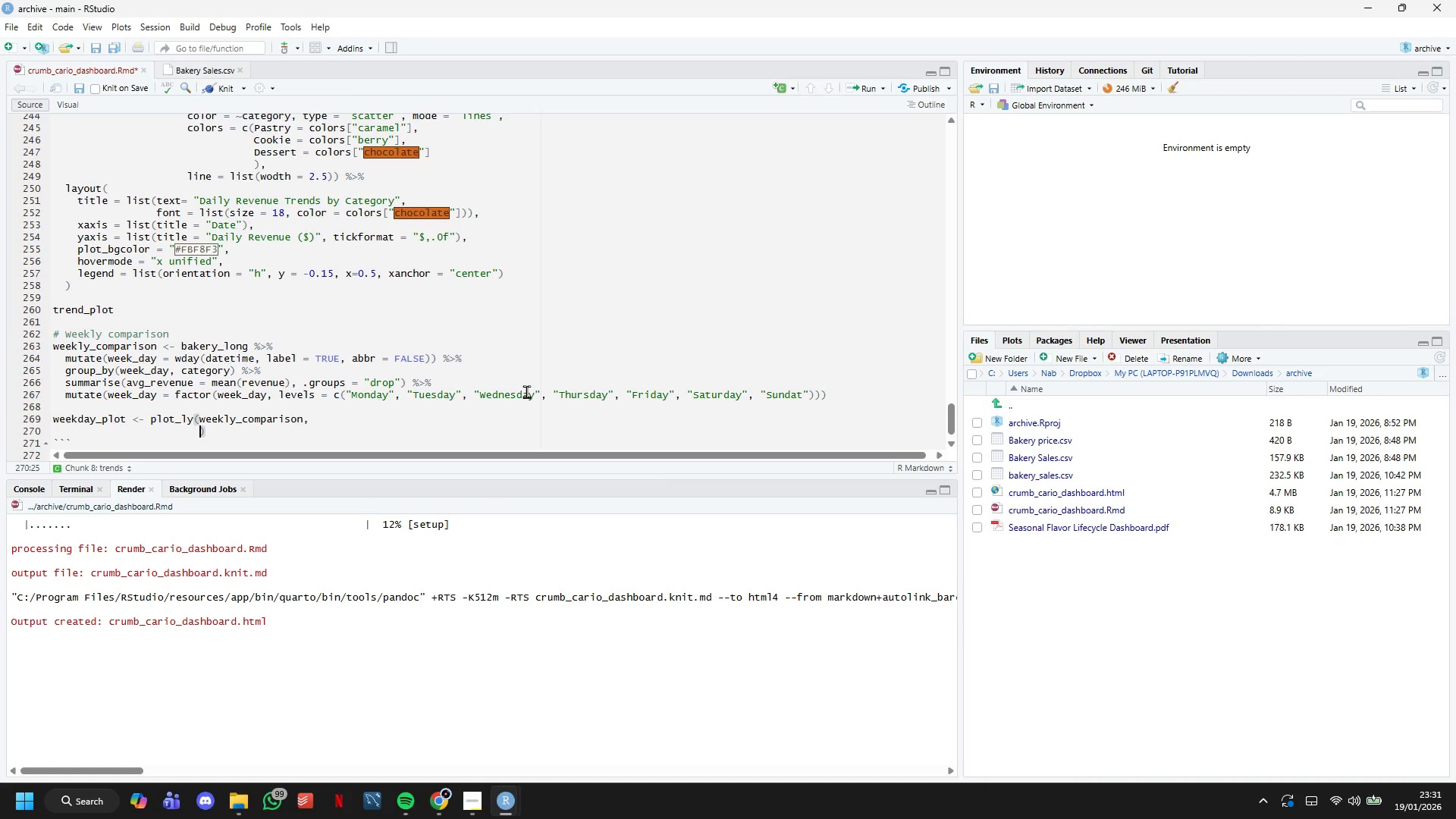 
type(x = ~week_day, y = ~avg_revenue, color=~category,)
 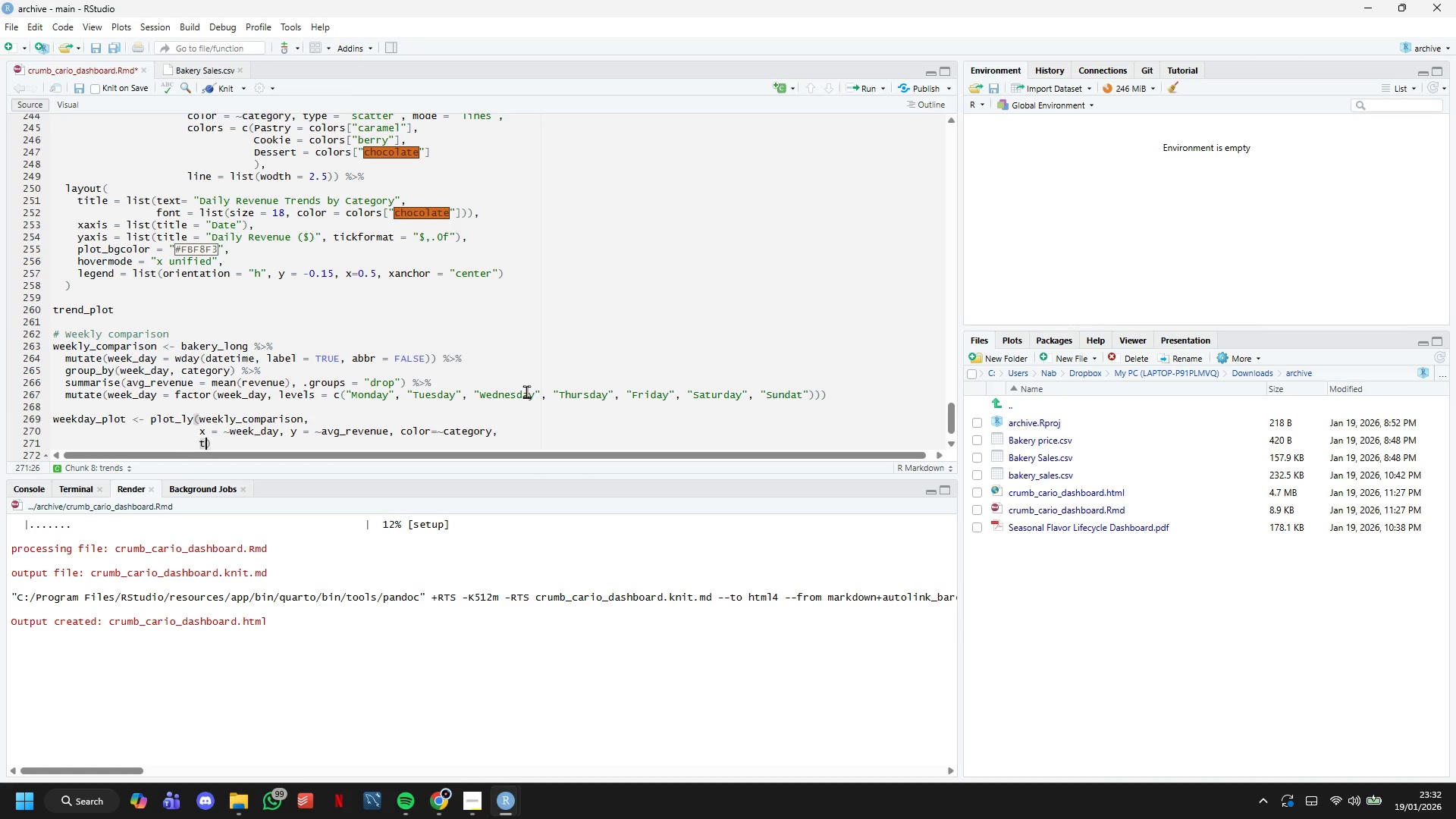 
 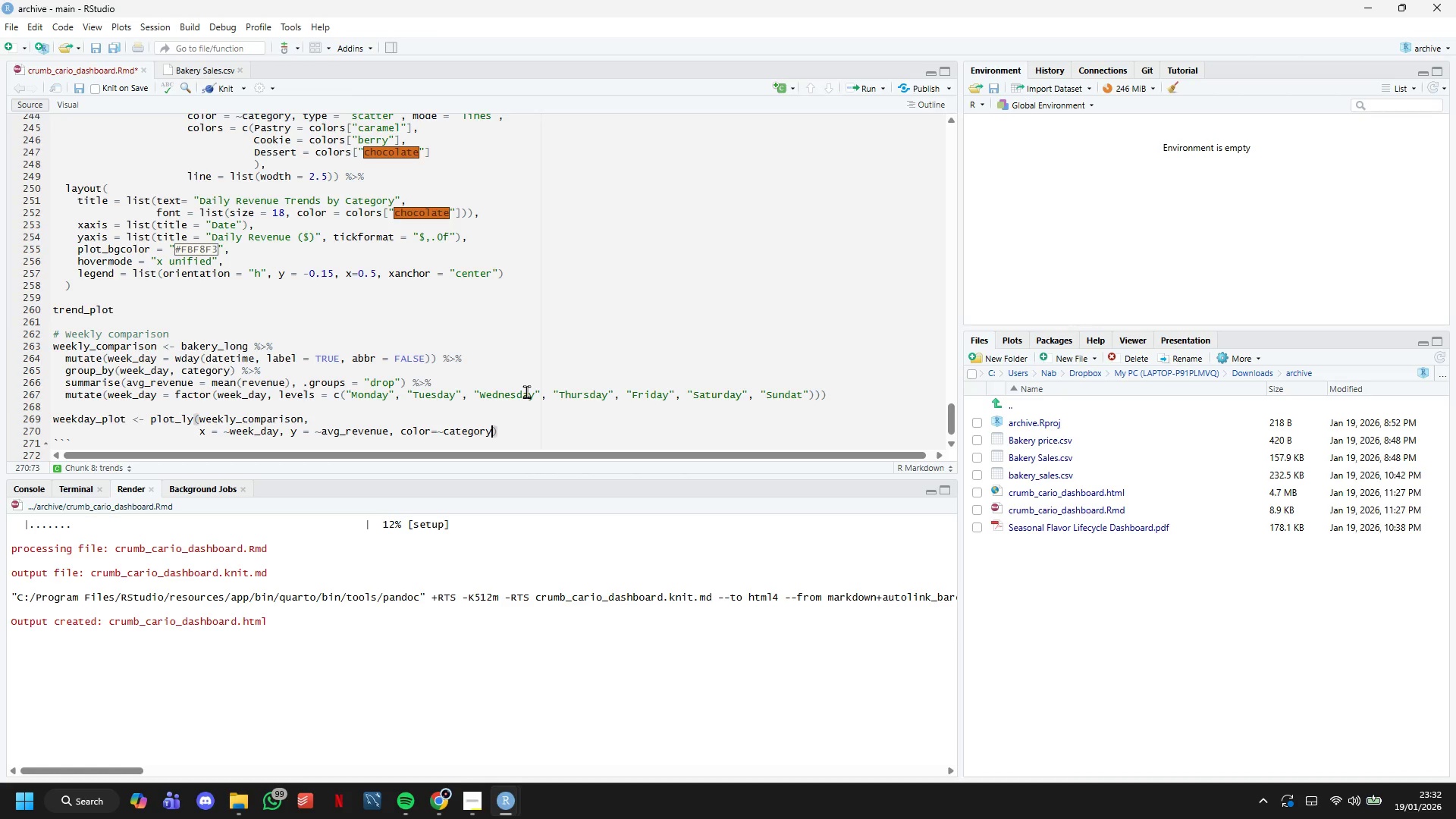 
key(Enter)
 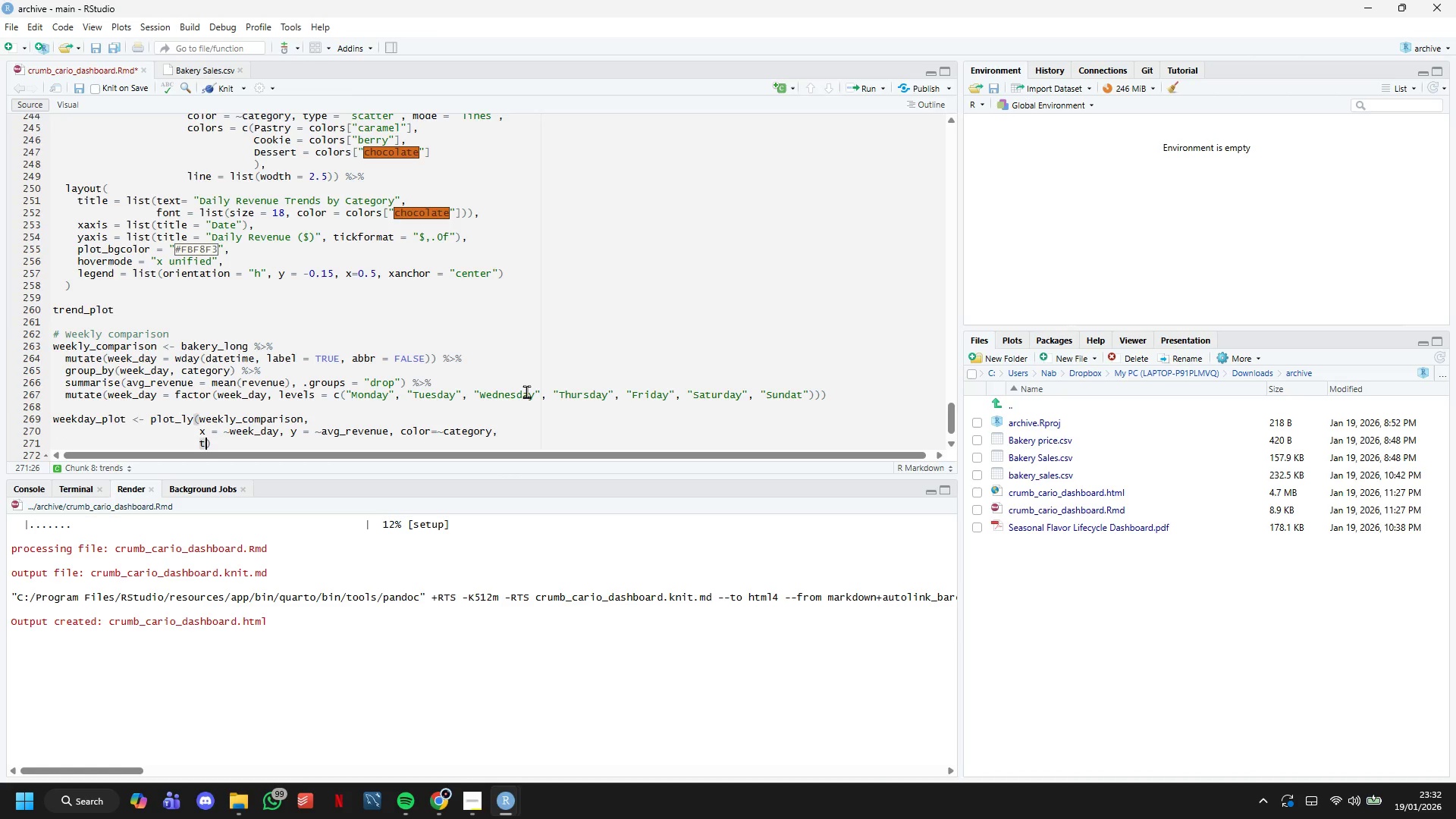 
type(type= "bar)
 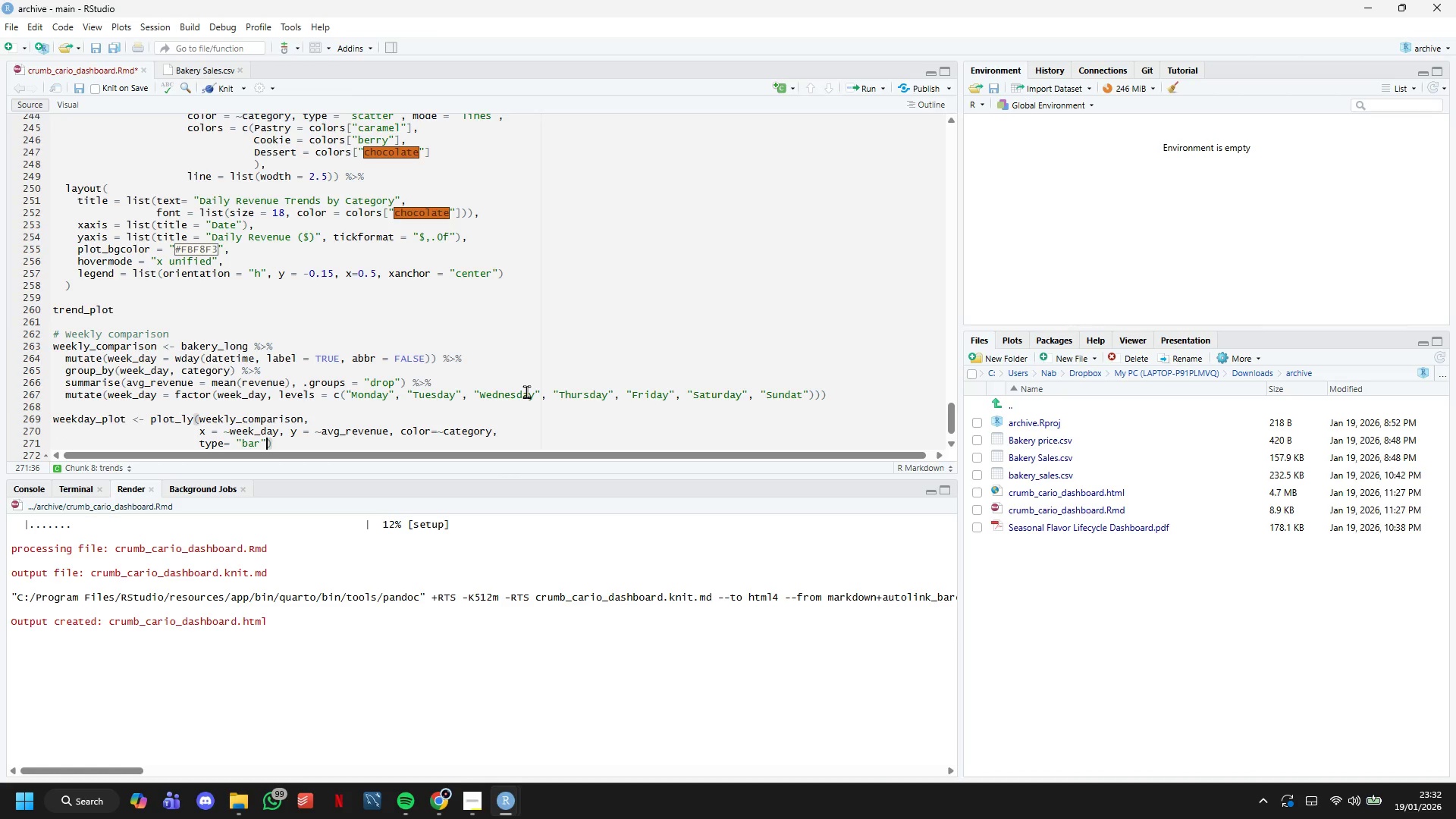 
 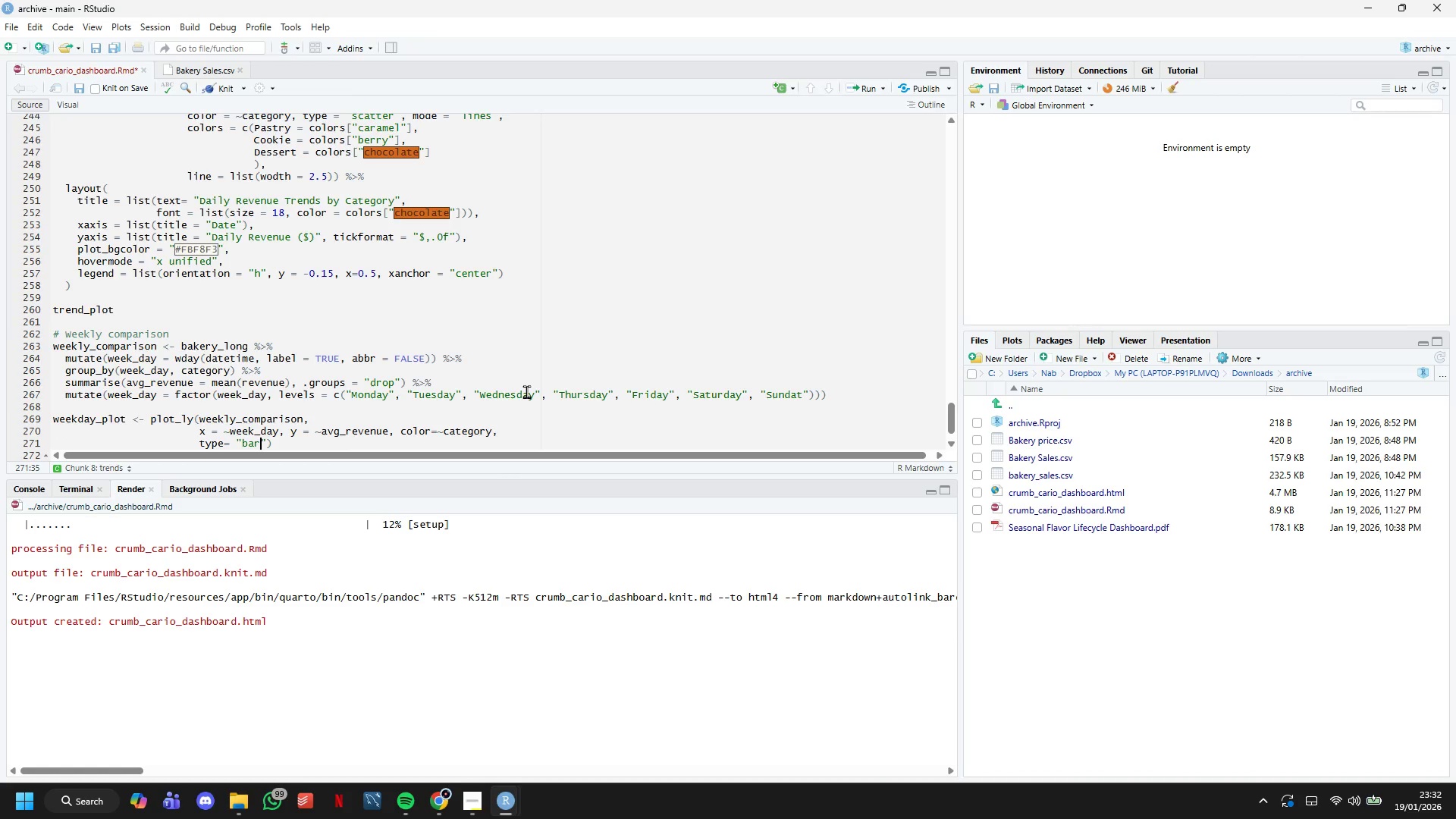 
key(ArrowRight)
 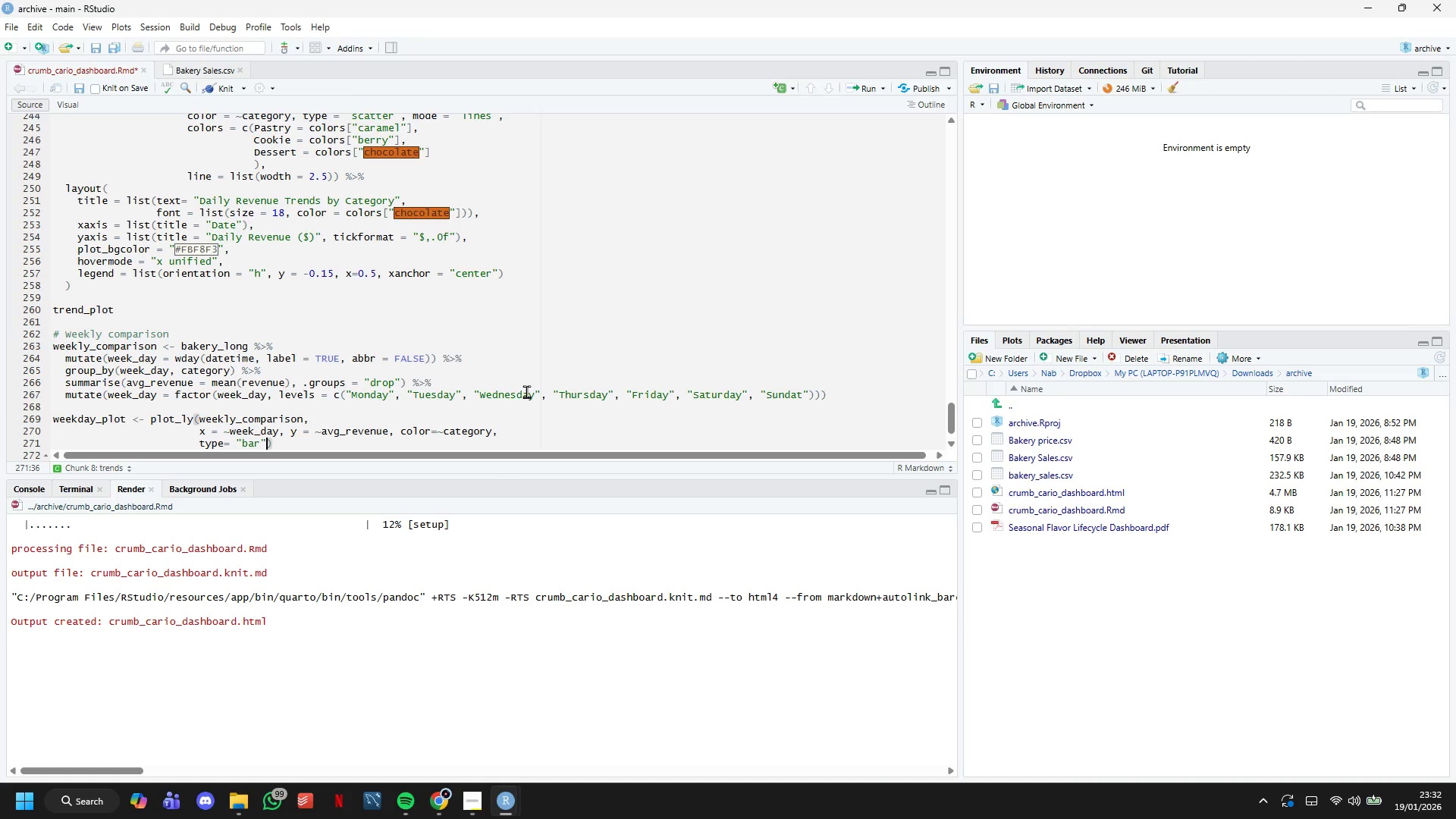 
key(Comma)
 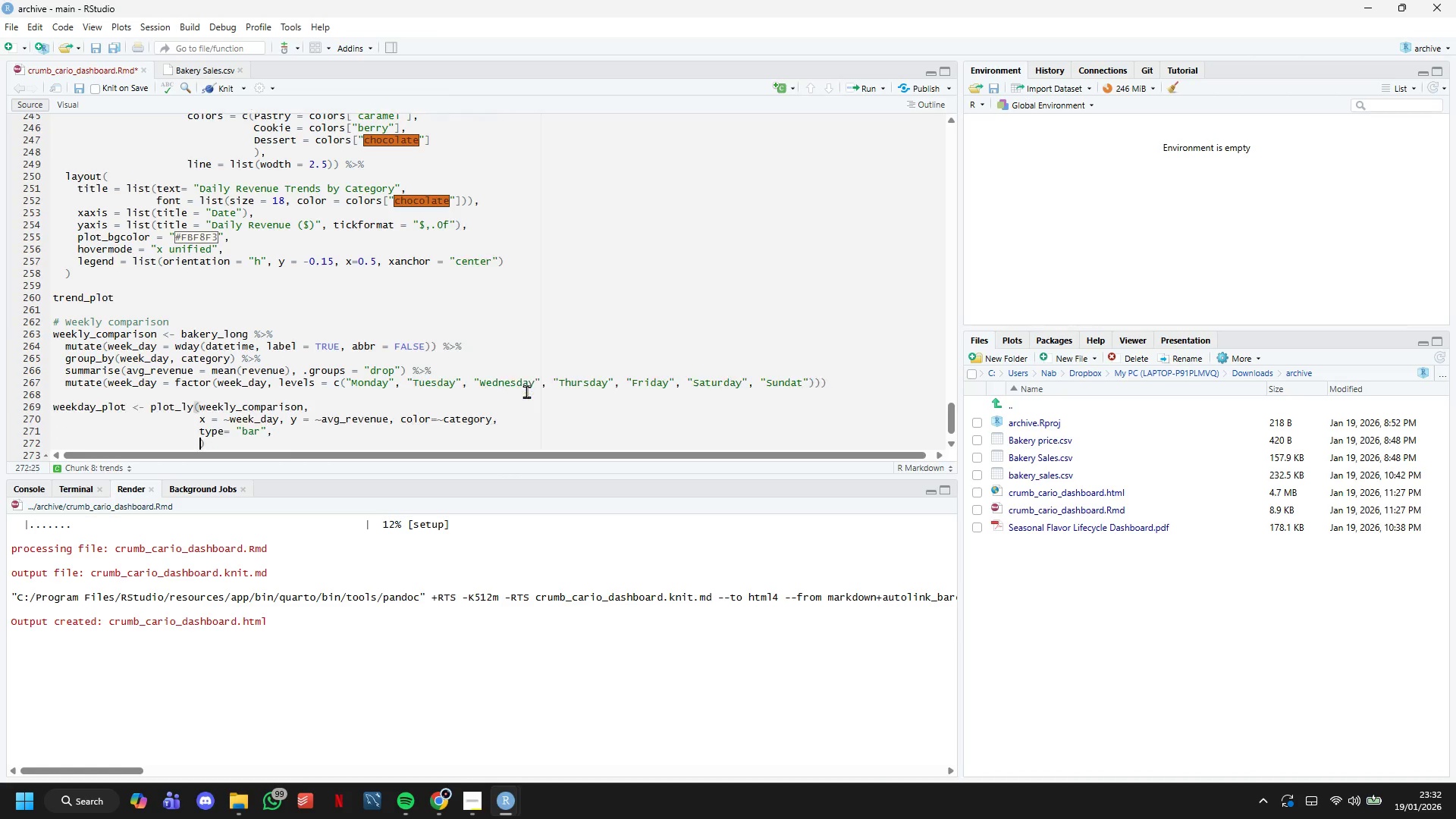 
key(Enter)
 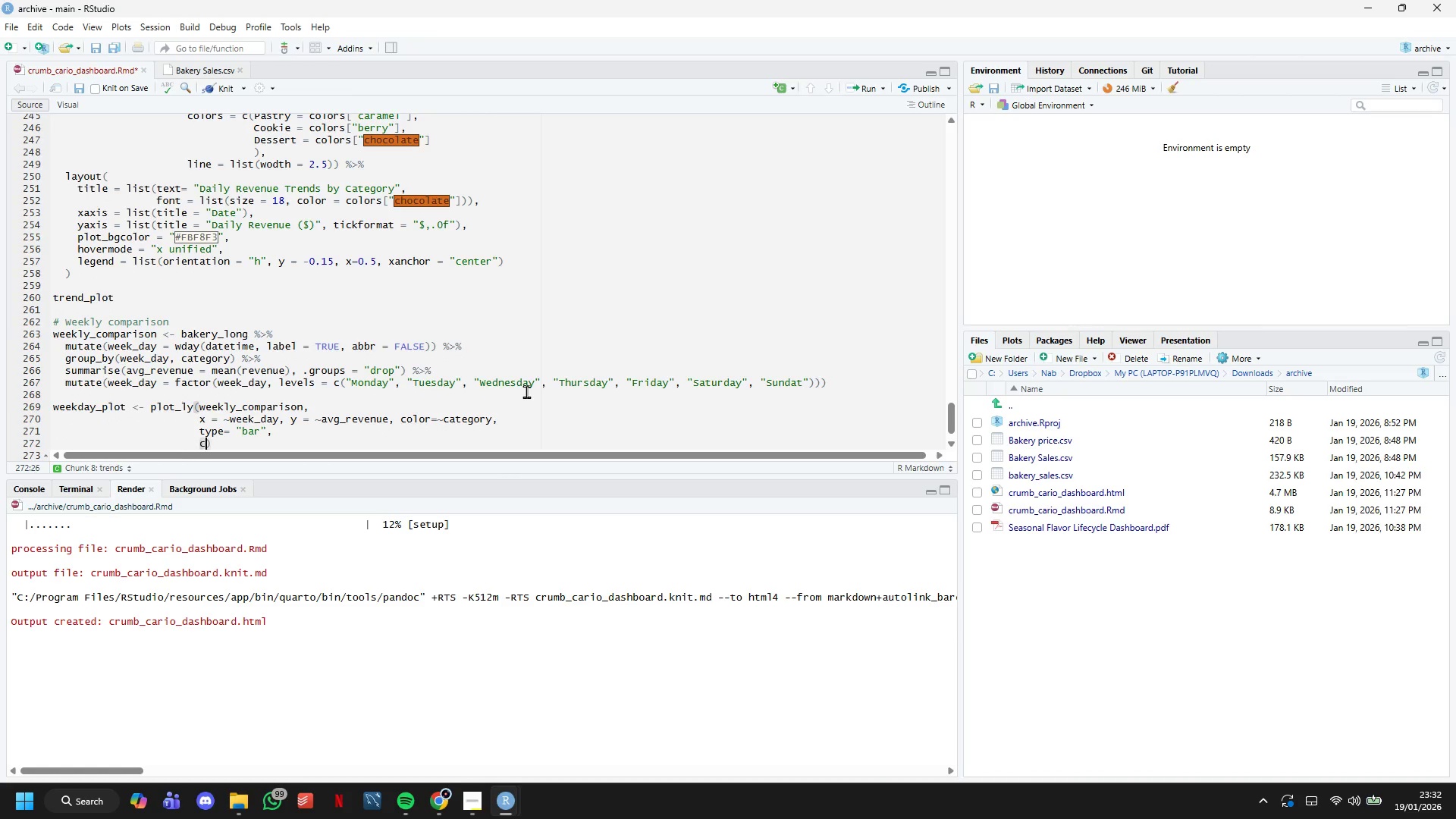 
type(colors = )
 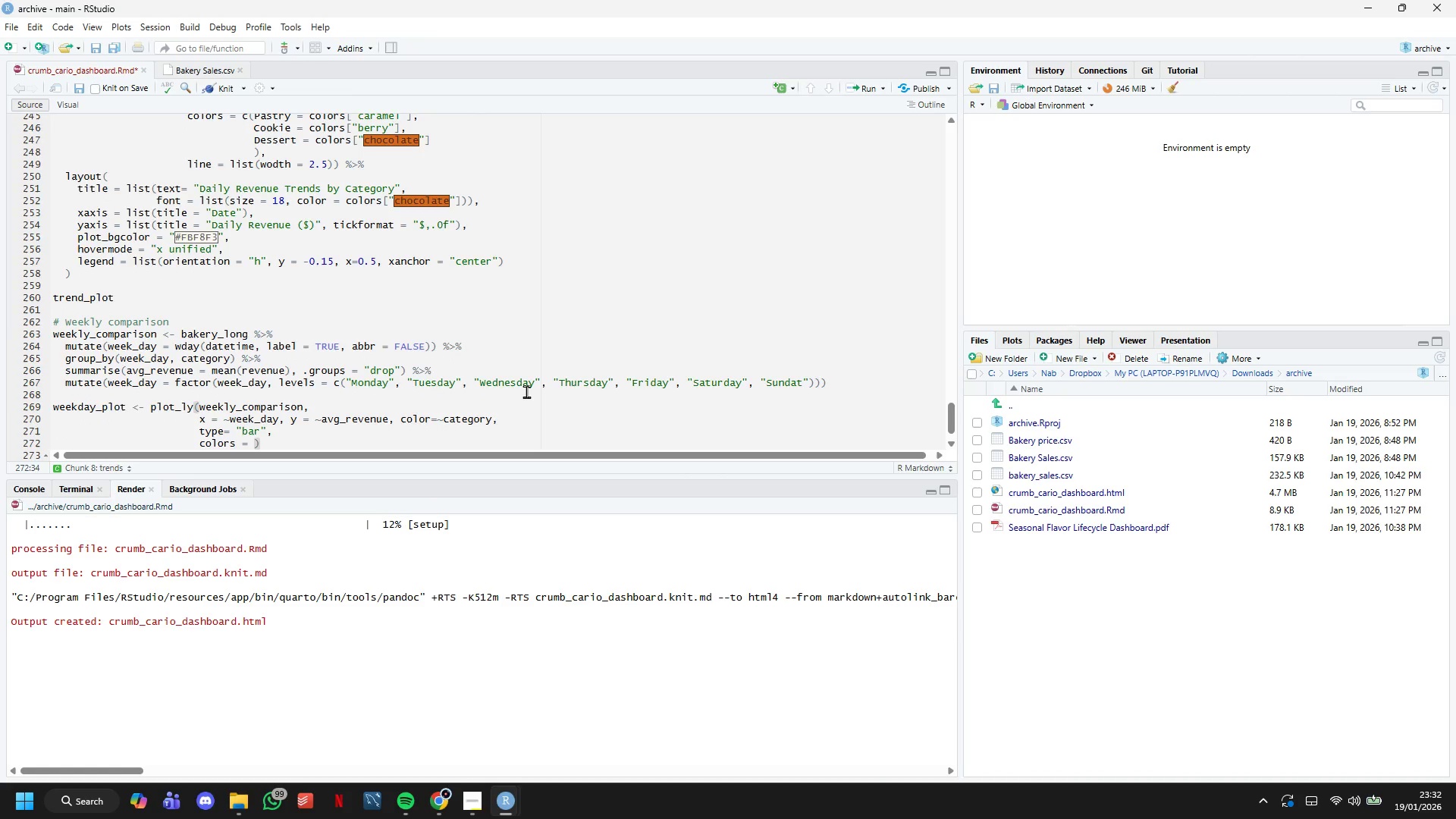 
key(Enter)
 